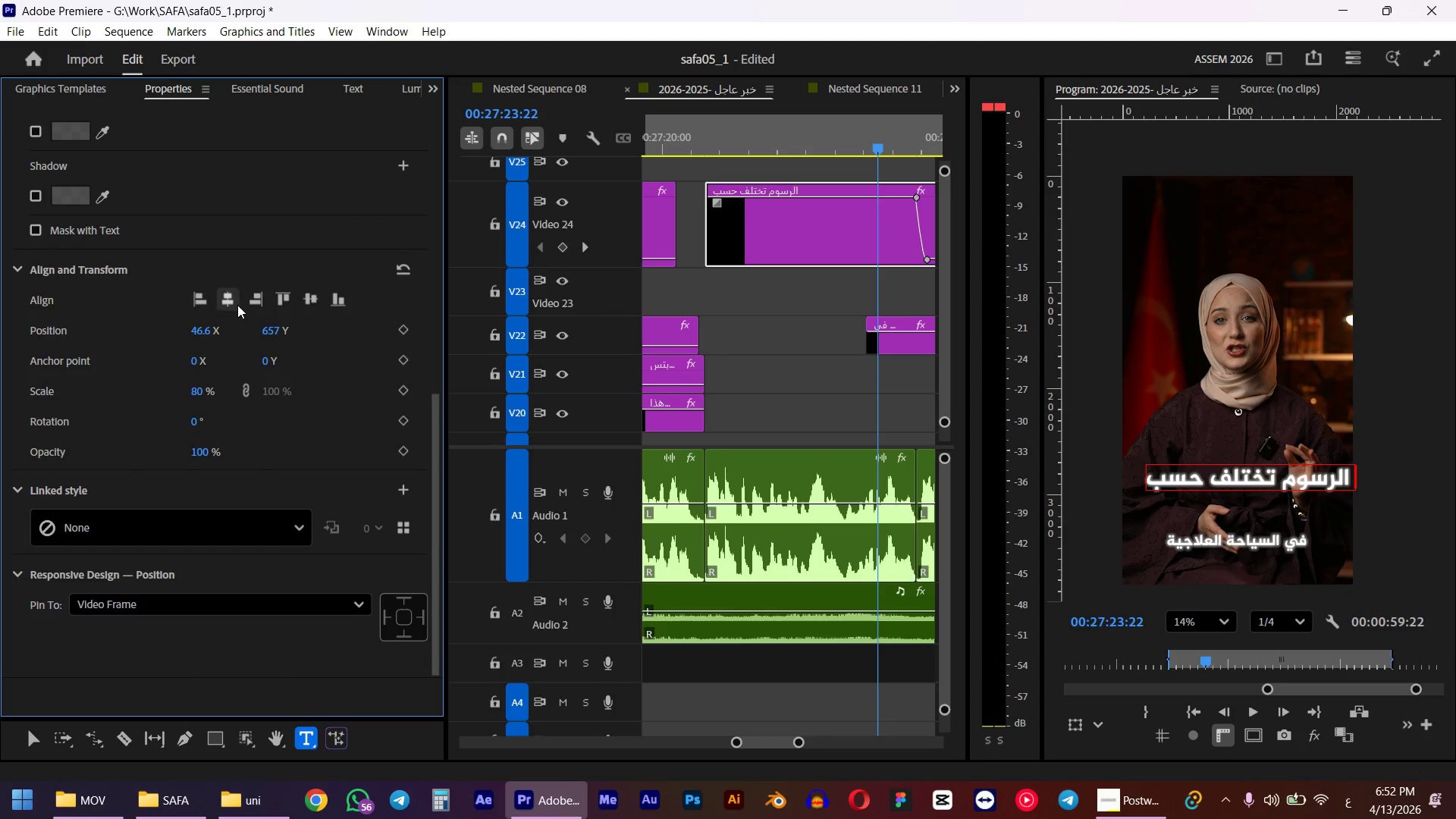 
left_click([232, 302])
 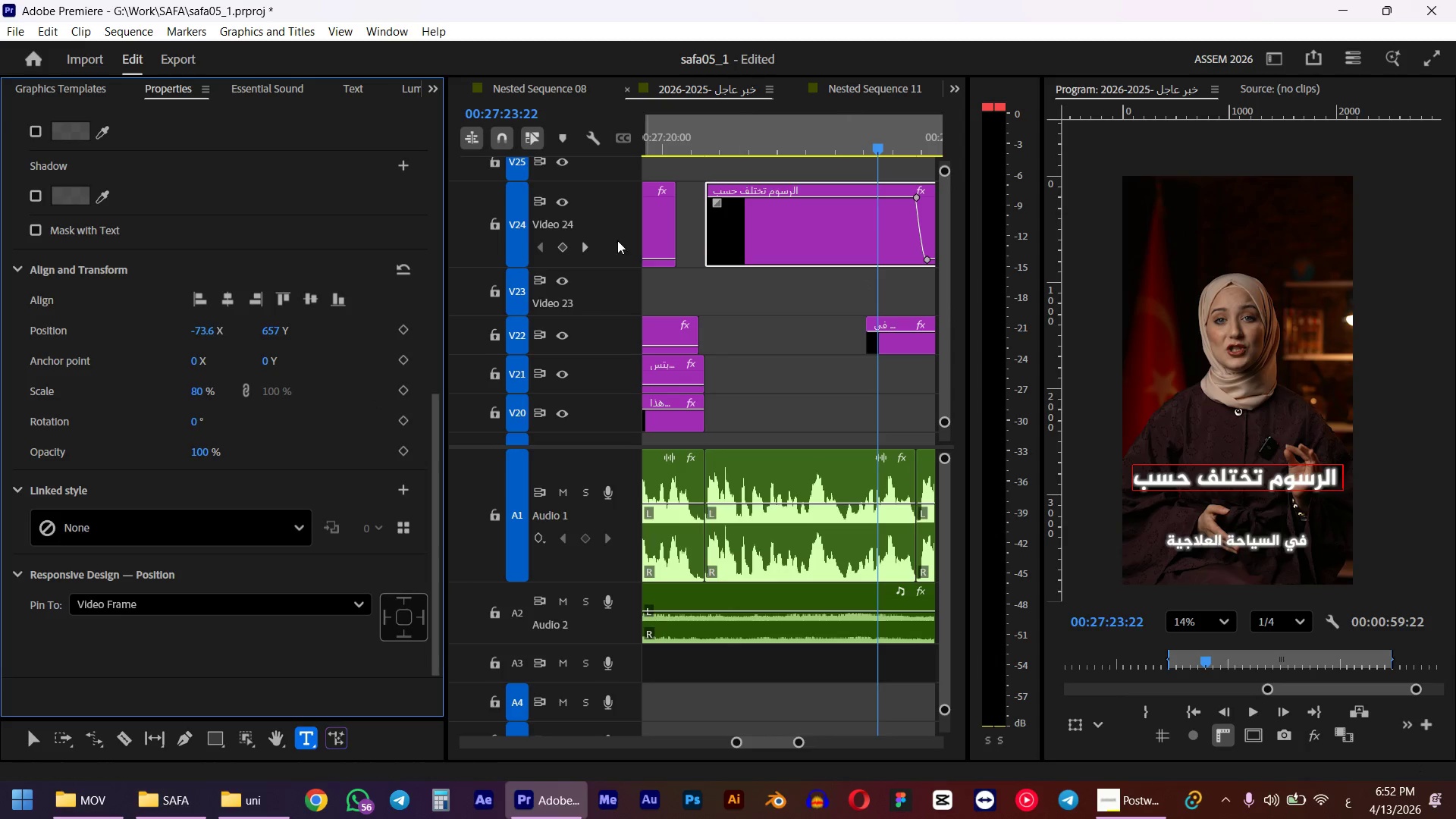 
left_click_drag(start_coordinate=[278, 330], to_coordinate=[0, 376])
 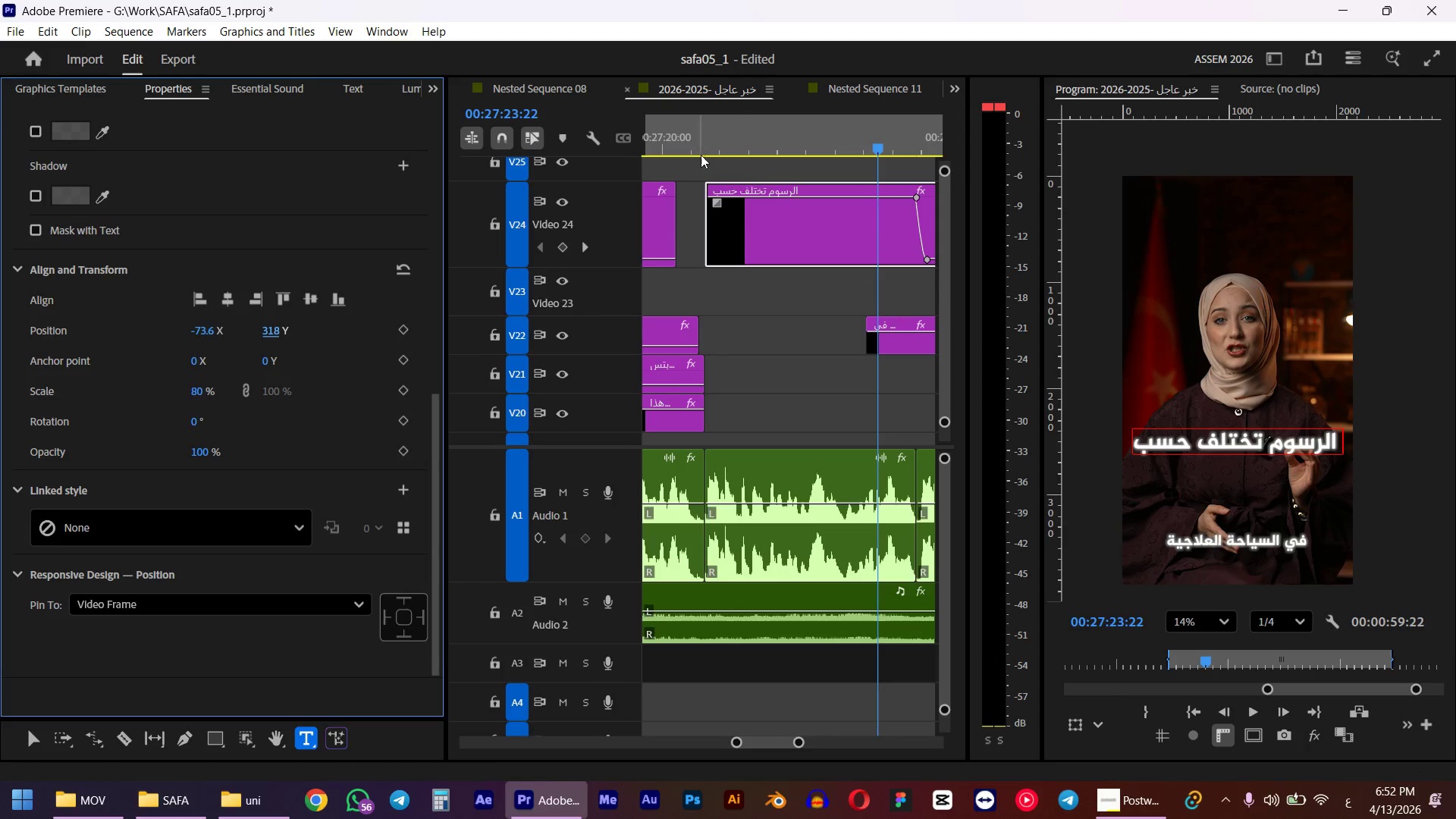 
left_click([698, 143])
 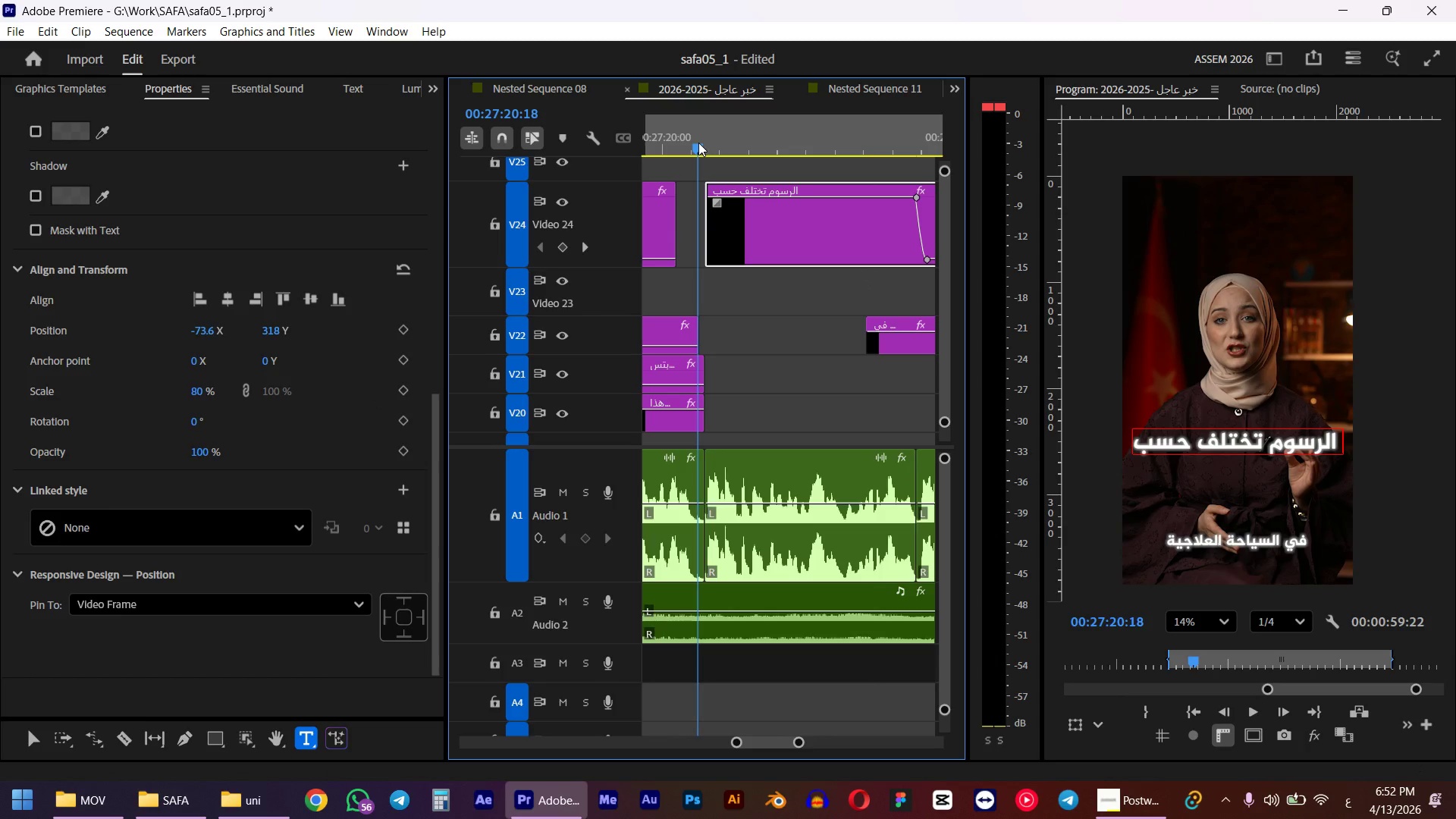 
key(Space)
 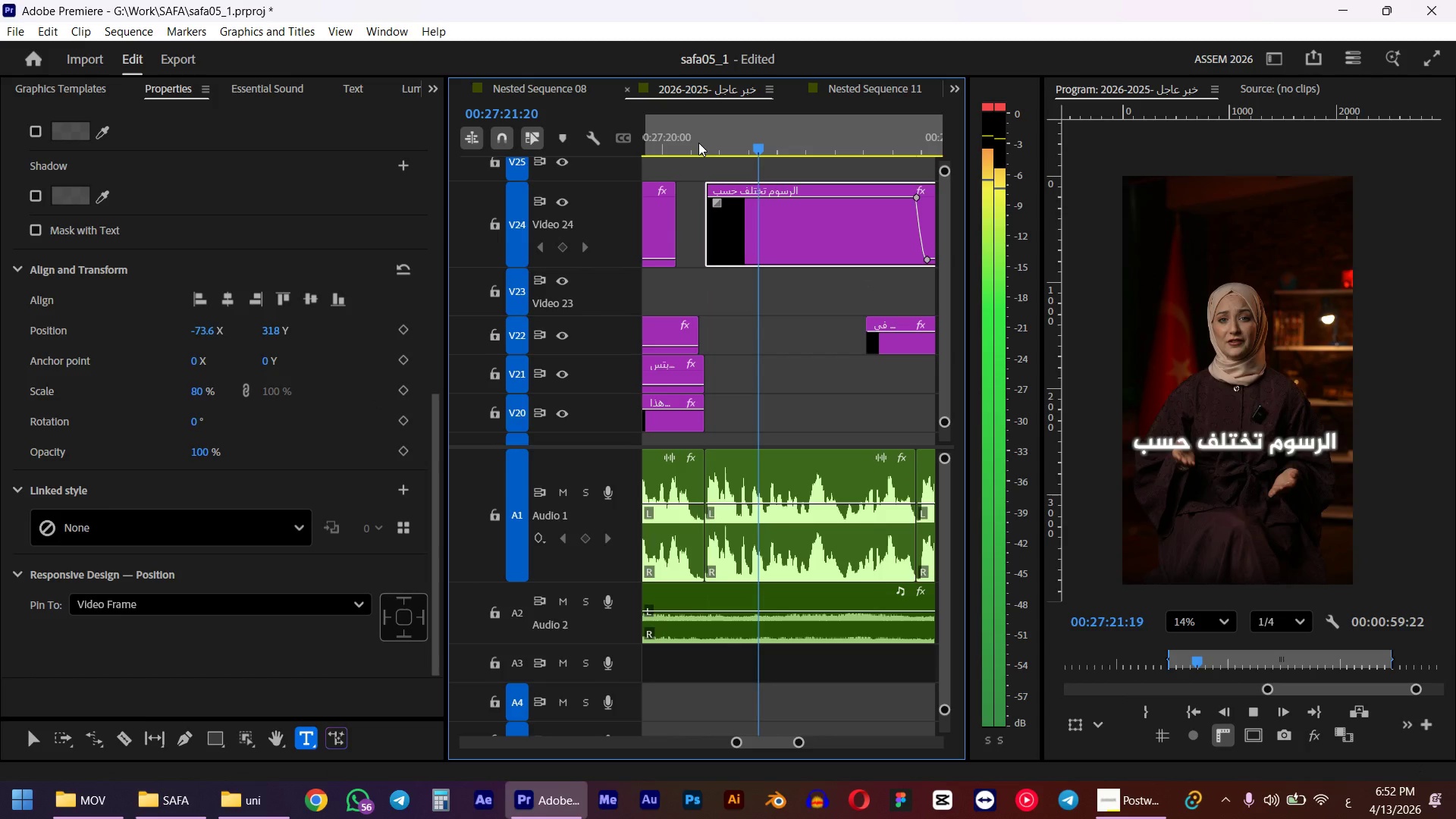 
key(Space)
 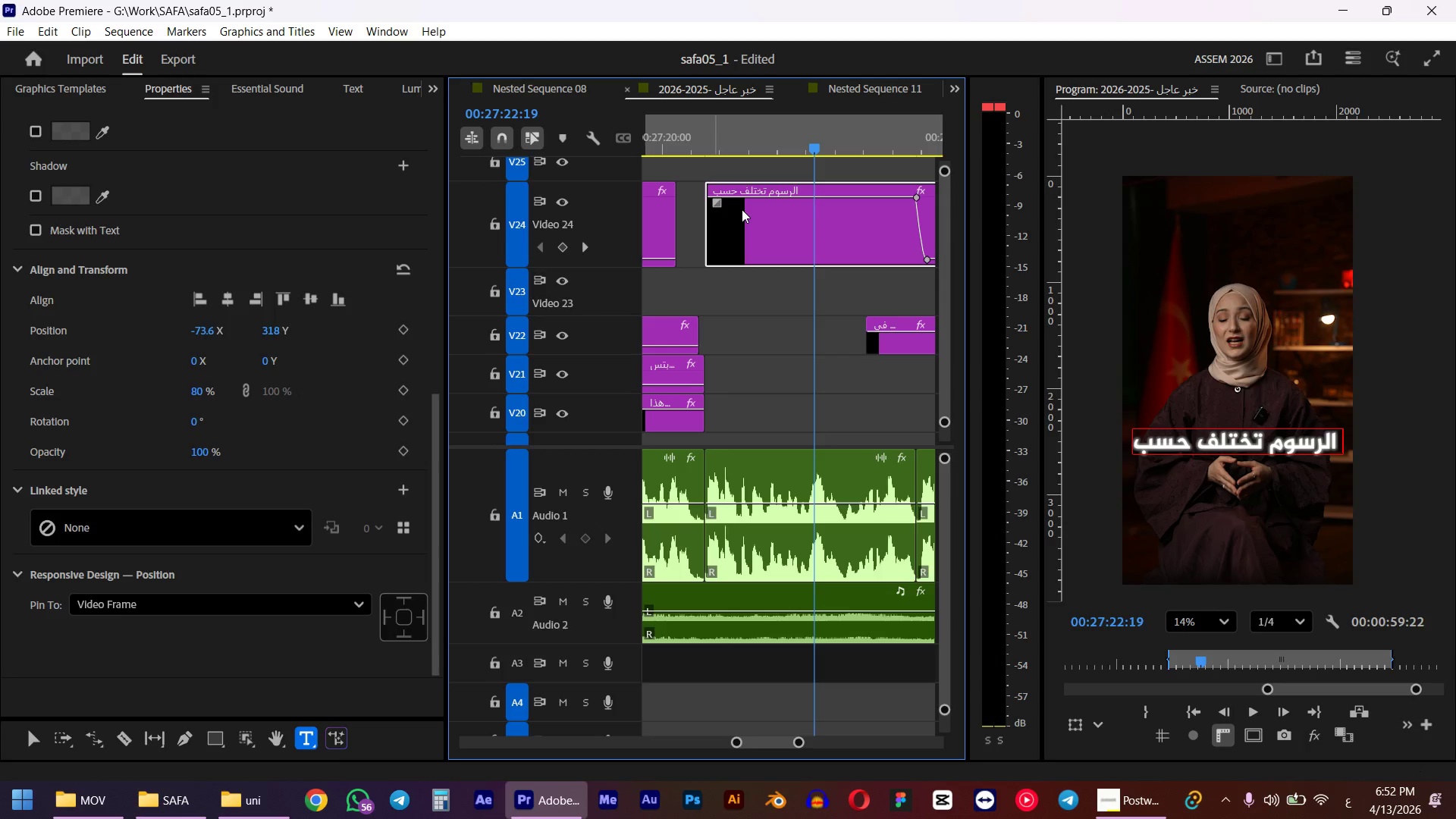 
left_click([902, 350])
 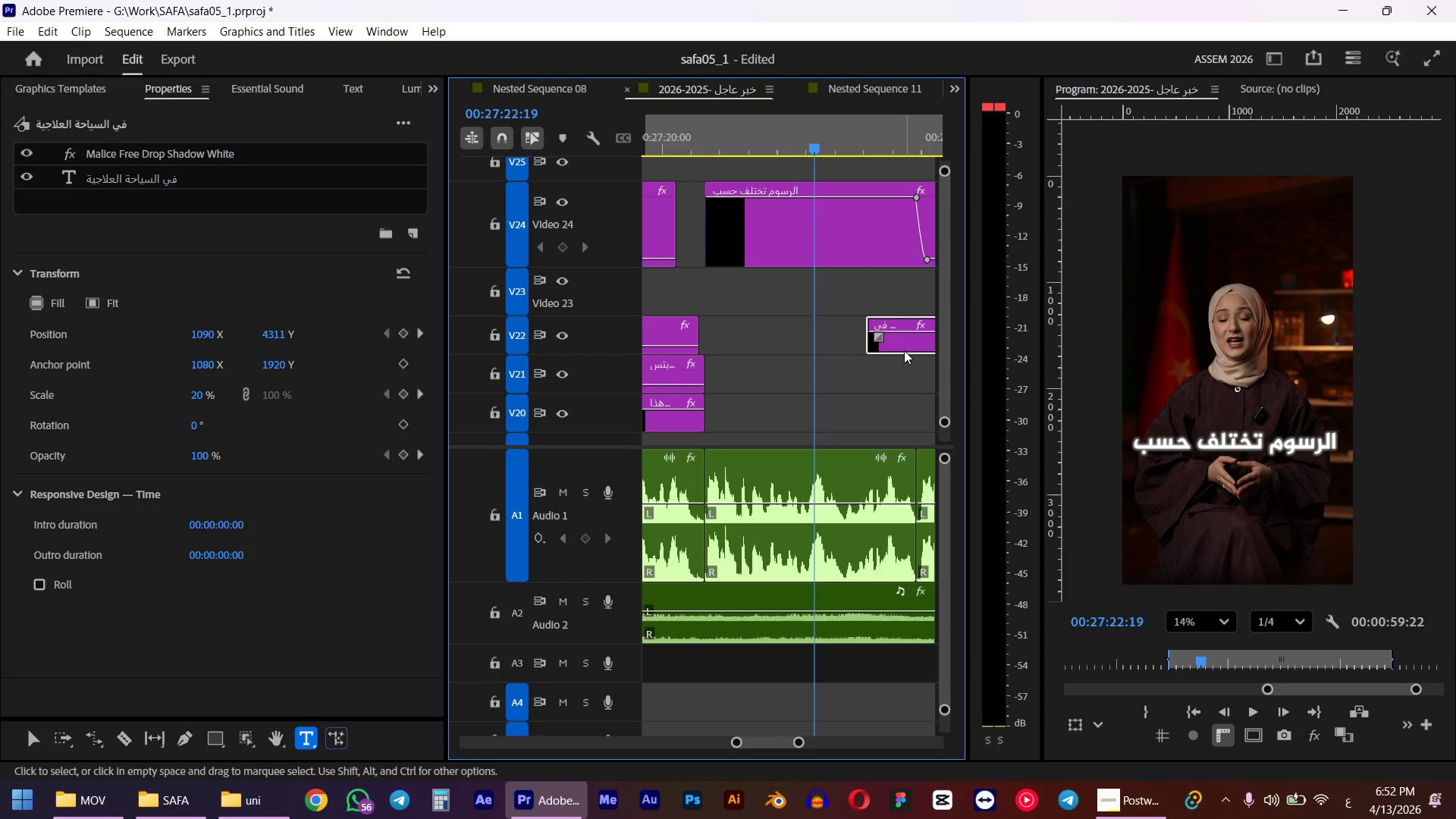 
left_click_drag(start_coordinate=[904, 350], to_coordinate=[832, 350])
 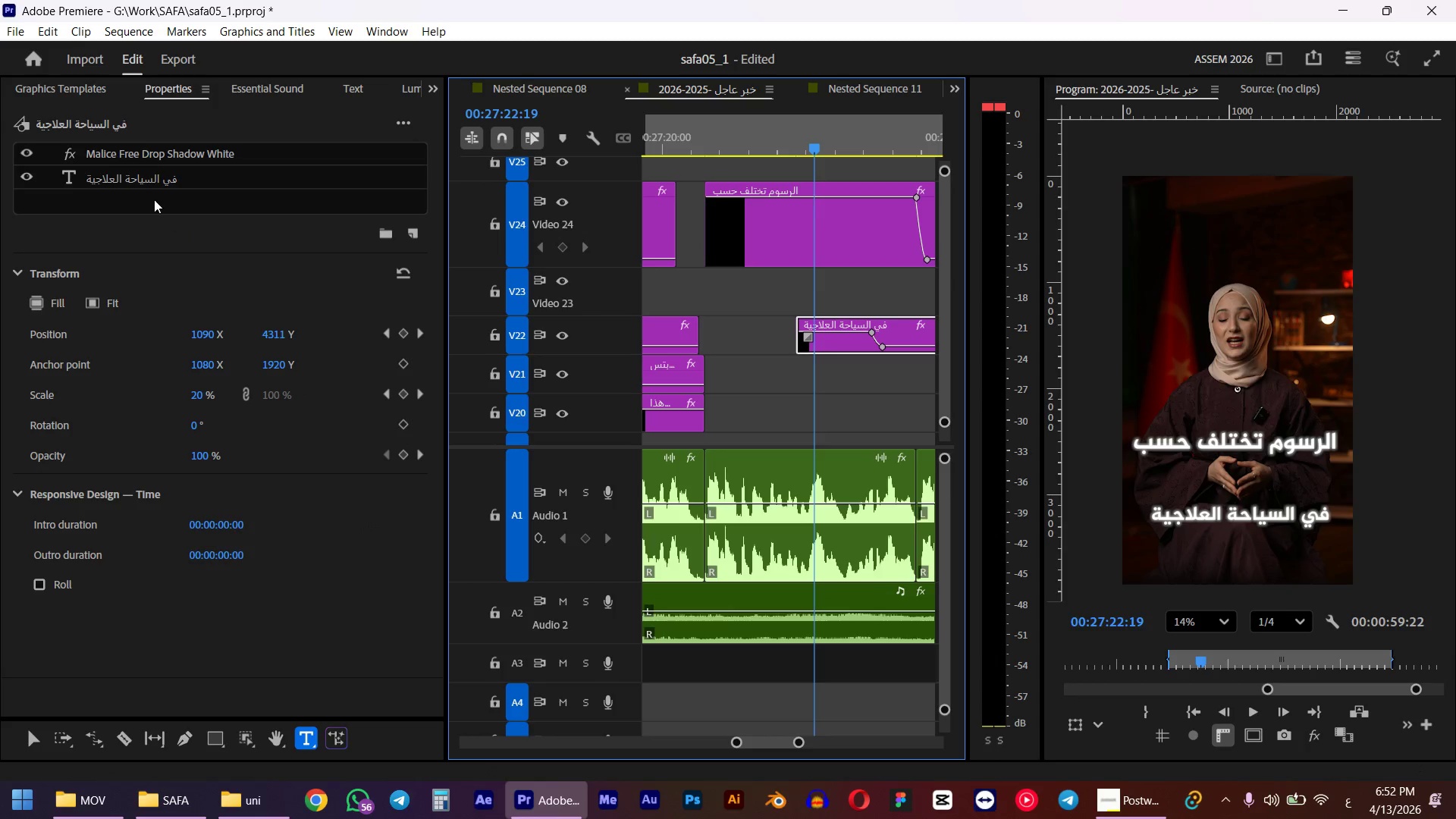 
double_click([136, 186])
 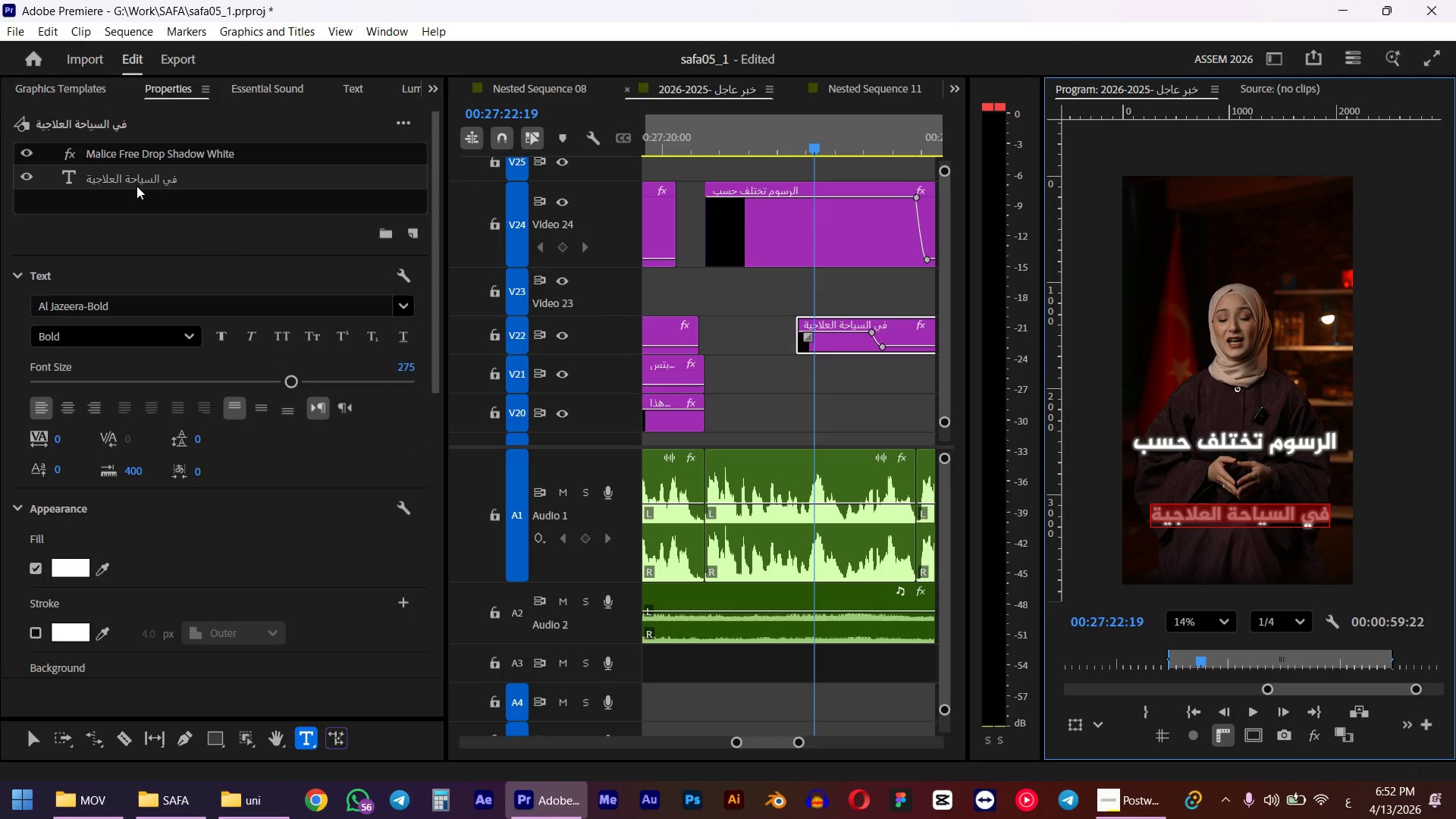 
type(gym hg]vhsm)
 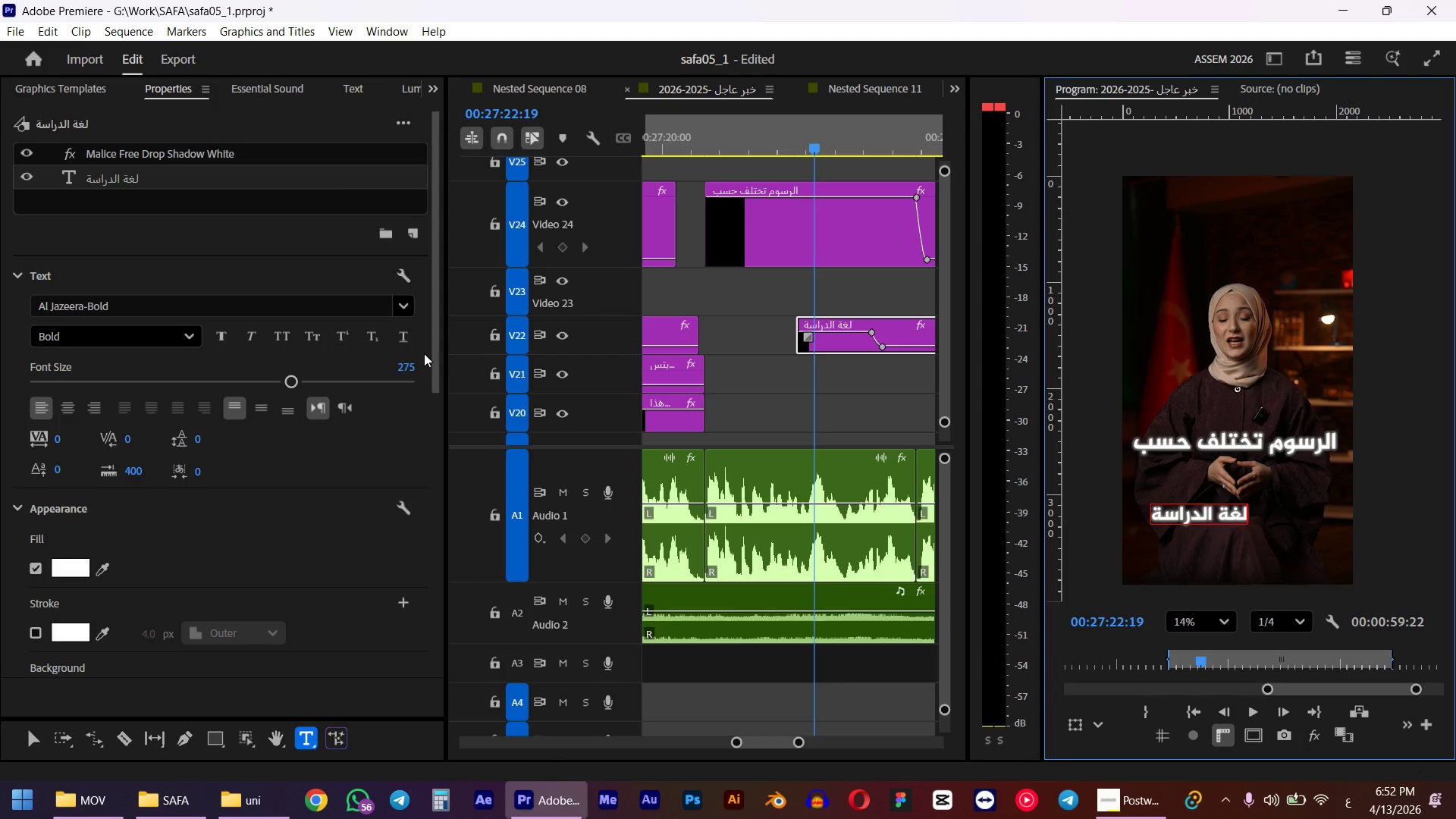 
left_click_drag(start_coordinate=[436, 334], to_coordinate=[430, 413])
 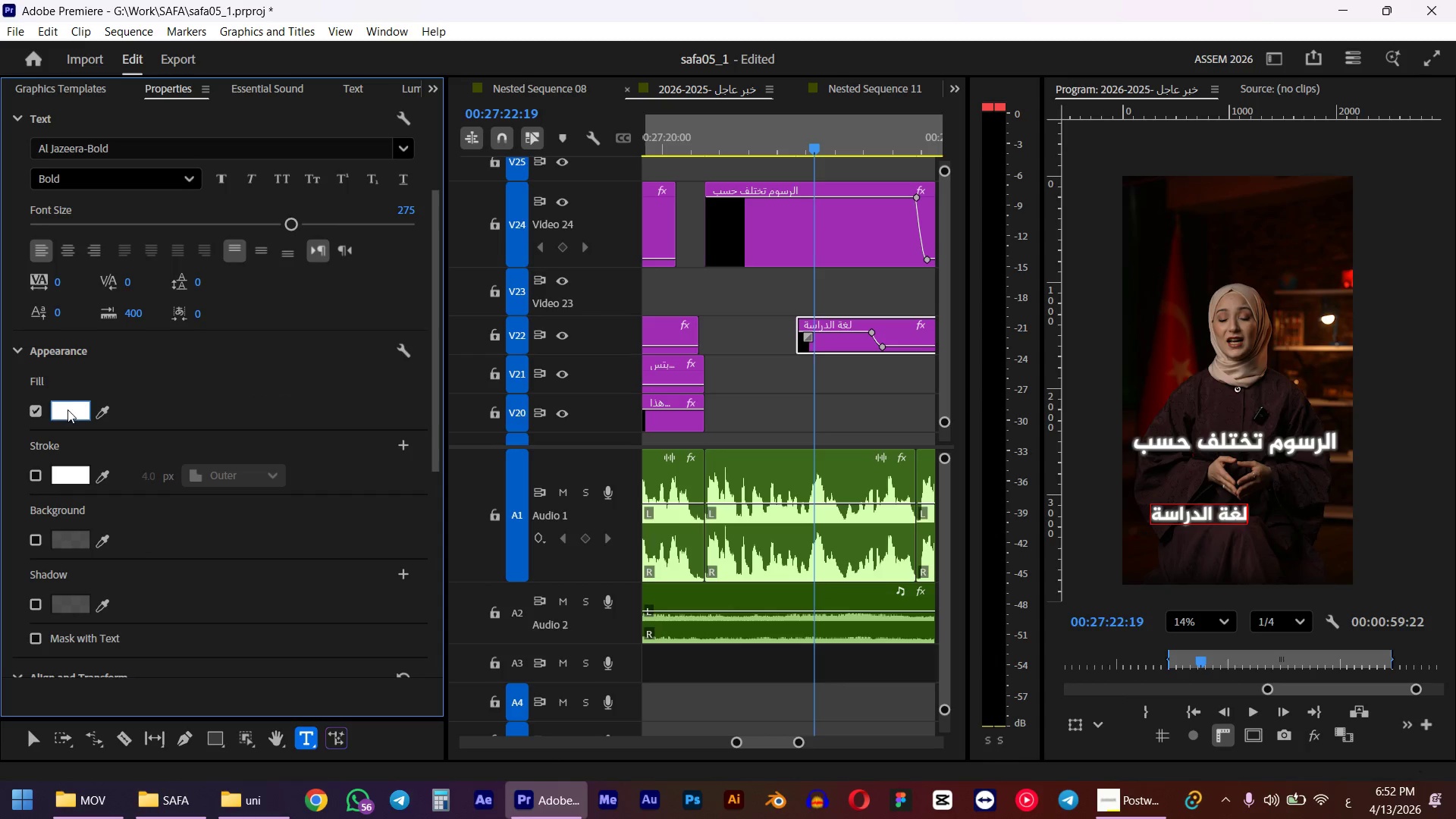 
left_click([67, 410])
 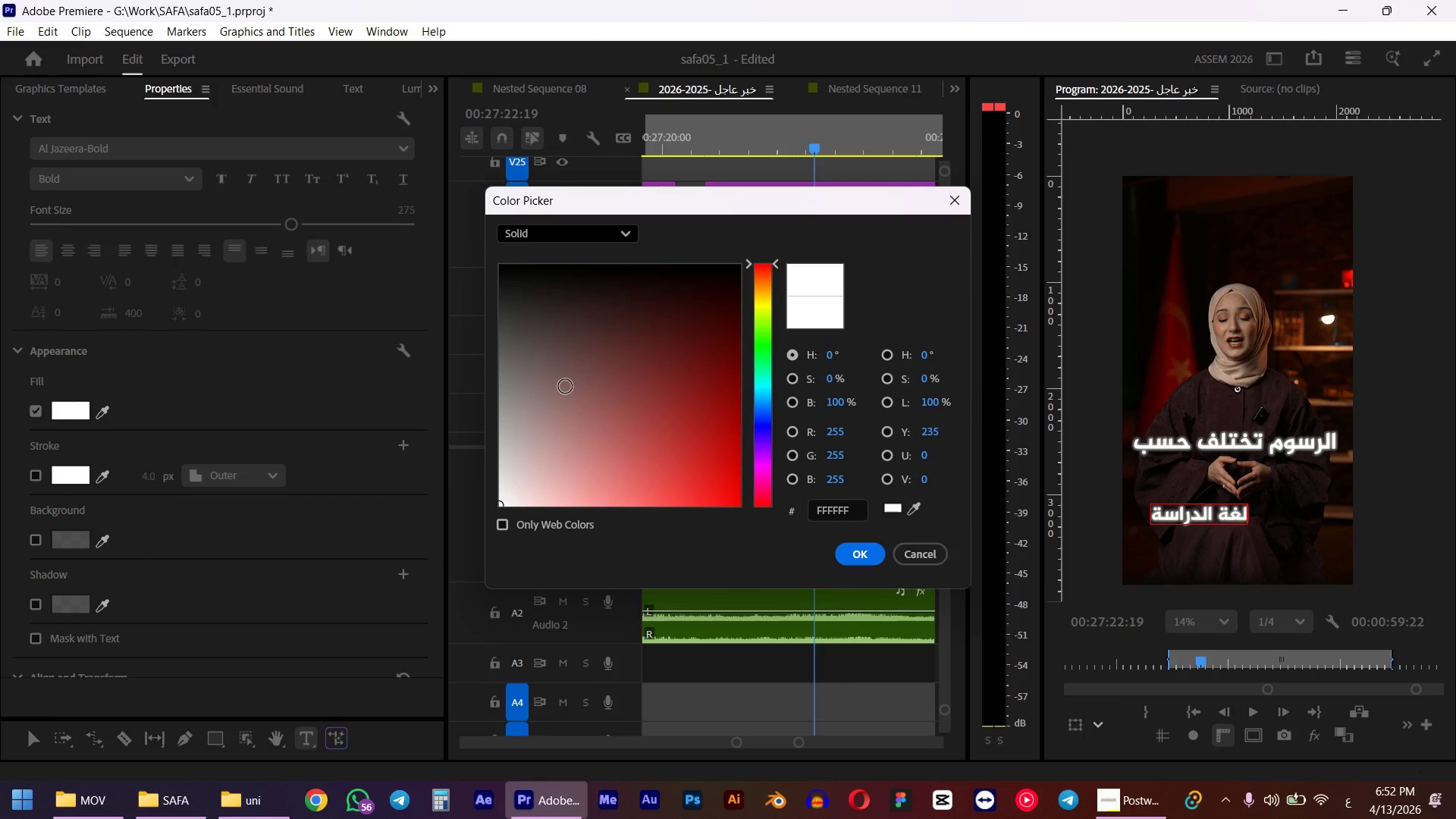 
left_click_drag(start_coordinate=[664, 333], to_coordinate=[724, 328])
 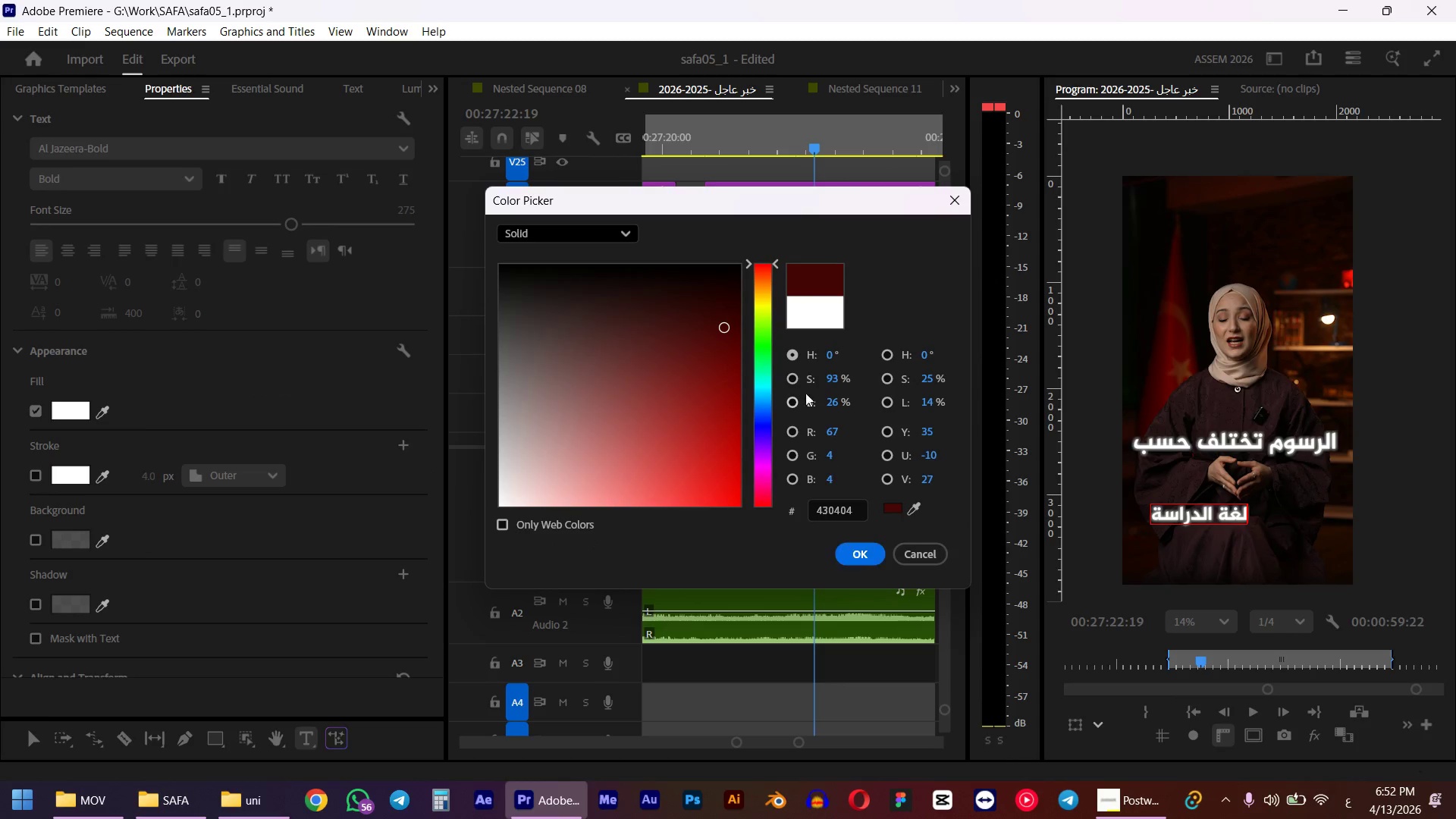 
left_click_drag(start_coordinate=[770, 303], to_coordinate=[767, 305])
 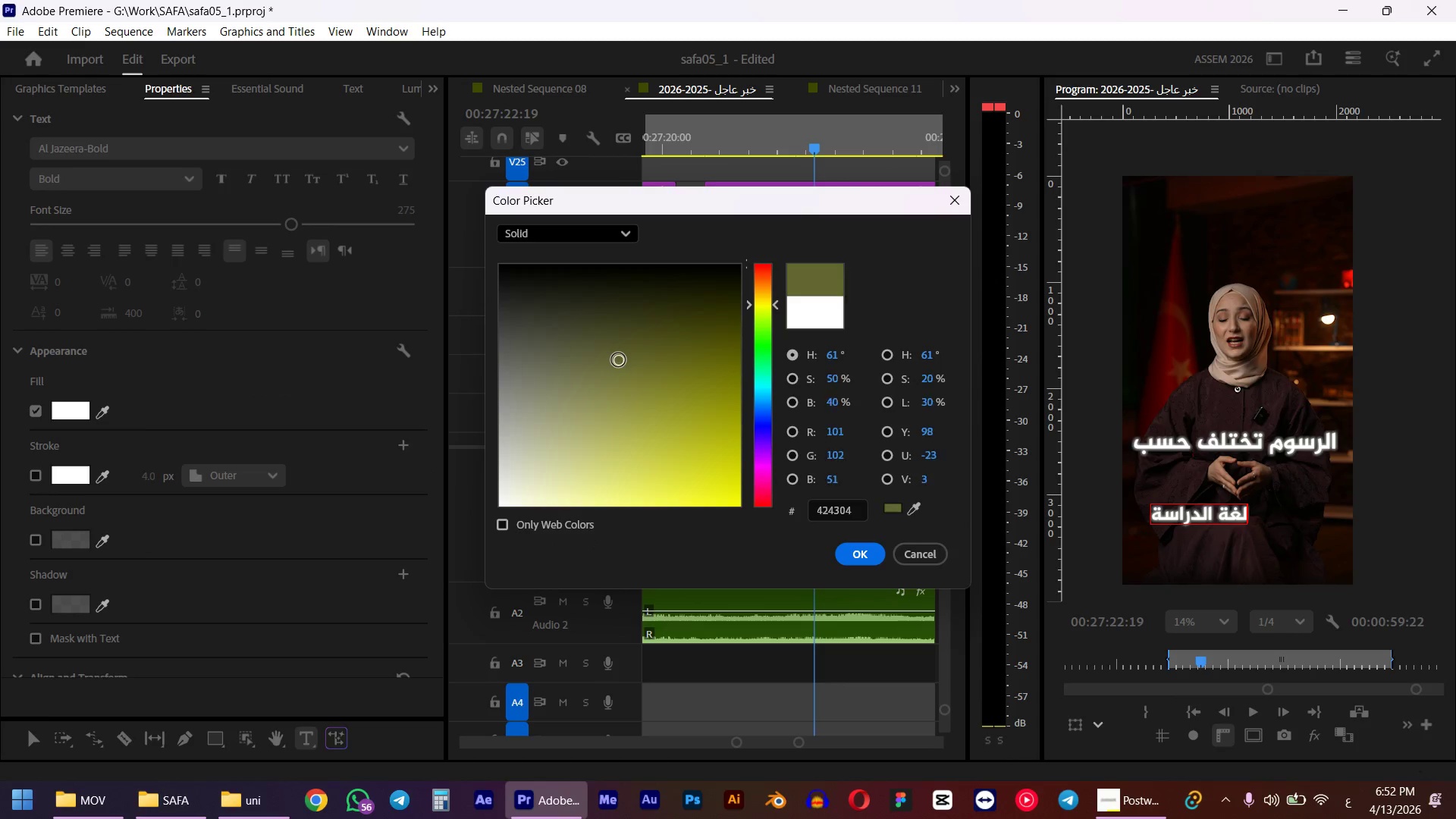 
left_click_drag(start_coordinate=[616, 360], to_coordinate=[711, 428])
 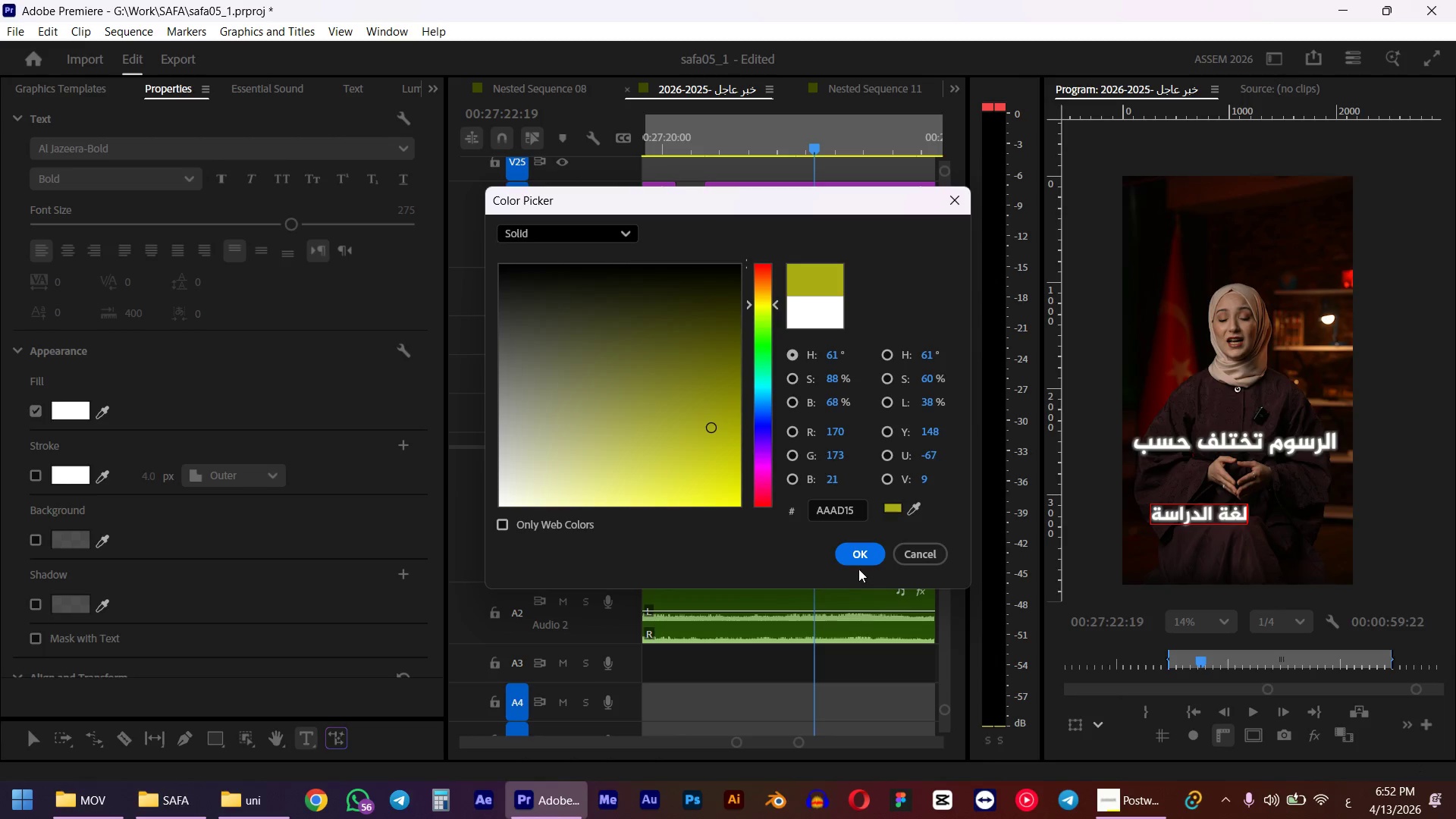 
left_click([857, 563])
 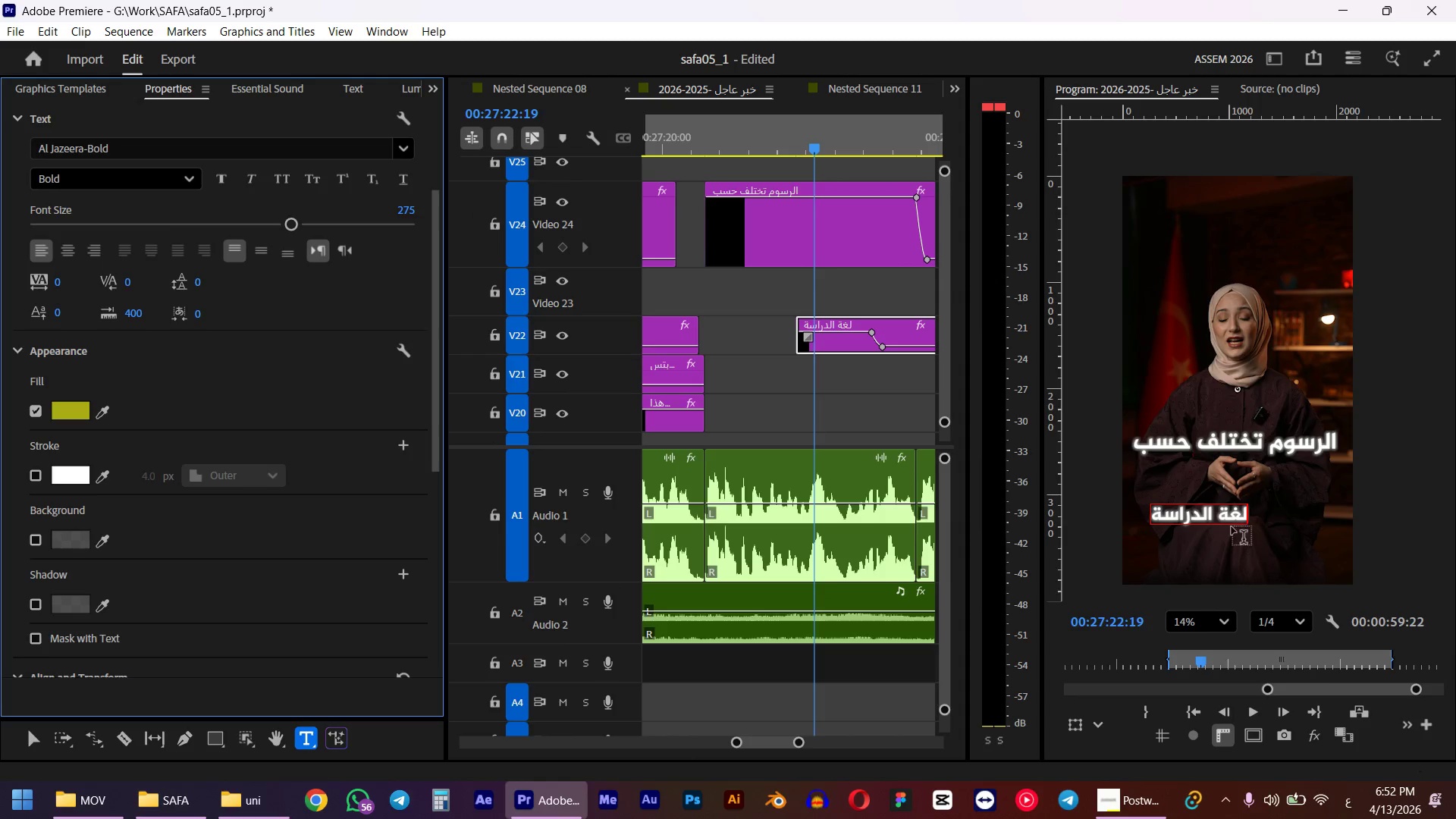 
double_click([1200, 518])
 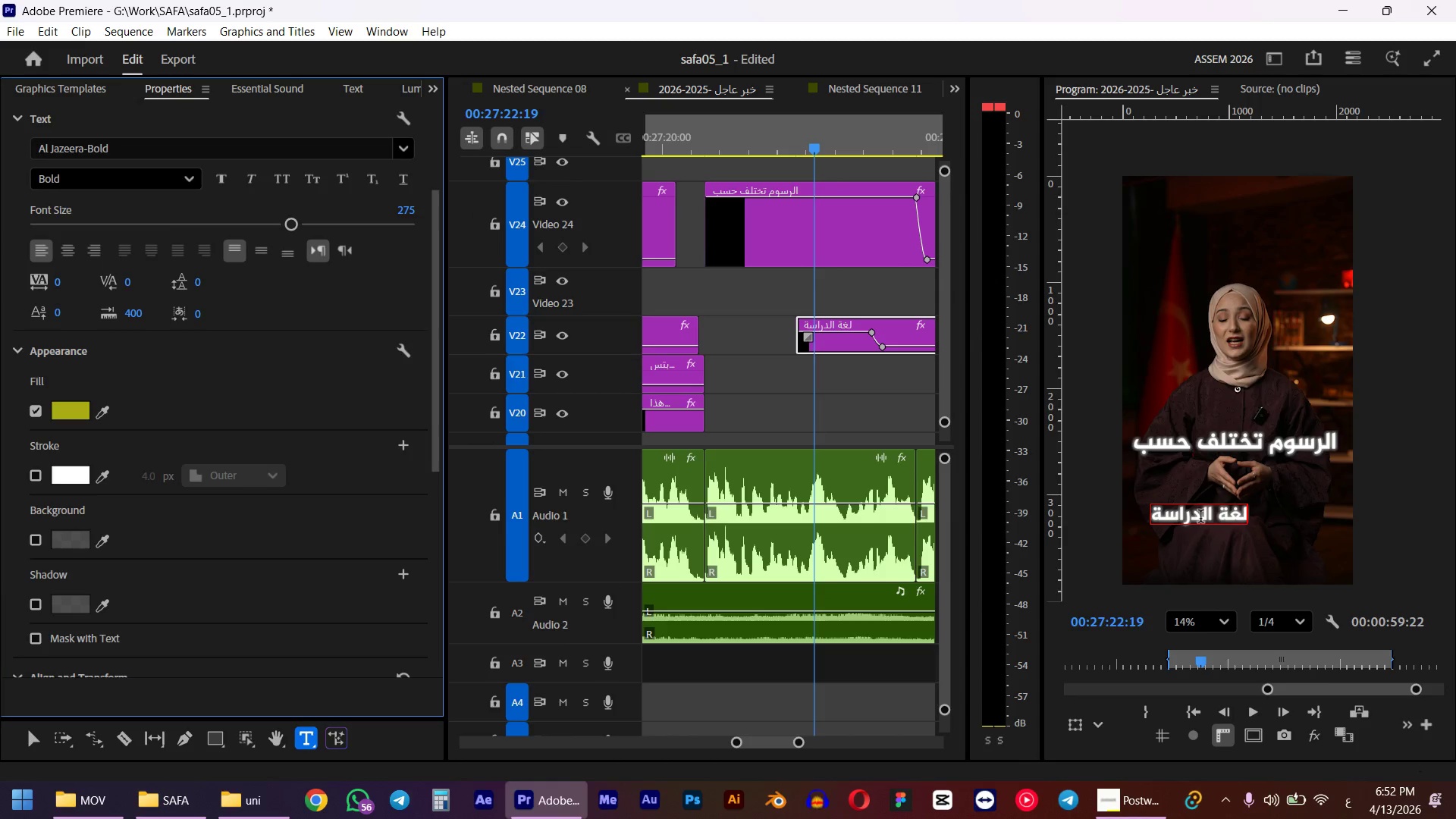 
triple_click([1200, 518])
 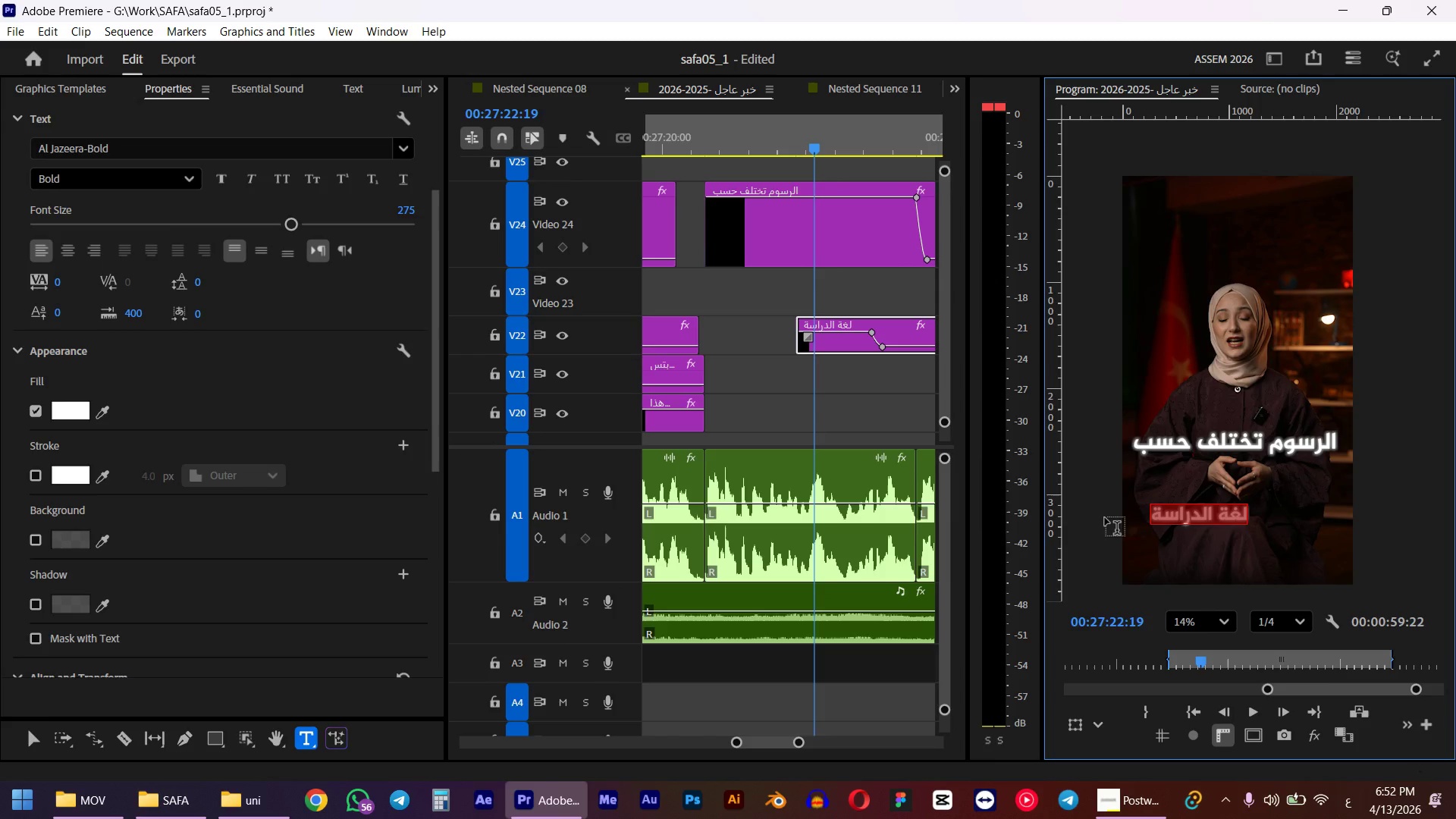 
key(Control+ControlLeft)
 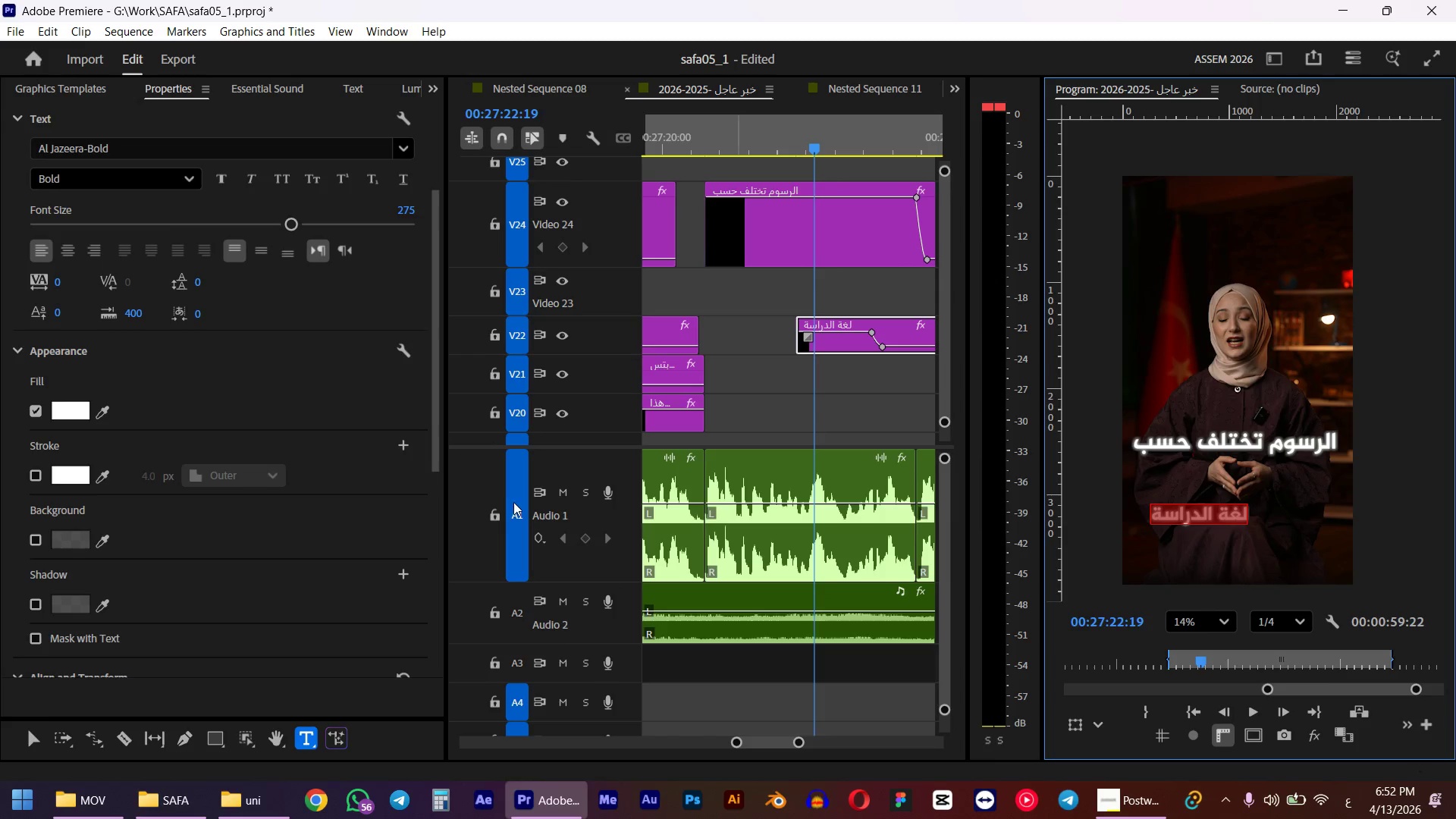 
key(Control+A)
 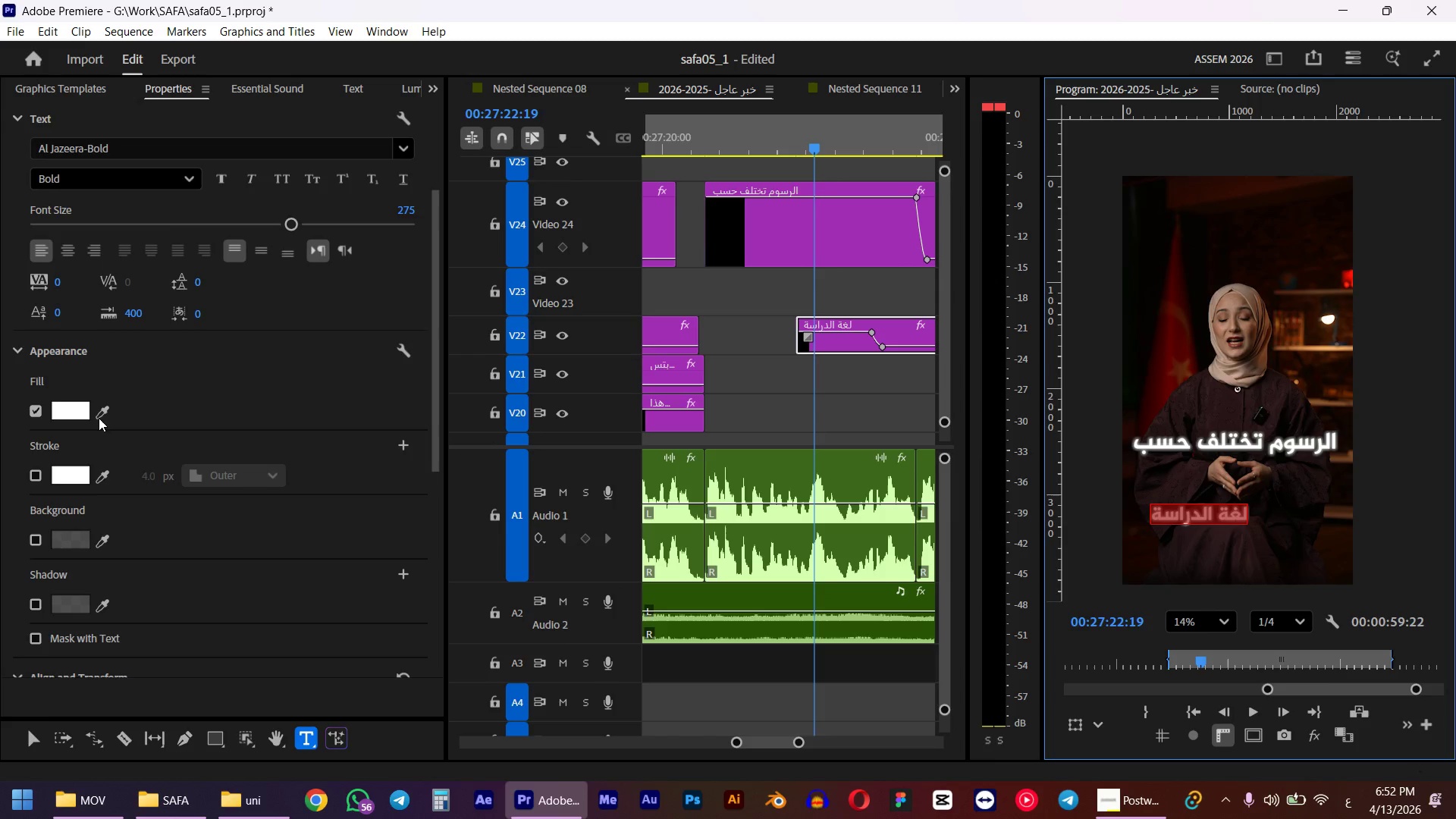 
left_click([80, 408])
 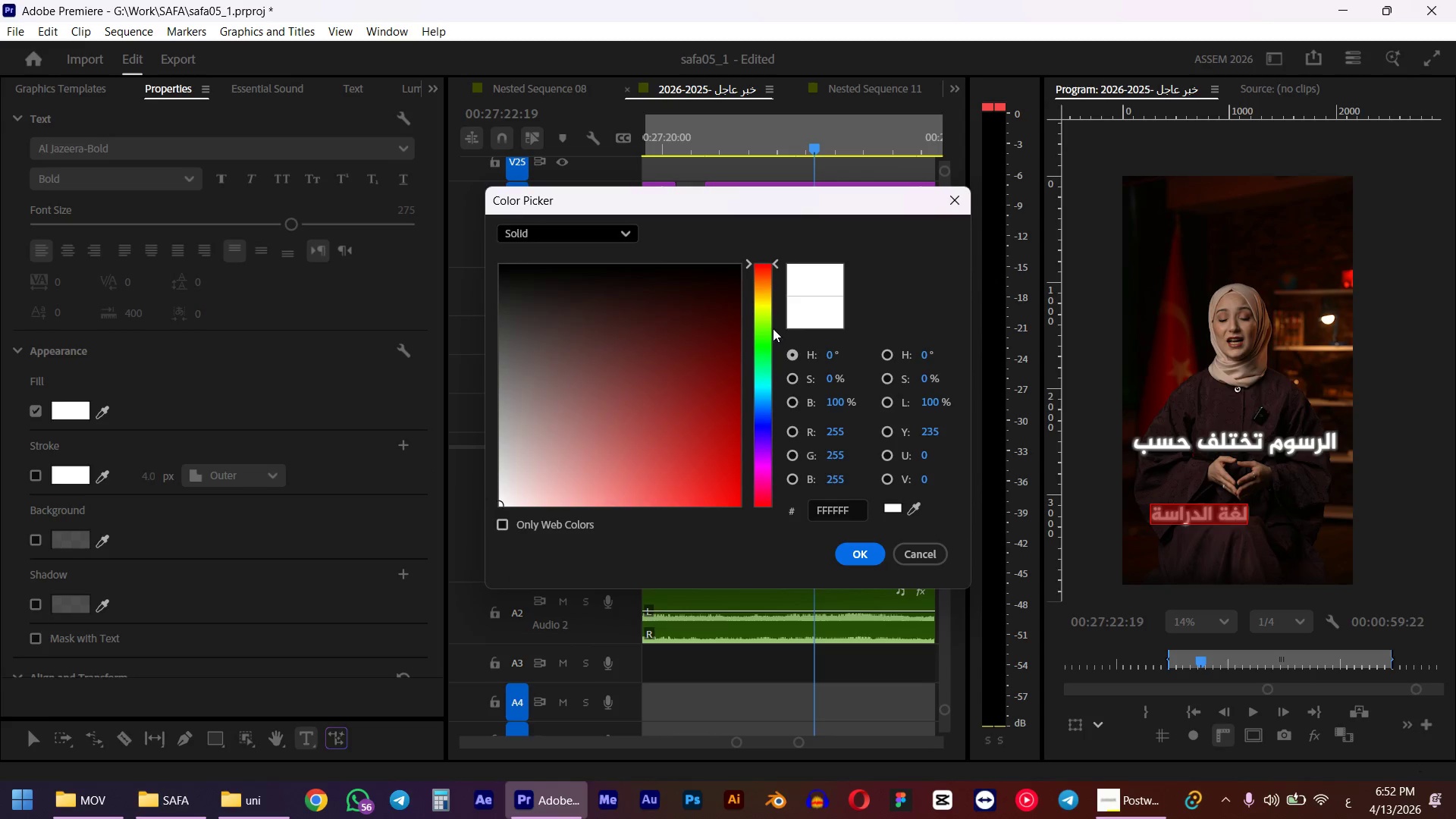 
left_click_drag(start_coordinate=[764, 311], to_coordinate=[764, 306])
 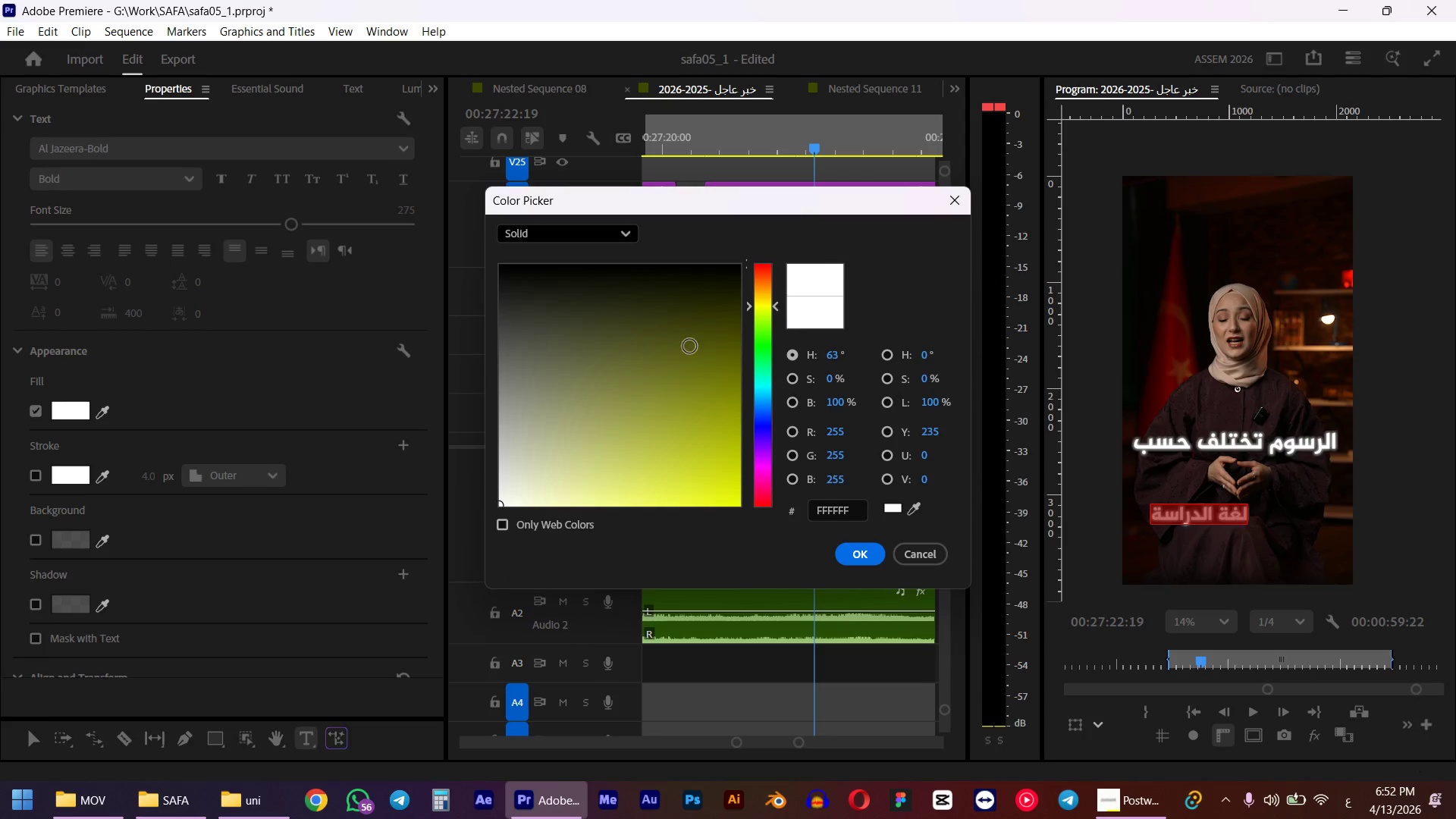 
left_click_drag(start_coordinate=[689, 351], to_coordinate=[716, 441])
 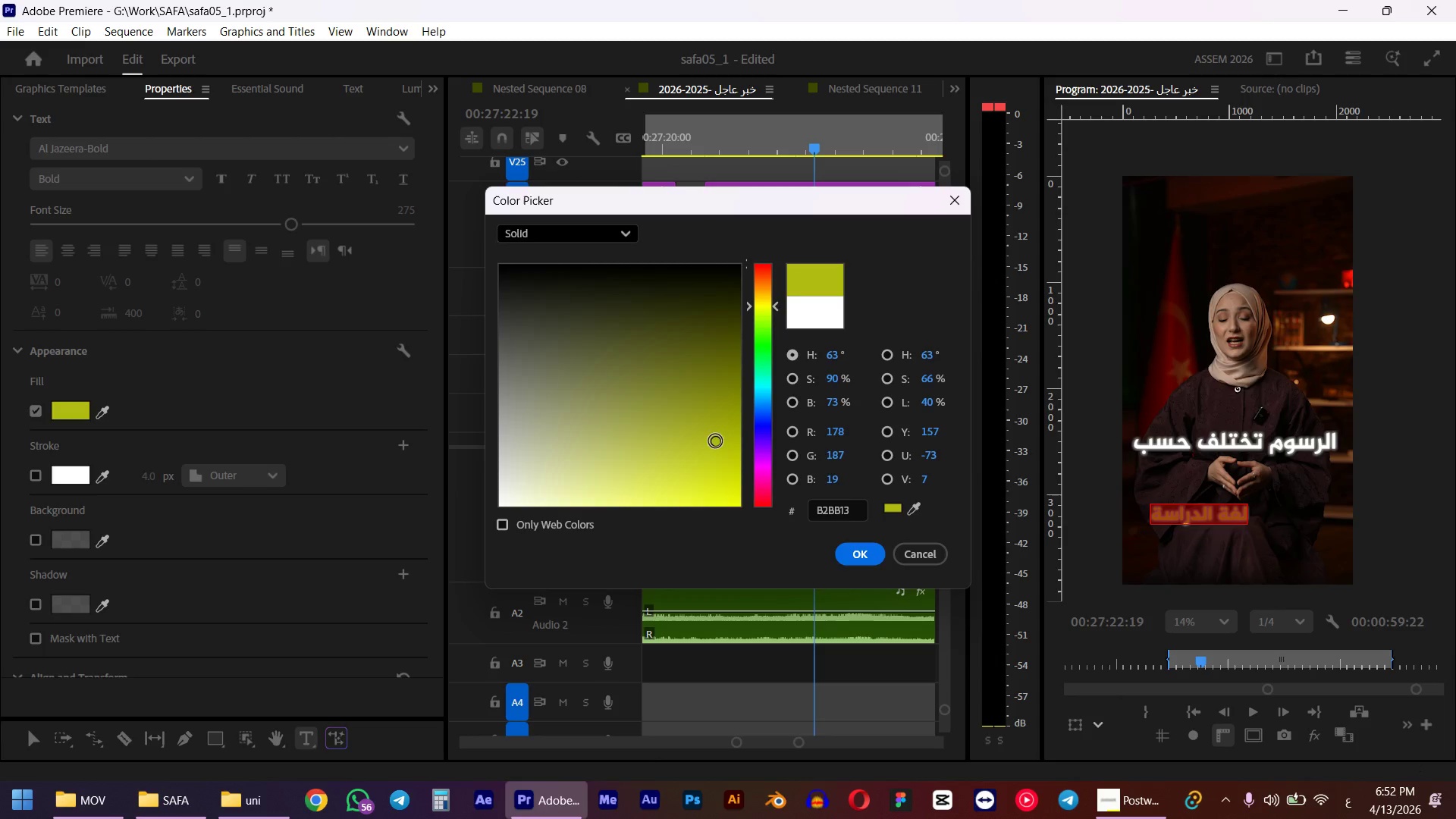 
left_click([861, 559])
 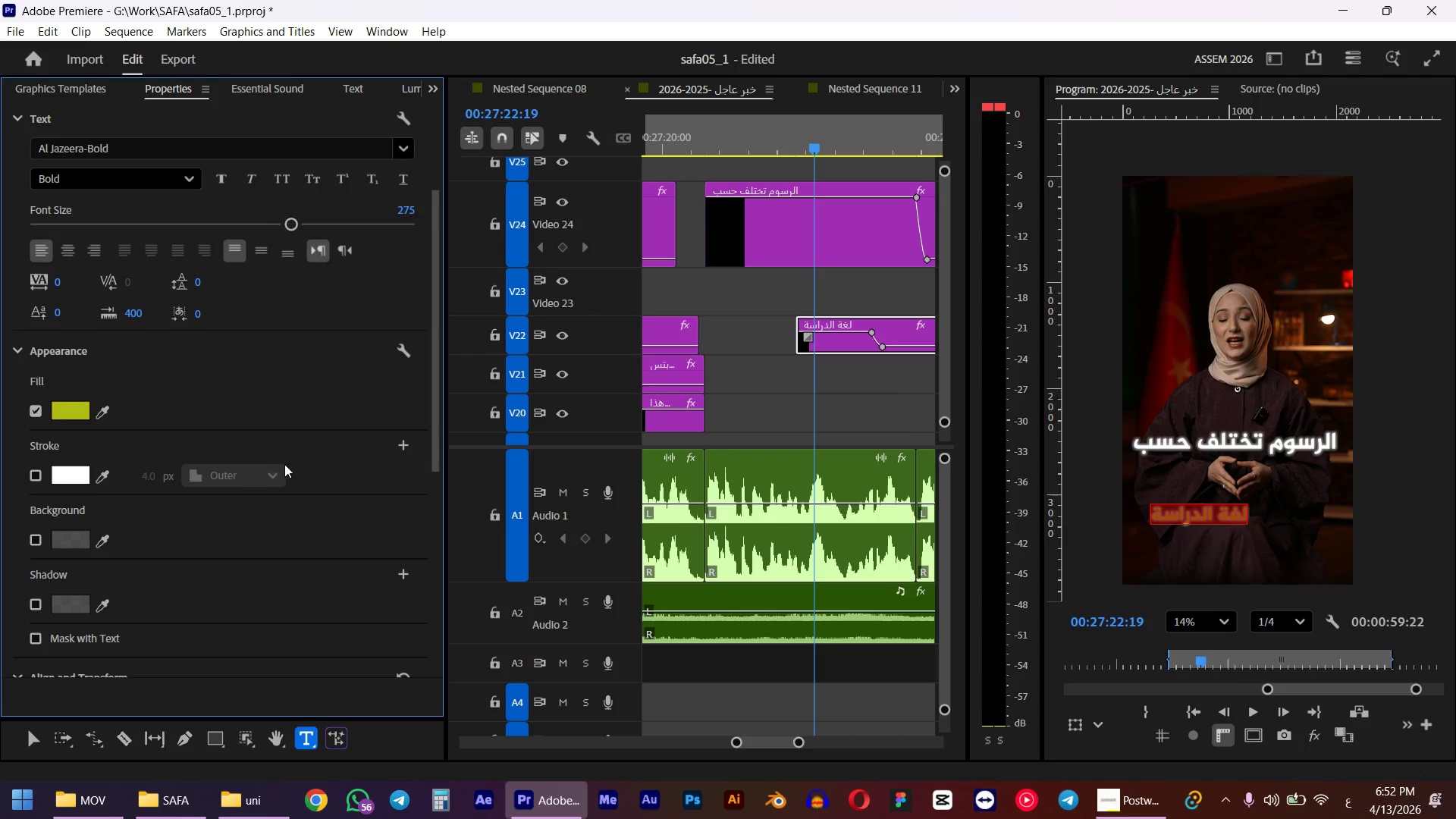 
left_click_drag(start_coordinate=[438, 438], to_coordinate=[455, 608])
 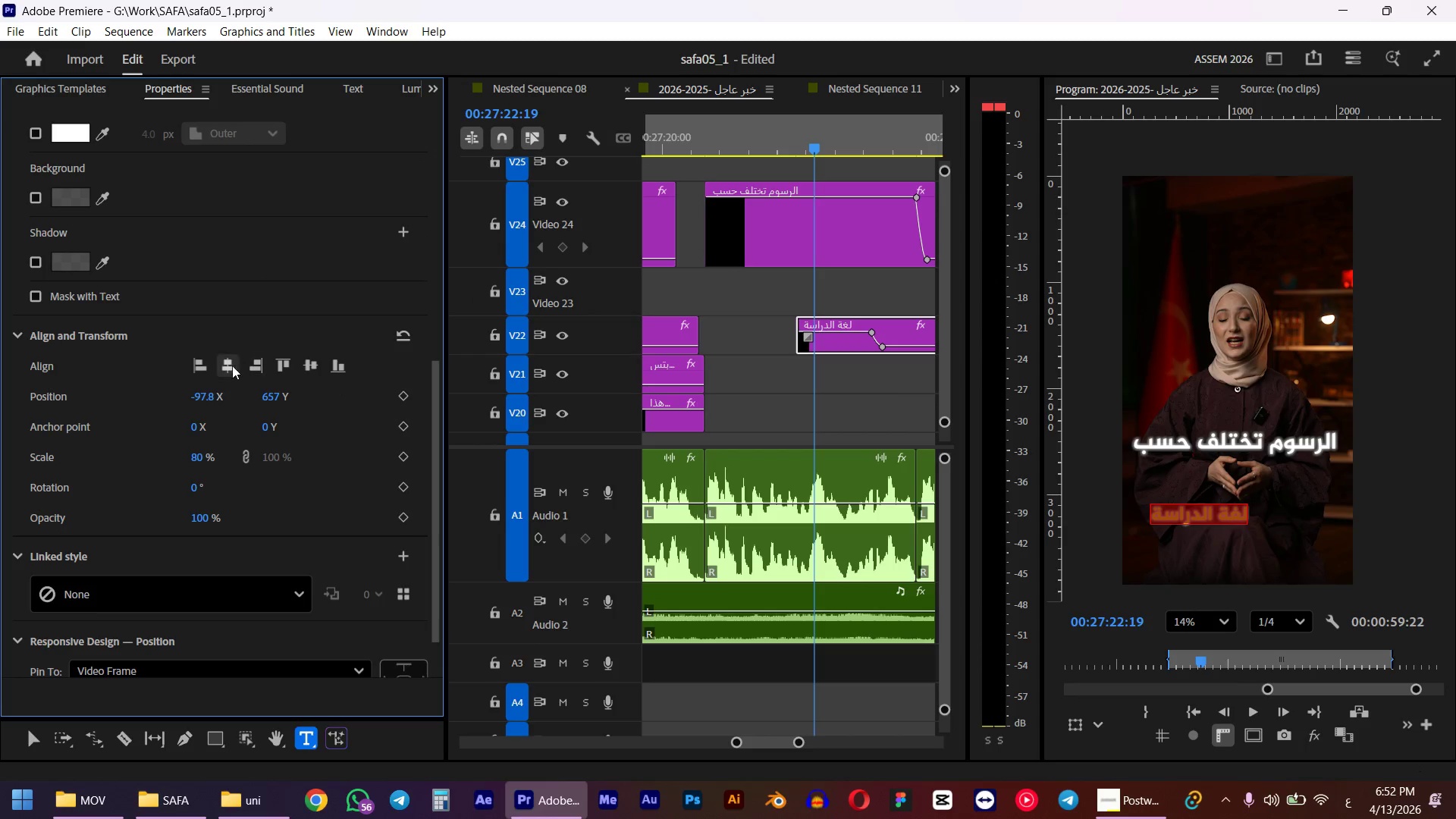 
left_click([228, 364])
 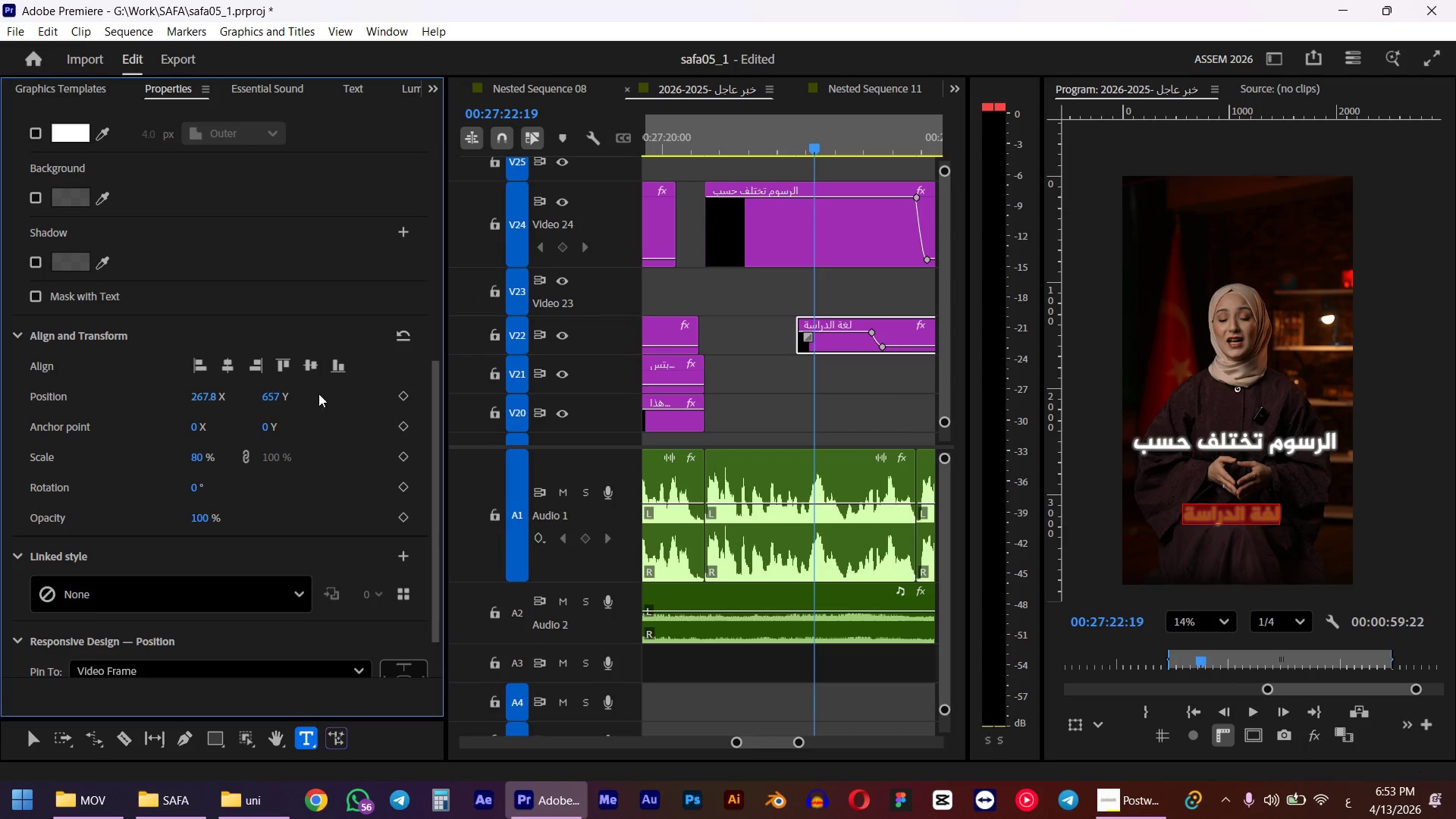 
left_click_drag(start_coordinate=[278, 395], to_coordinate=[0, 457])
 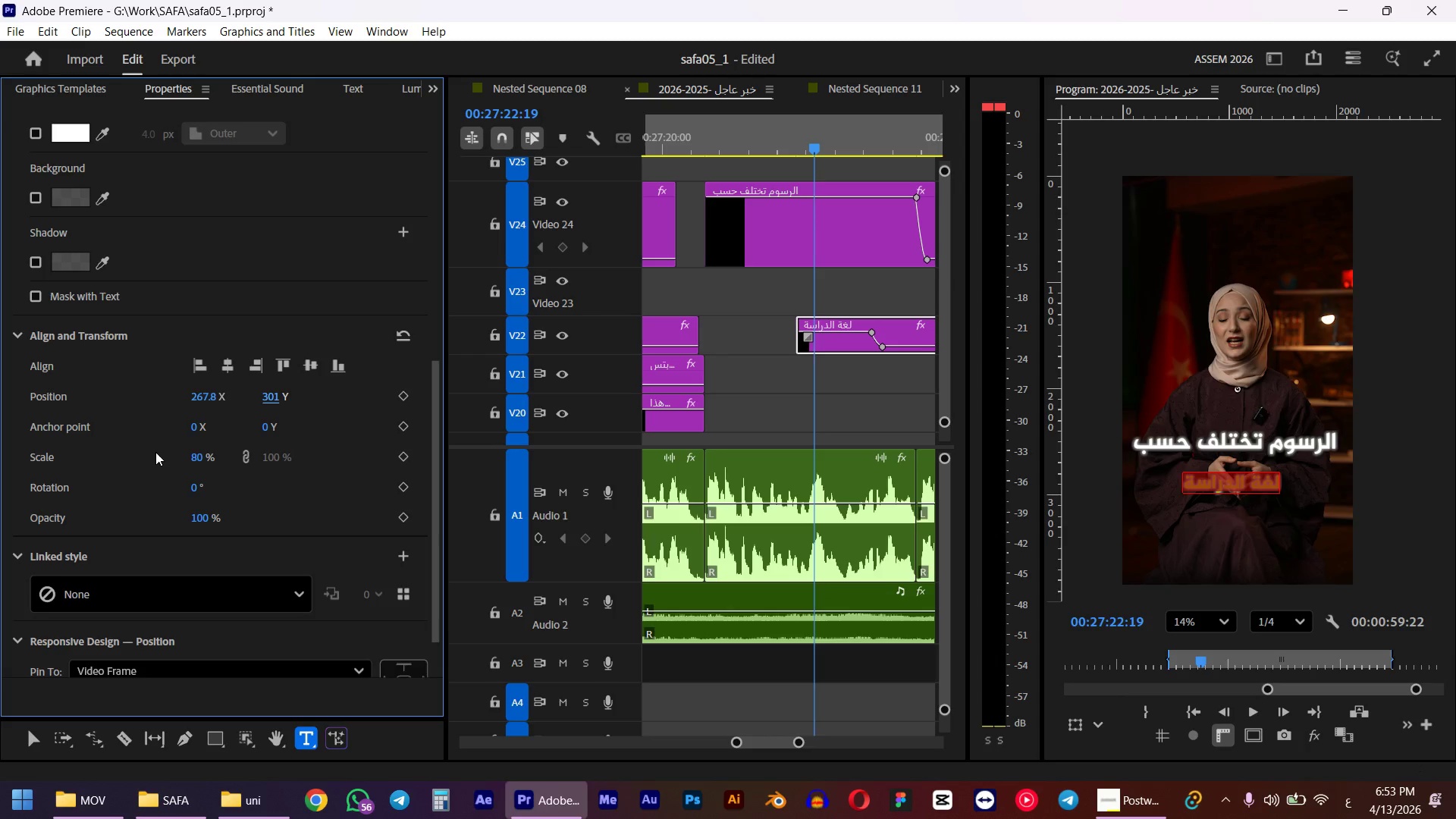 
left_click_drag(start_coordinate=[280, 398], to_coordinate=[198, 414])
 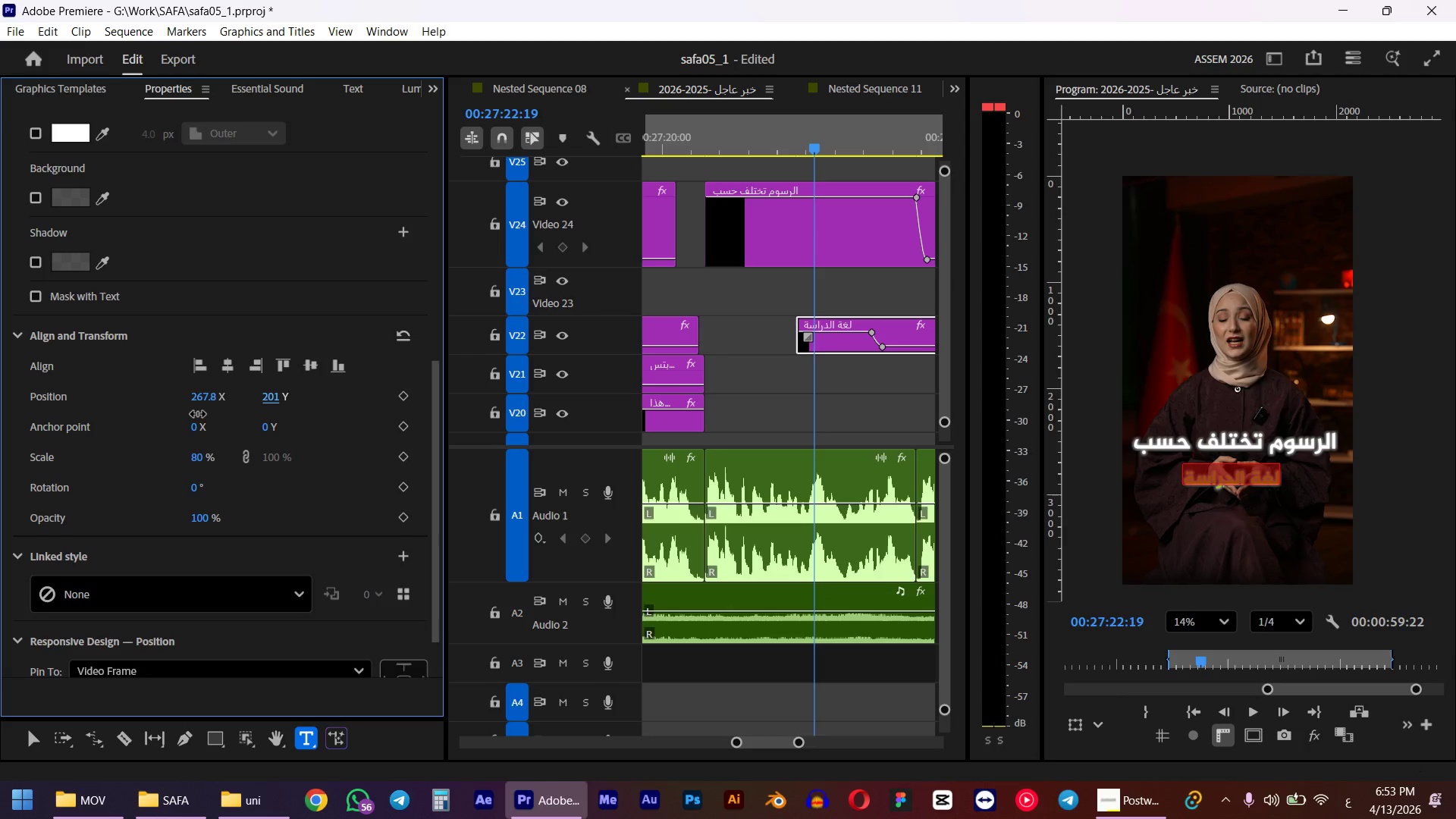 
left_click([821, 399])
 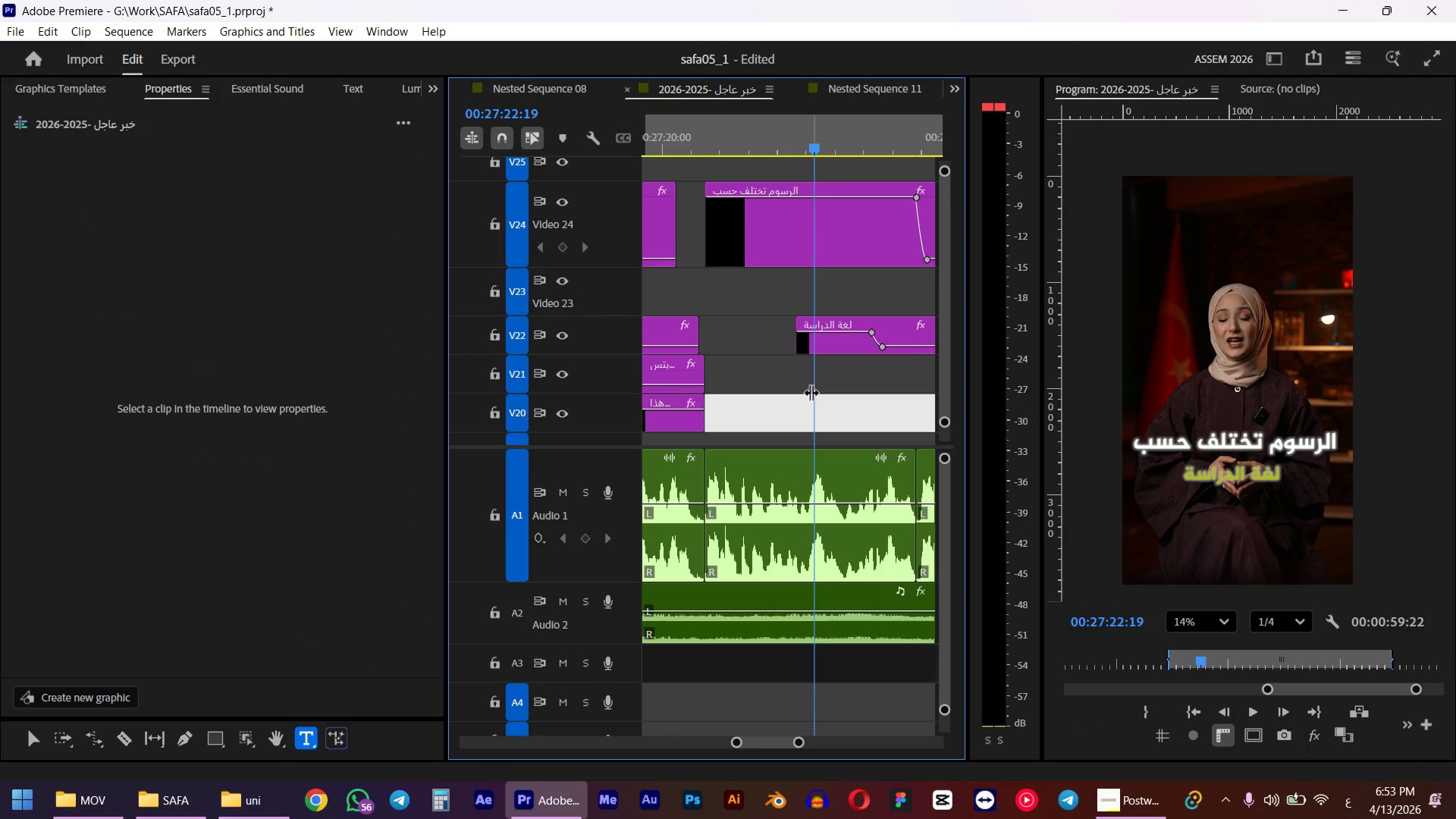 
wait(5.47)
 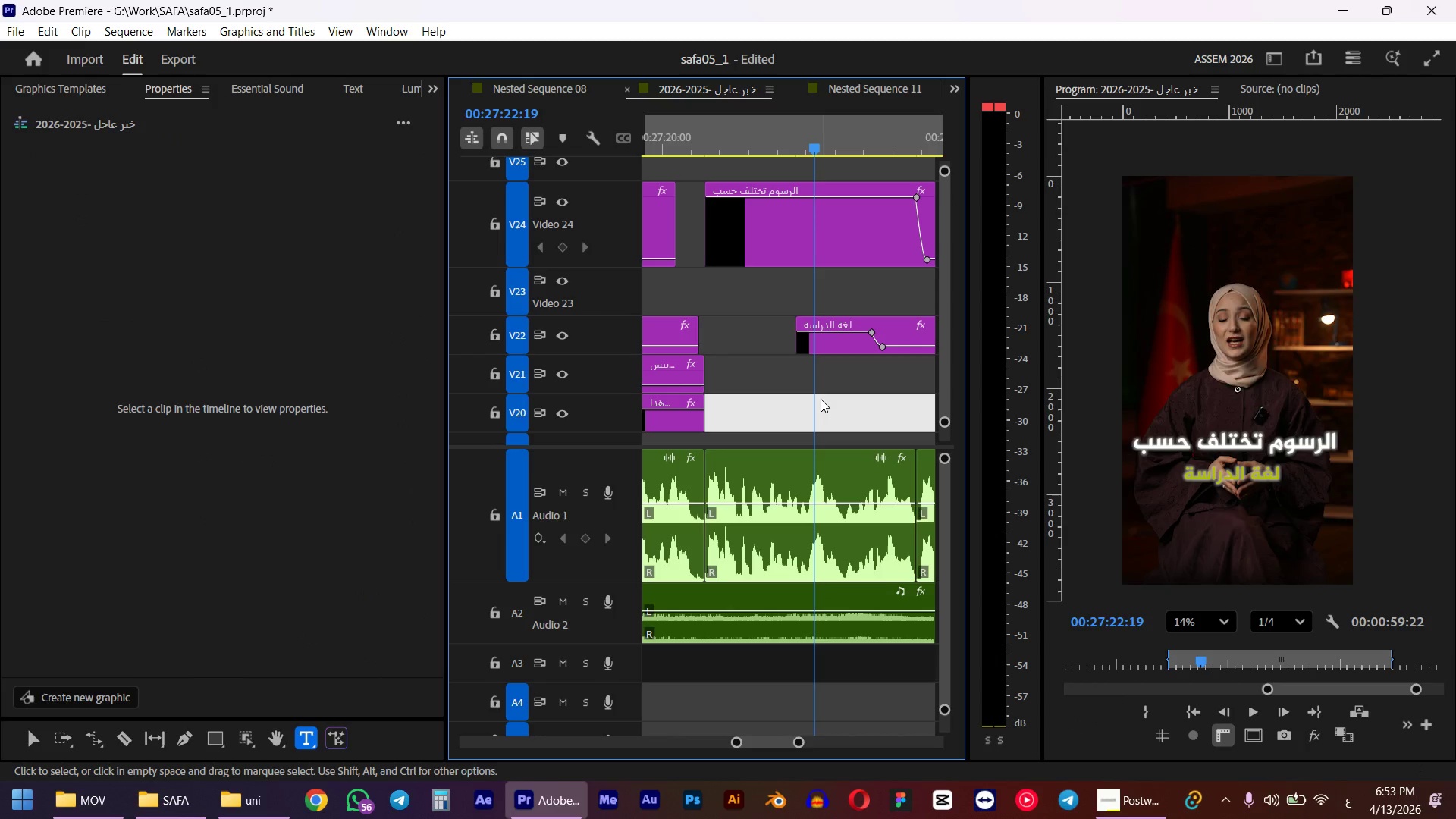 
left_click([728, 156])
 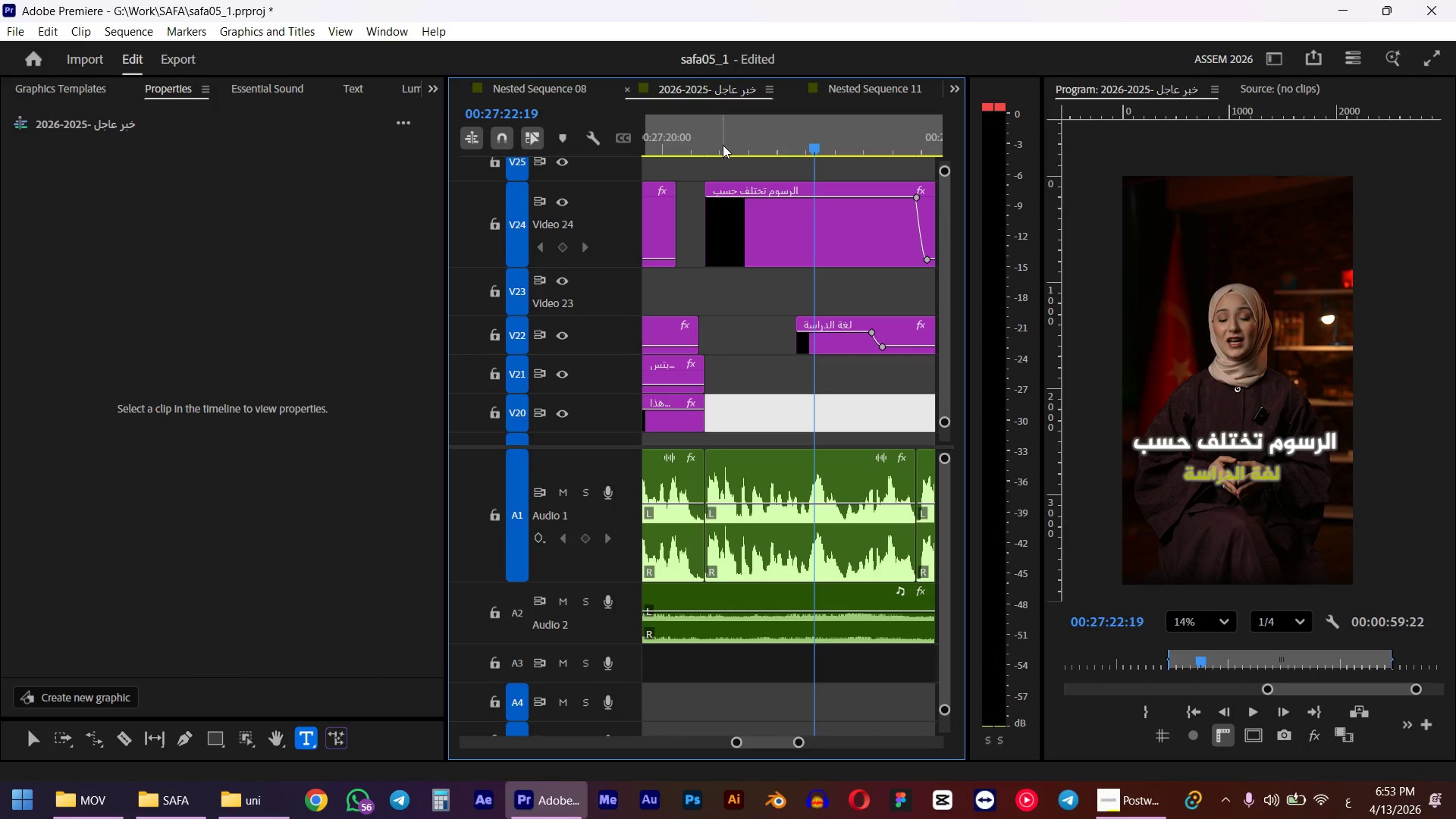 
left_click([723, 145])
 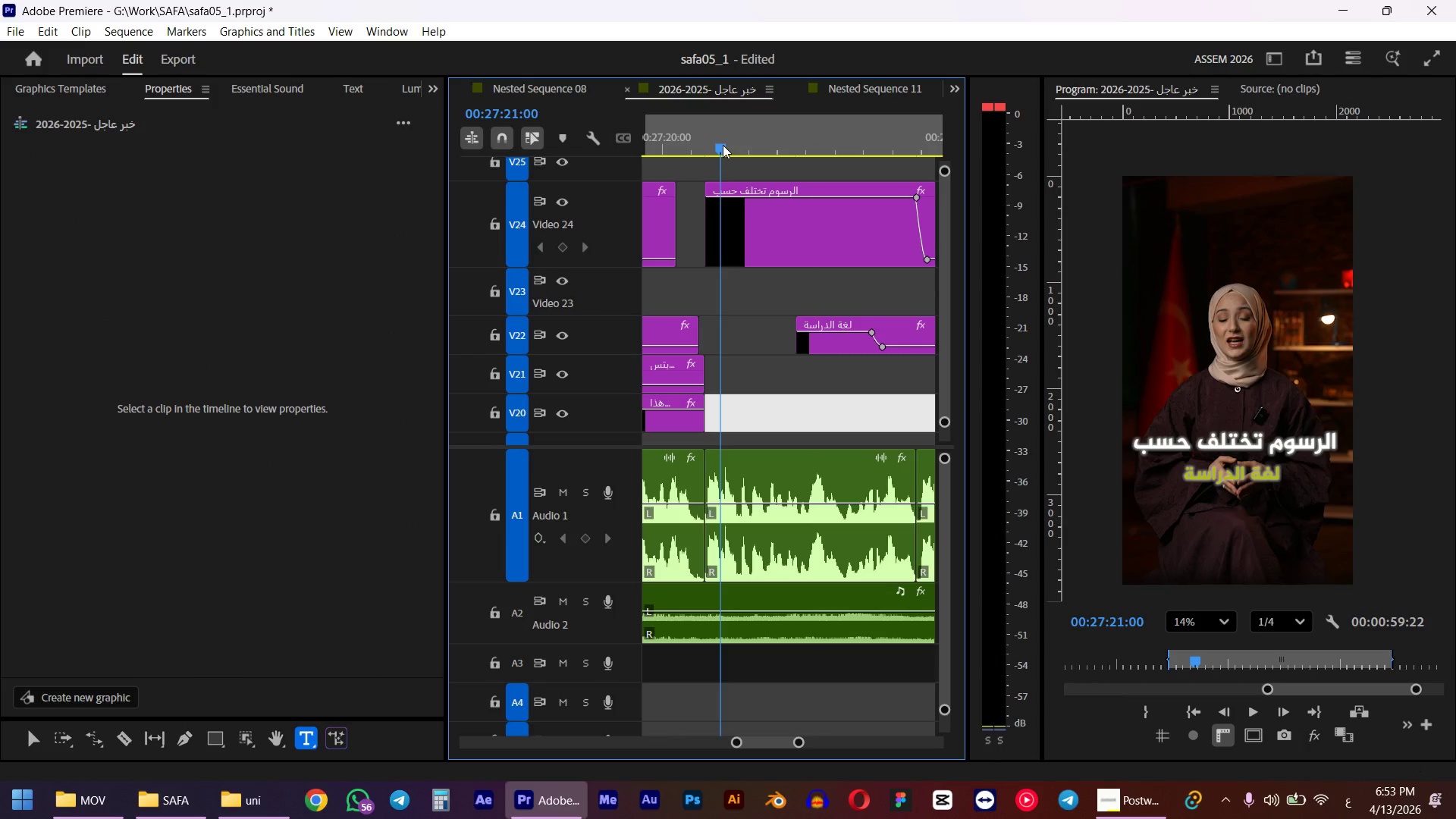 
key(Space)
 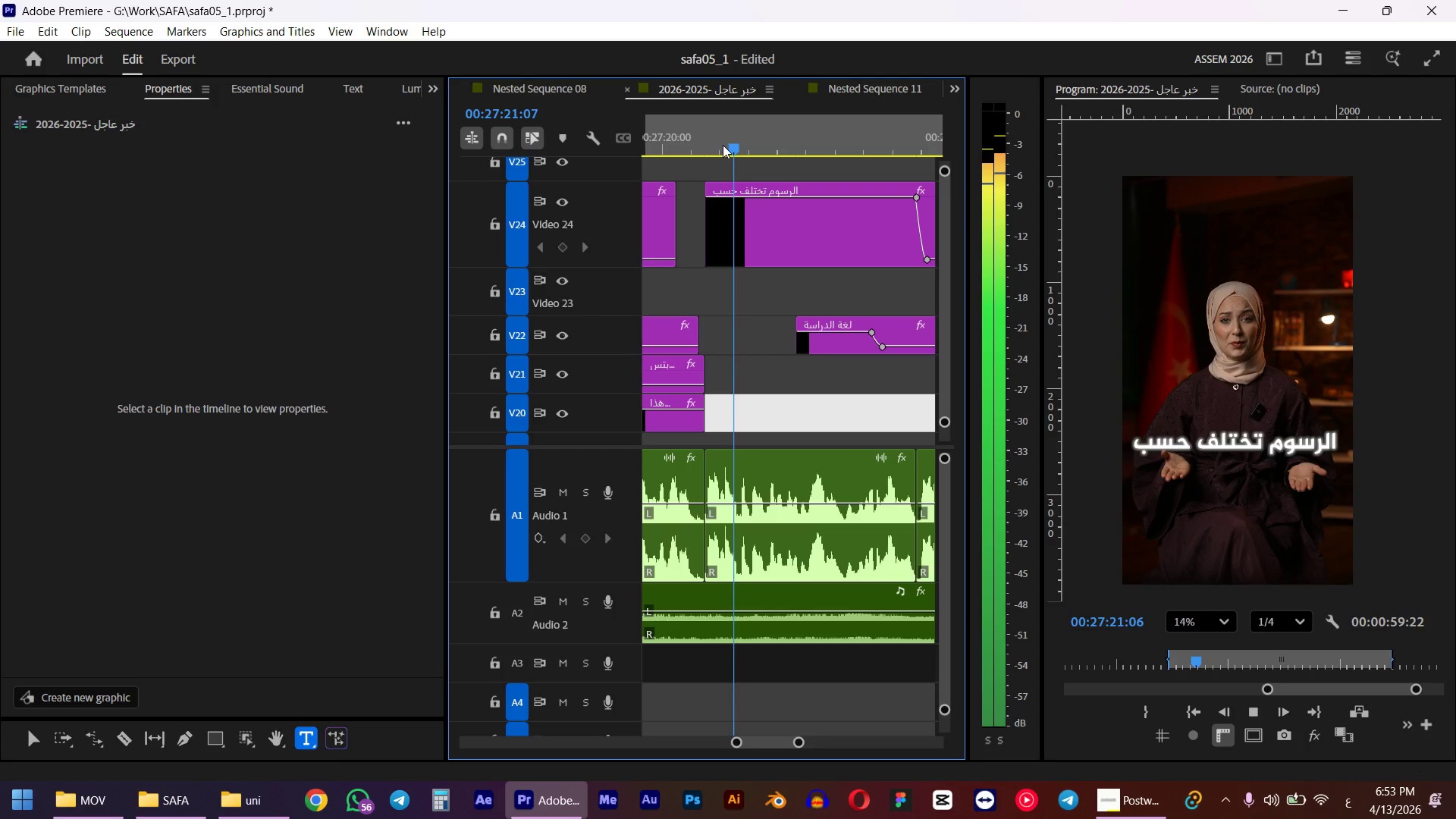 
key(Space)
 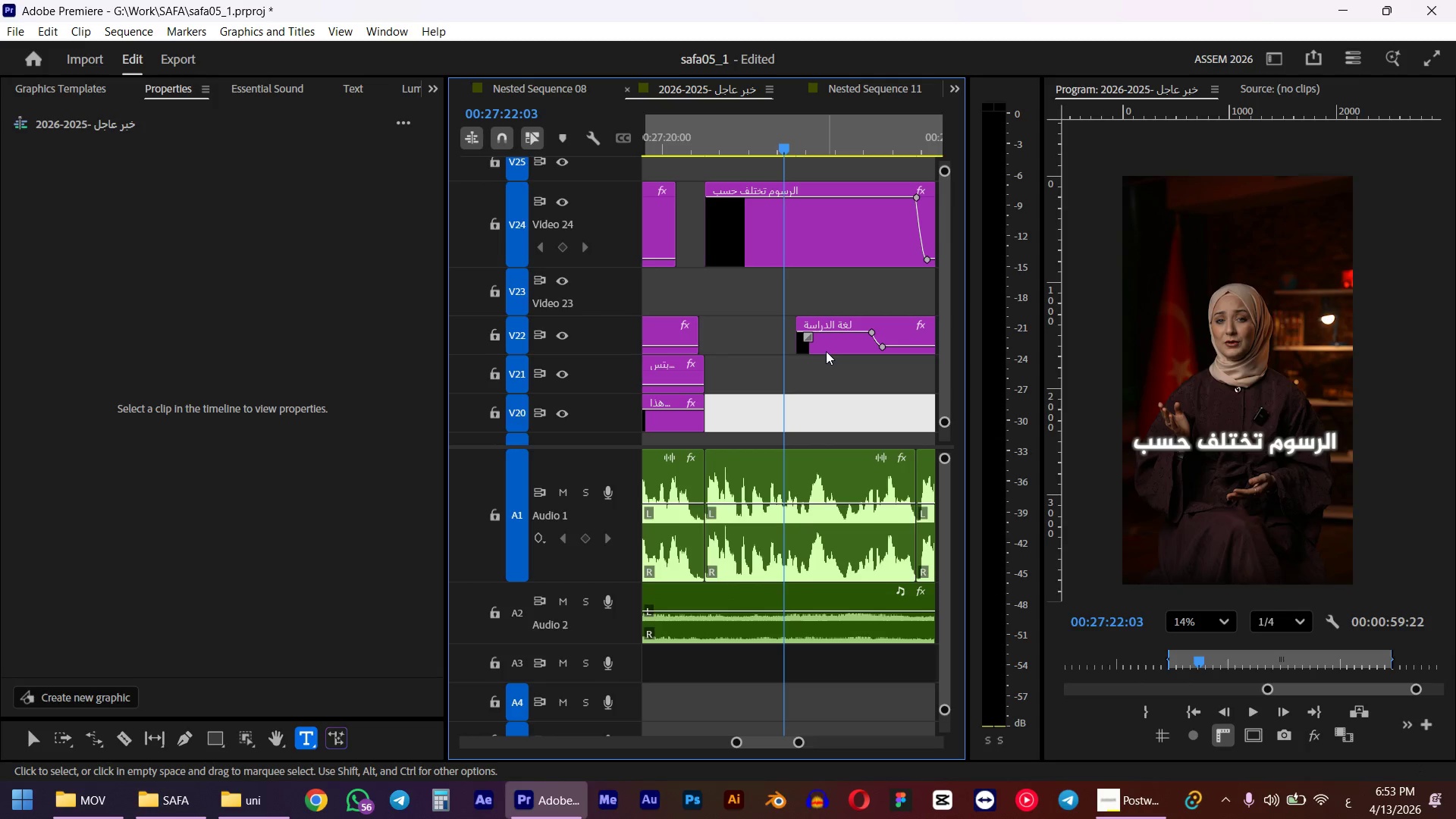 
left_click_drag(start_coordinate=[818, 345], to_coordinate=[805, 344])
 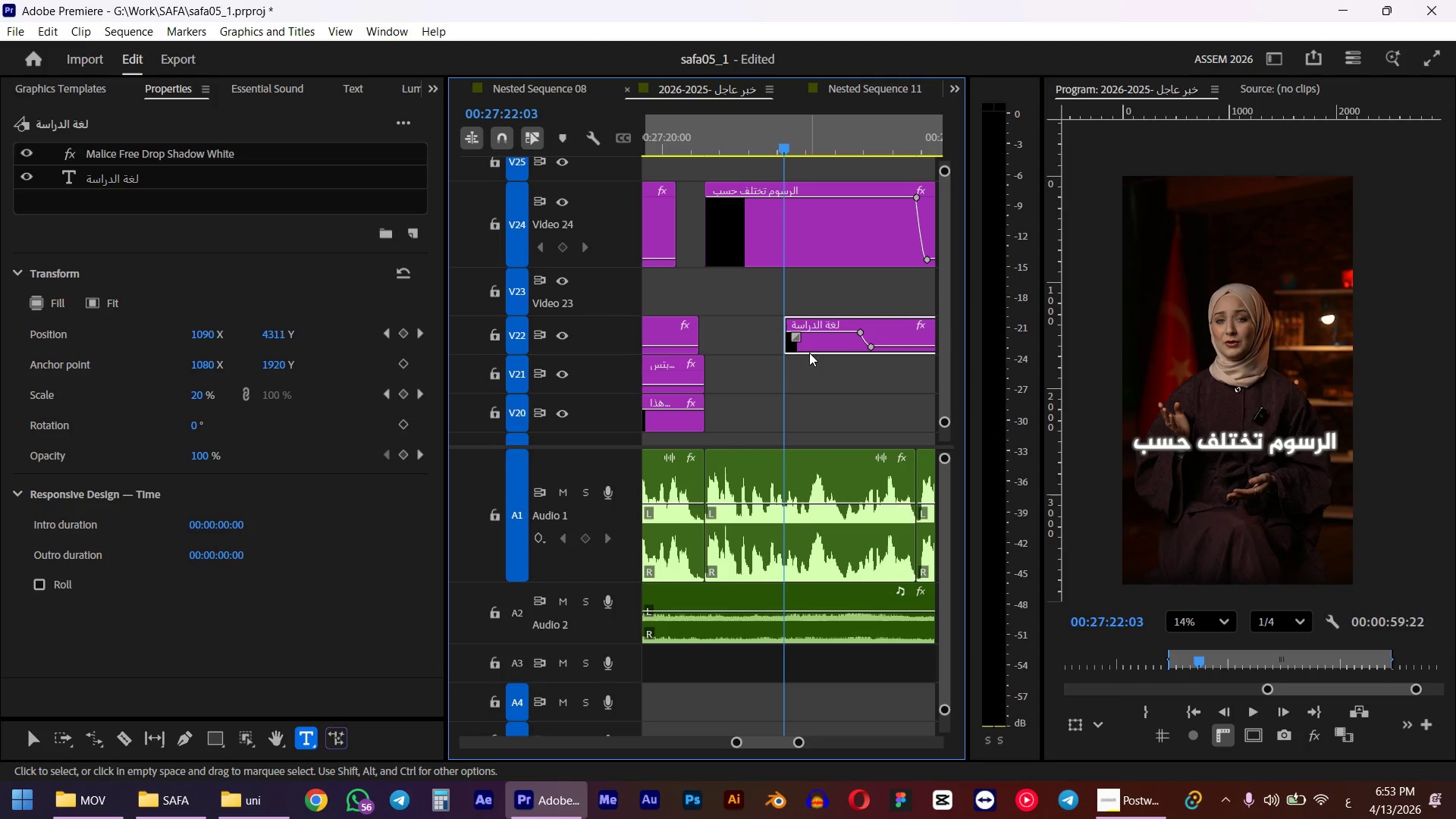 
key(Space)
 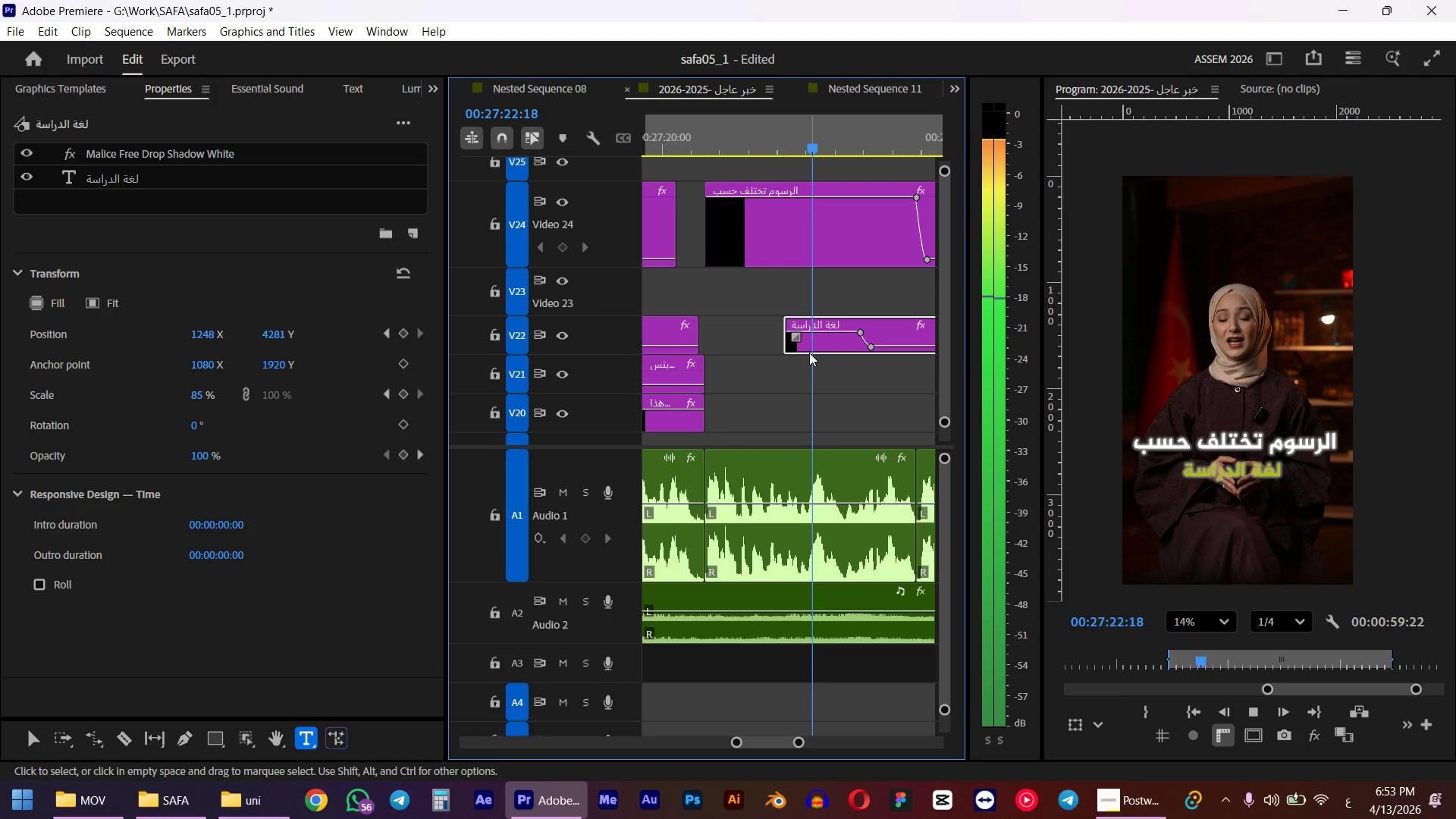 
key(Space)
 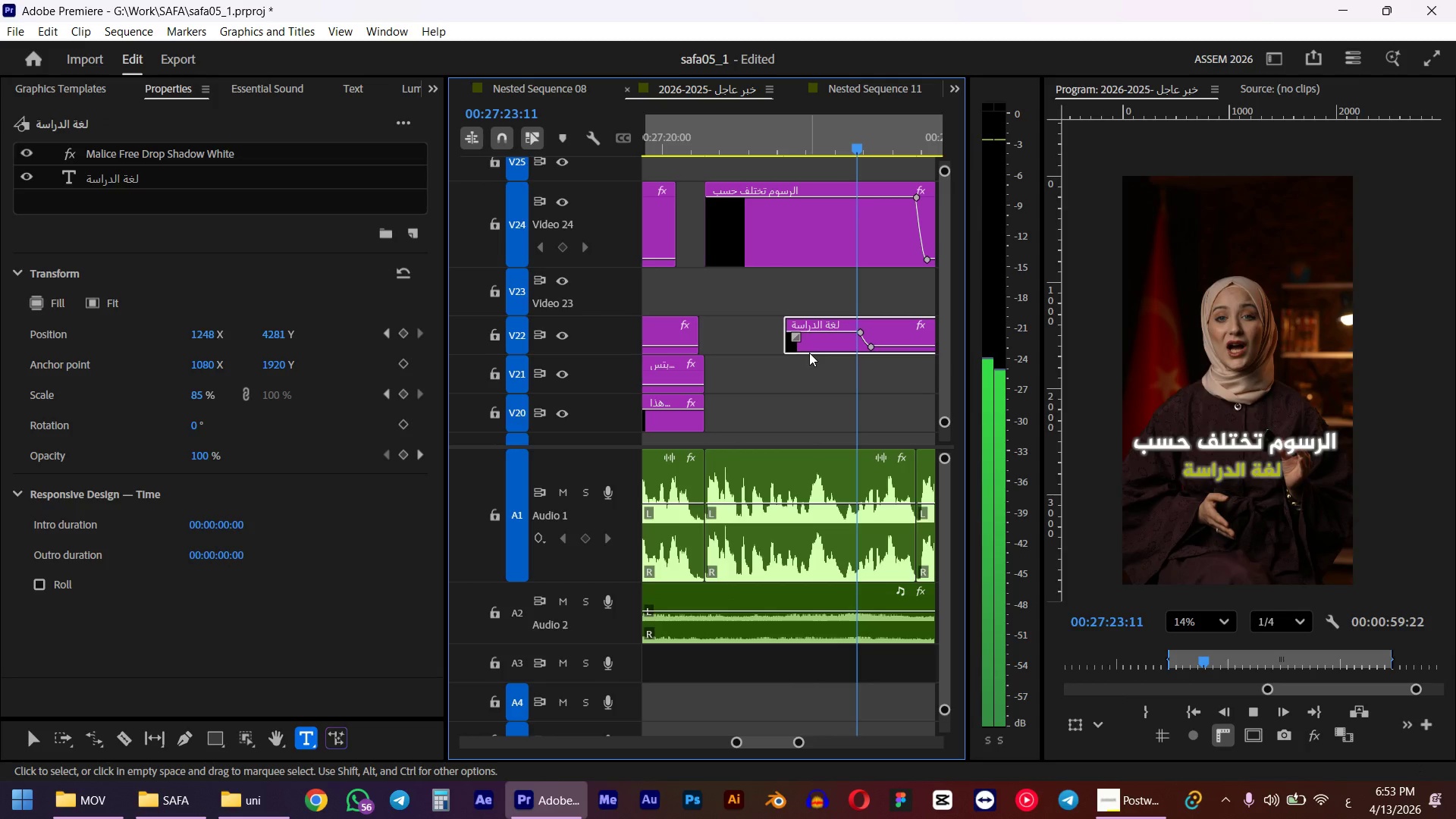 
scroll: coordinate [805, 347], scroll_direction: down, amount: 3.0
 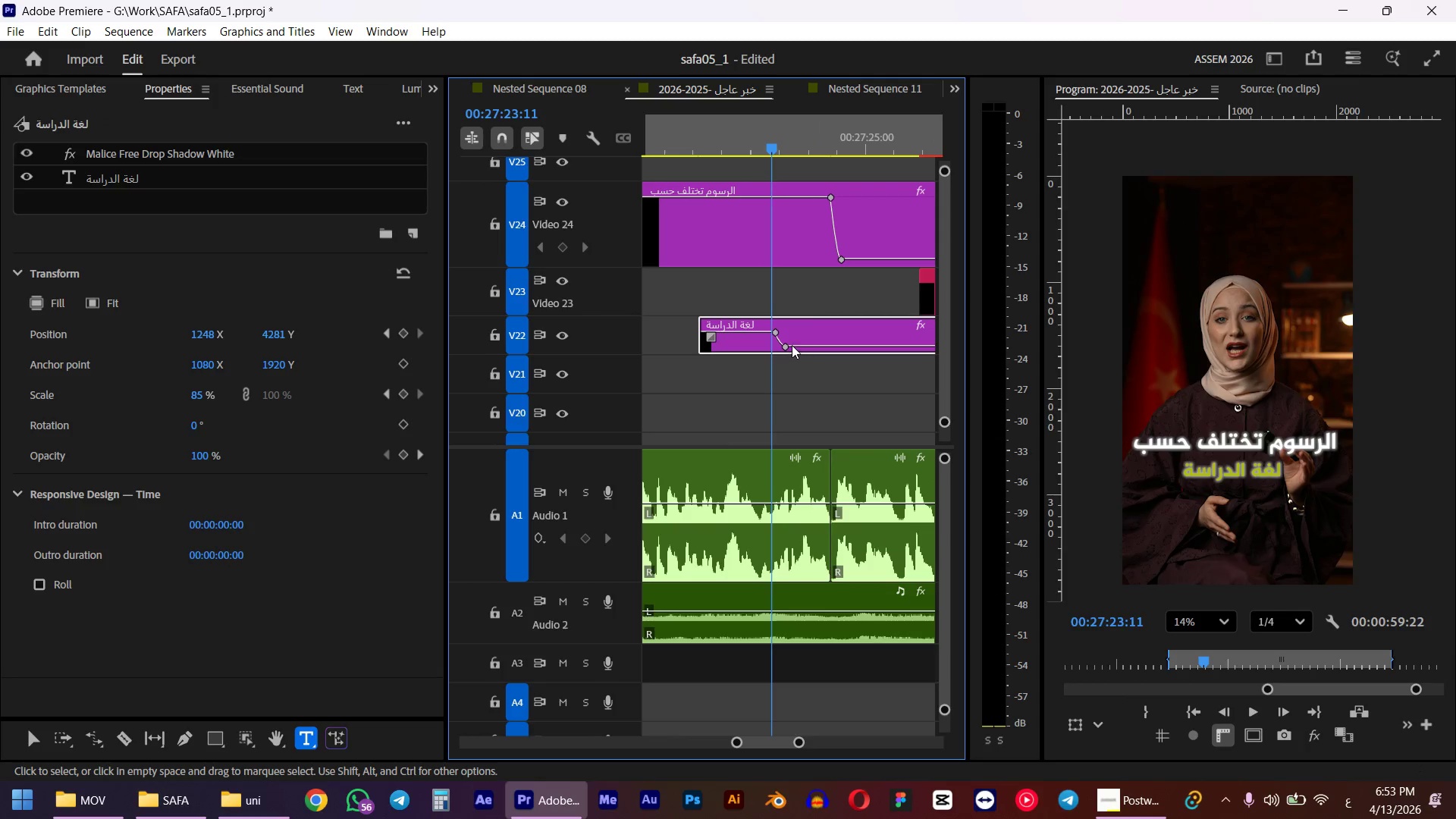 
hold_key(key=AltLeft, duration=2.09)
left_click_drag(start_coordinate=[759, 345], to_coordinate=[839, 376])
 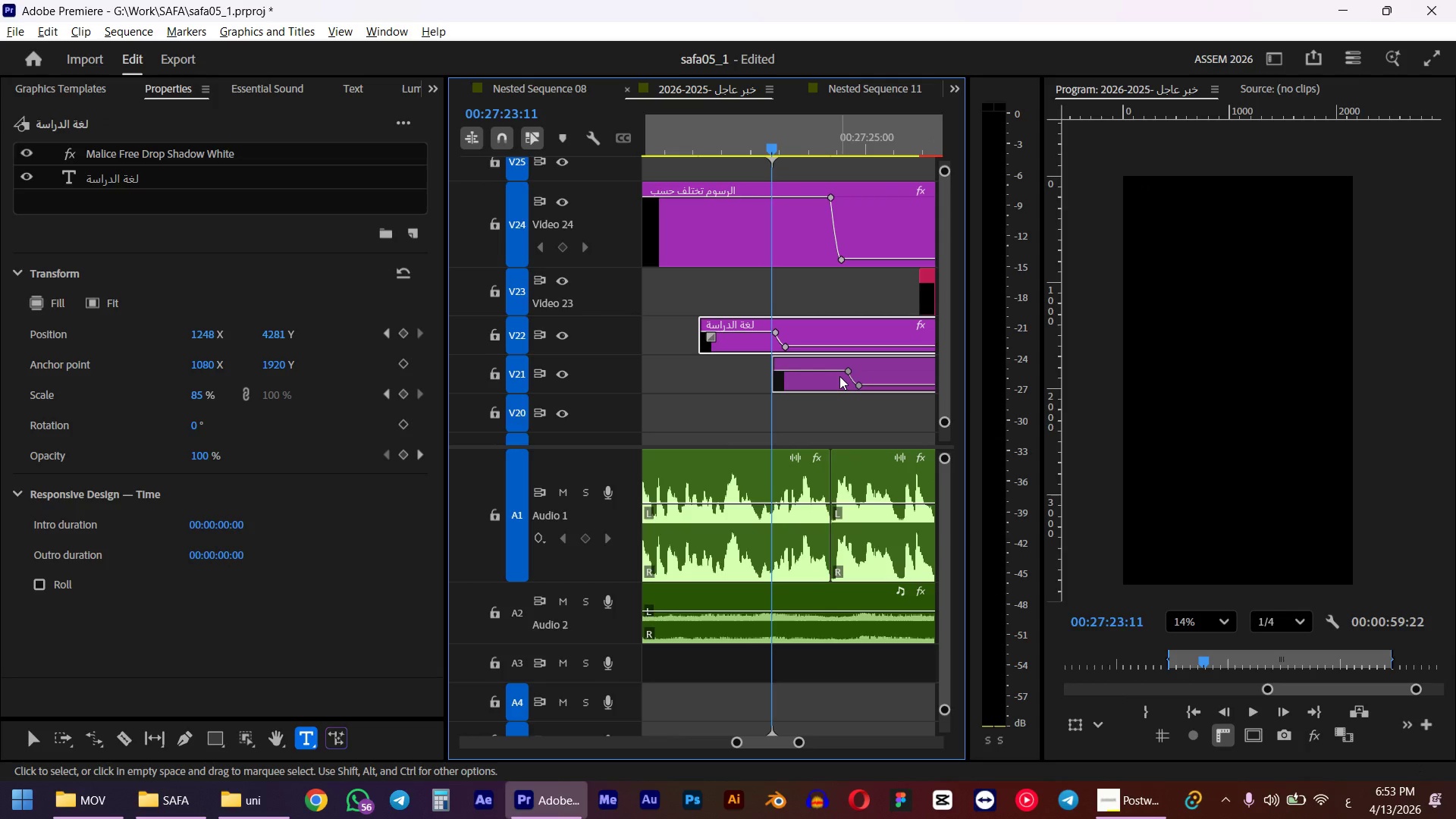 
left_click([823, 383])
 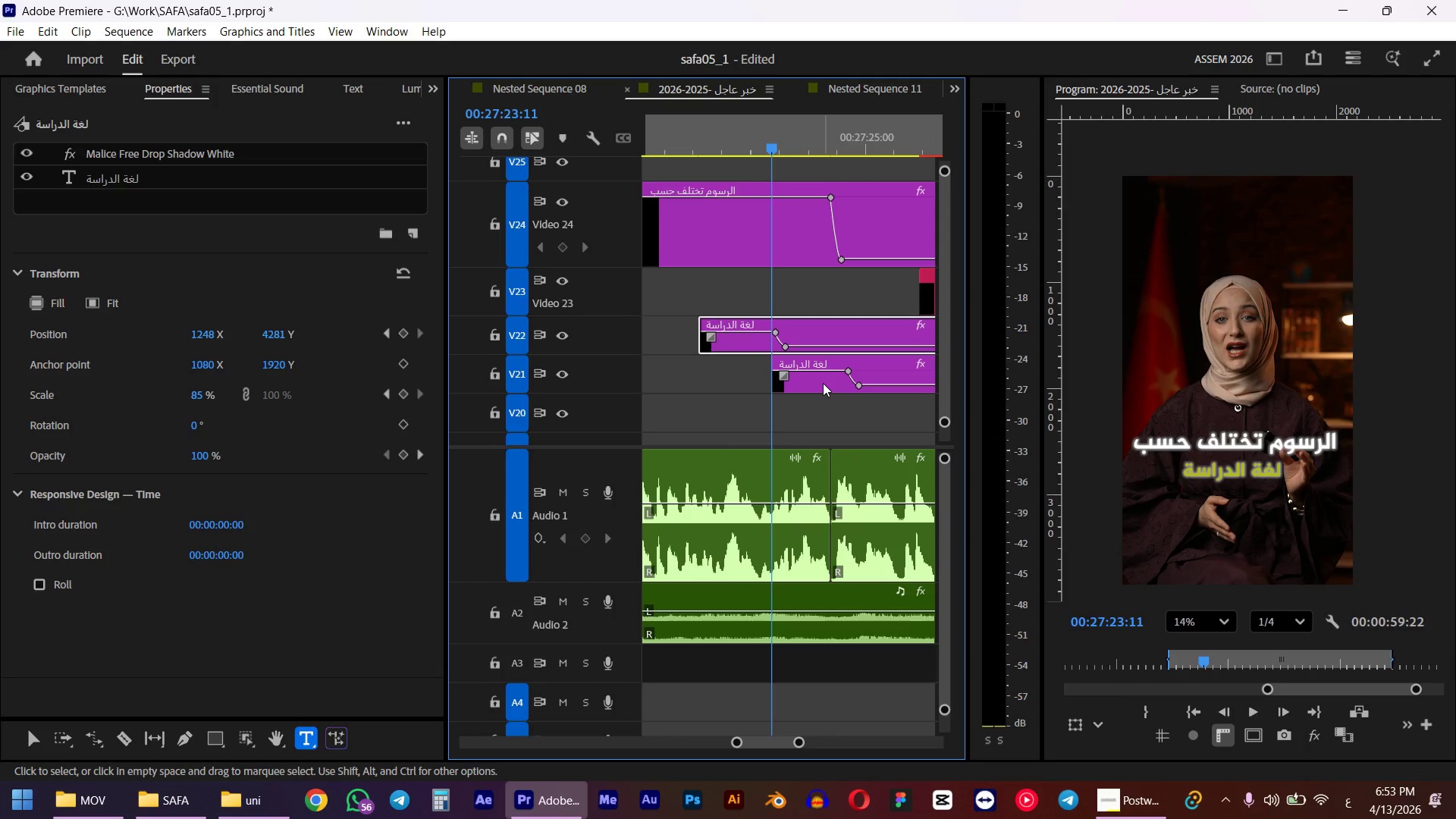 
key(Space)
 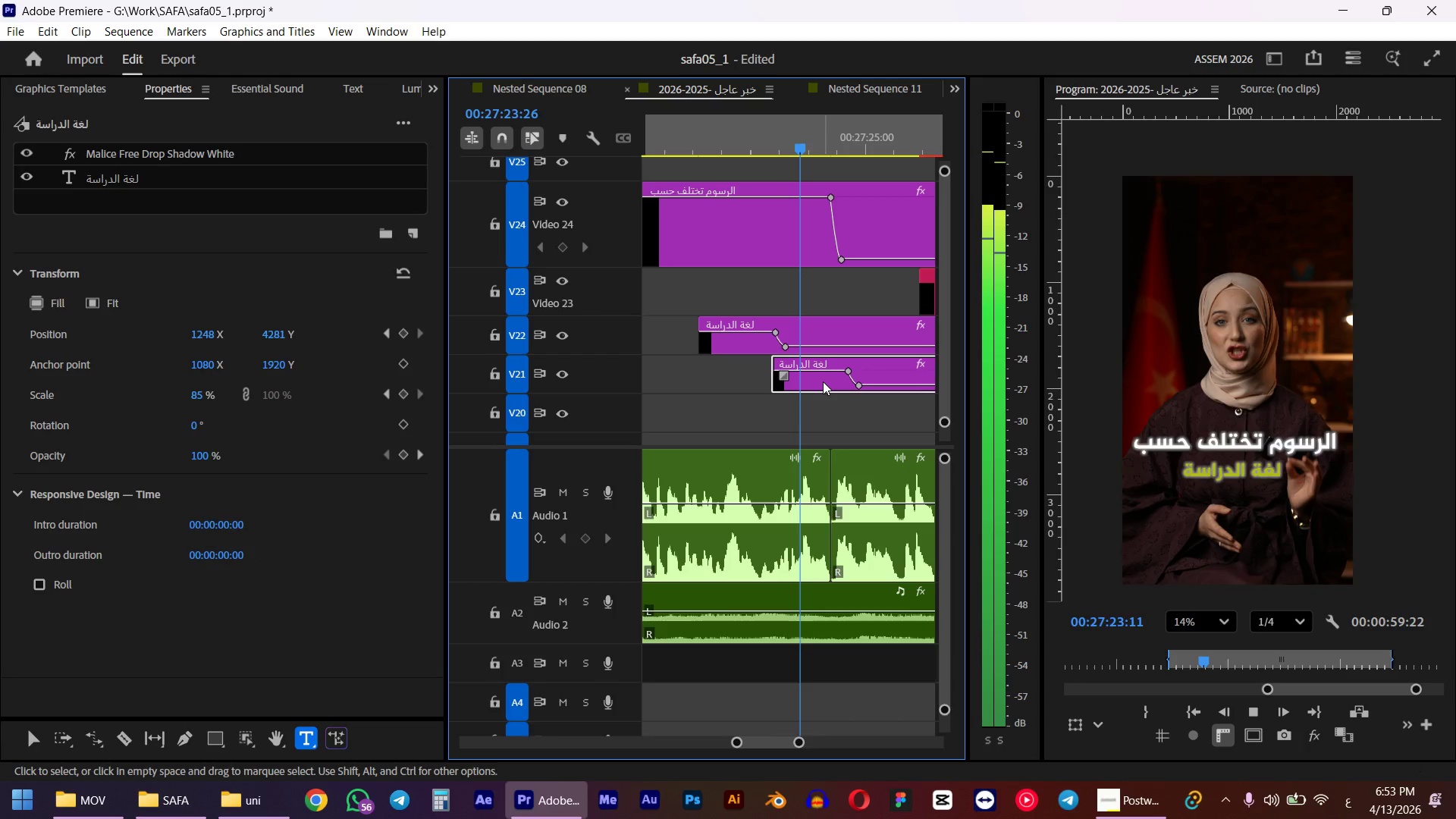 
key(Space)
 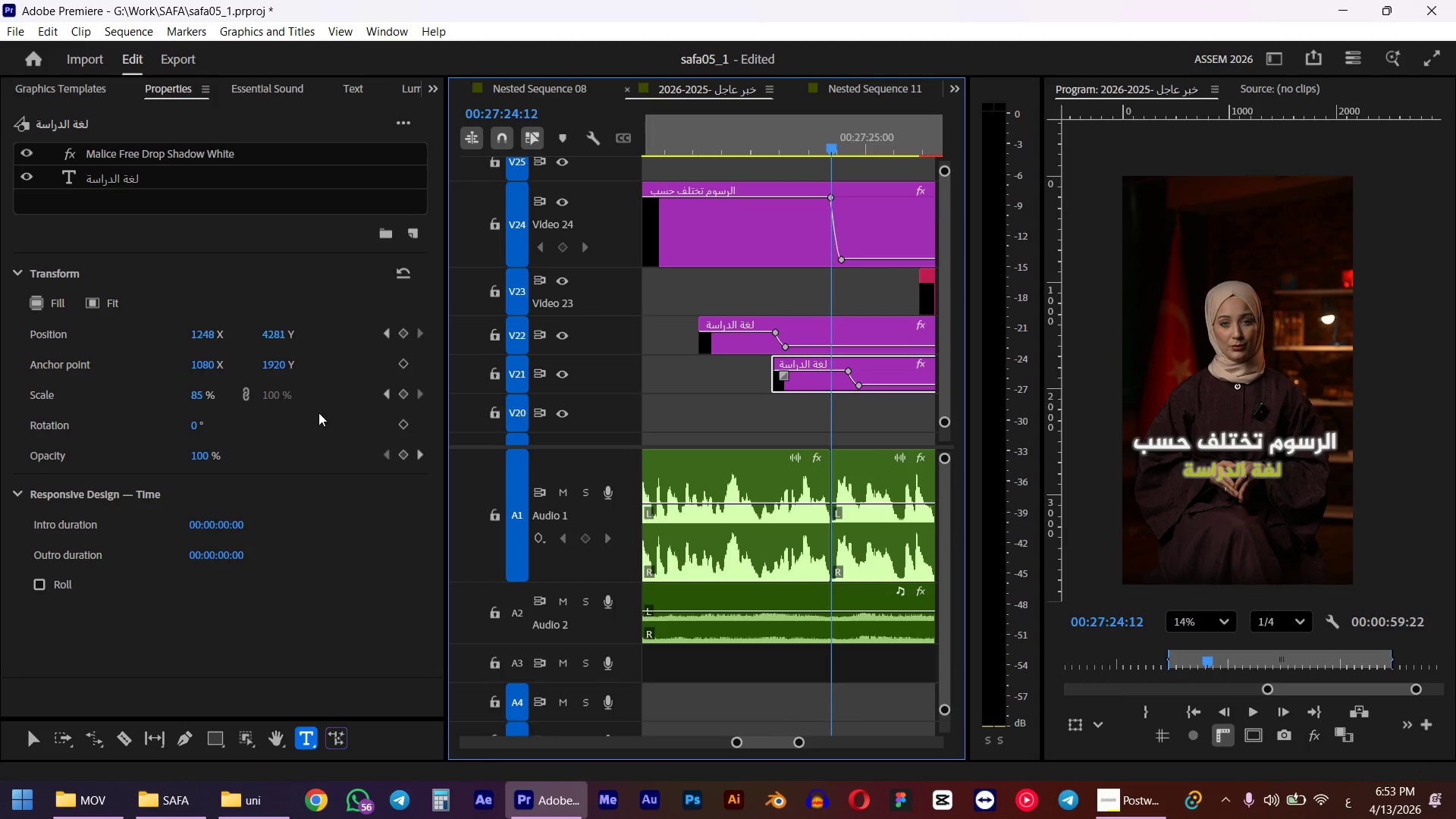 
left_click_drag(start_coordinate=[272, 331], to_coordinate=[442, 328])
 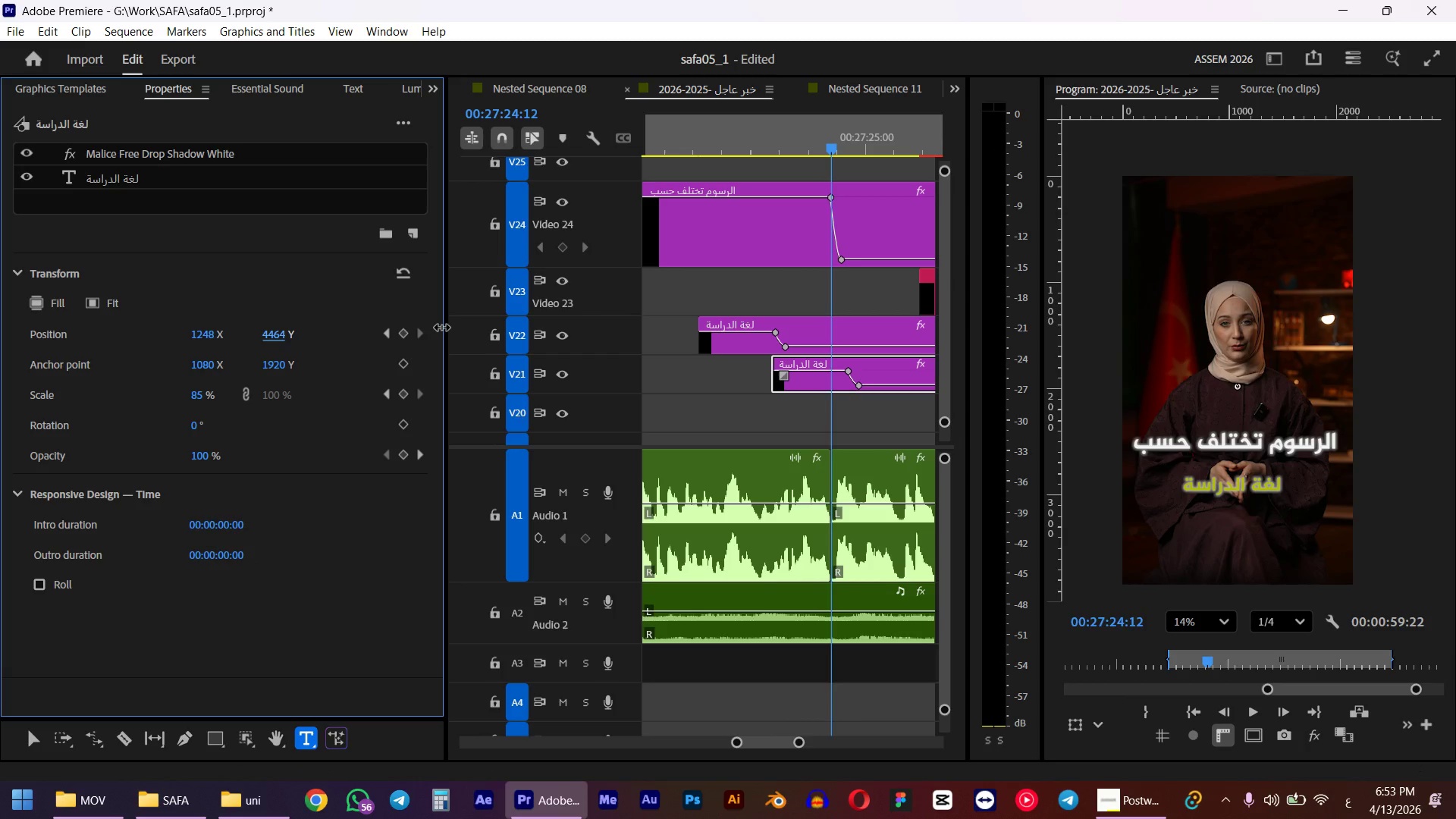 
key(Control+Z)
 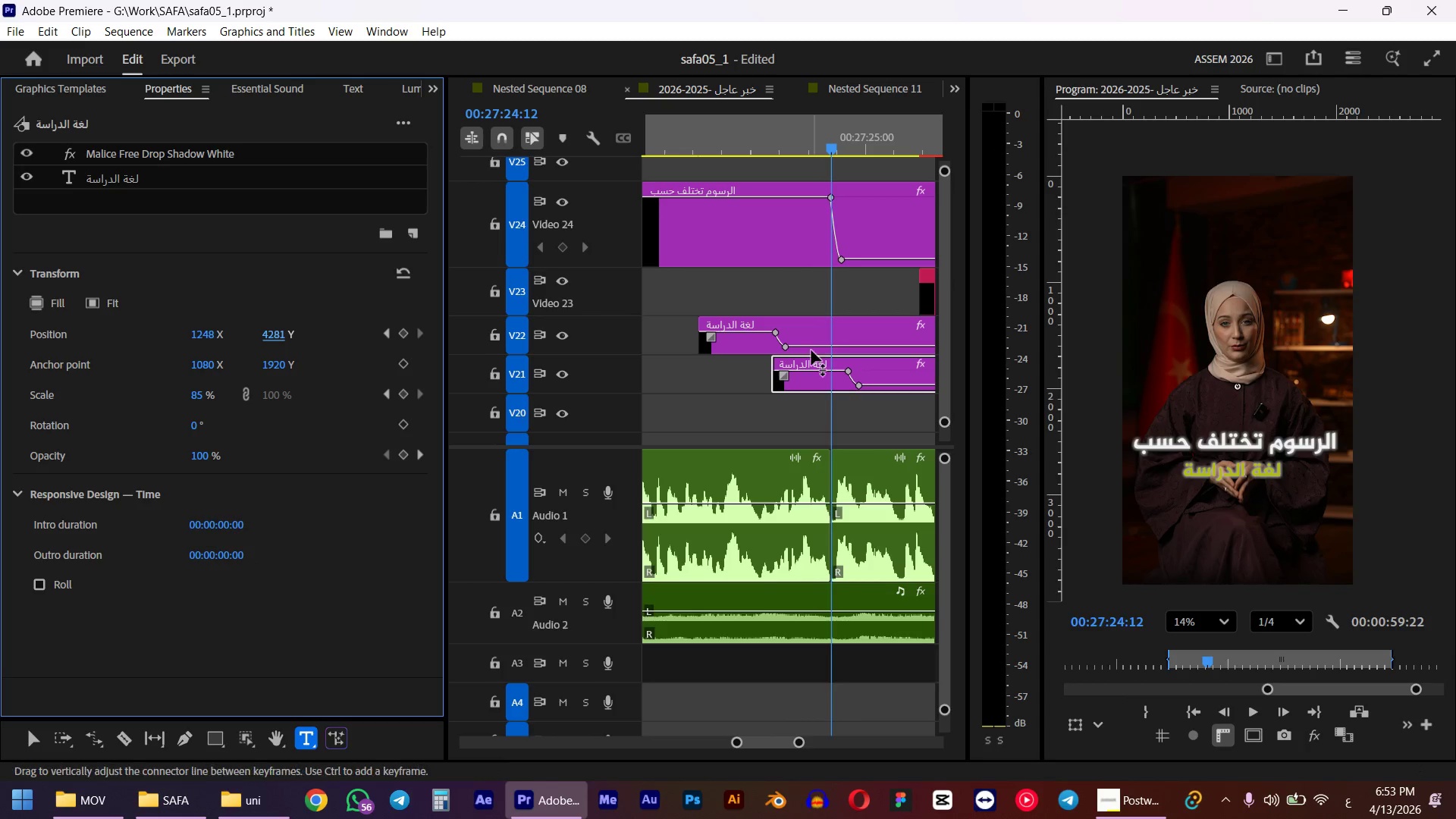 
key(Control+Z)
 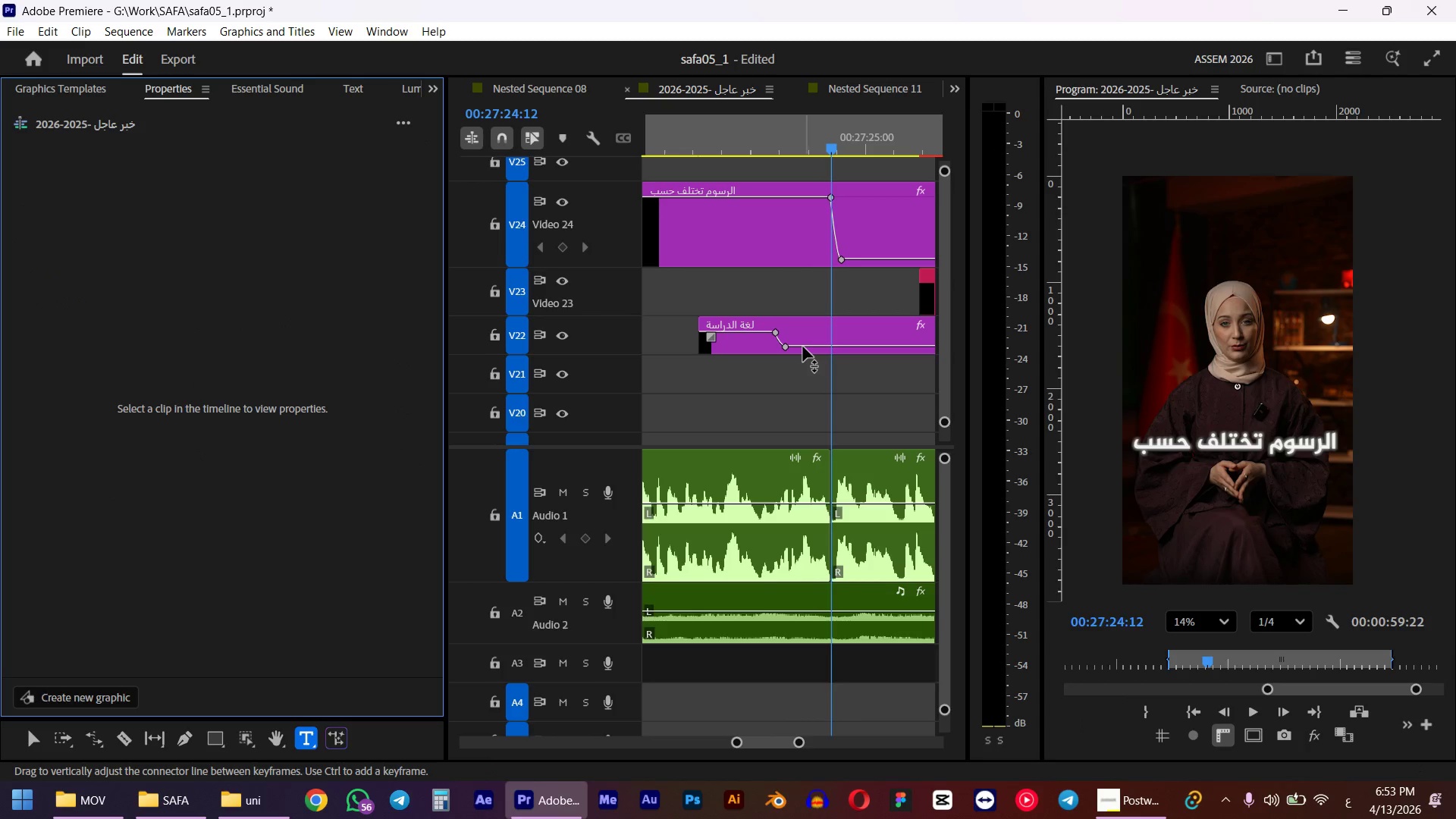 
key(Control+Shift+ShiftLeft)
 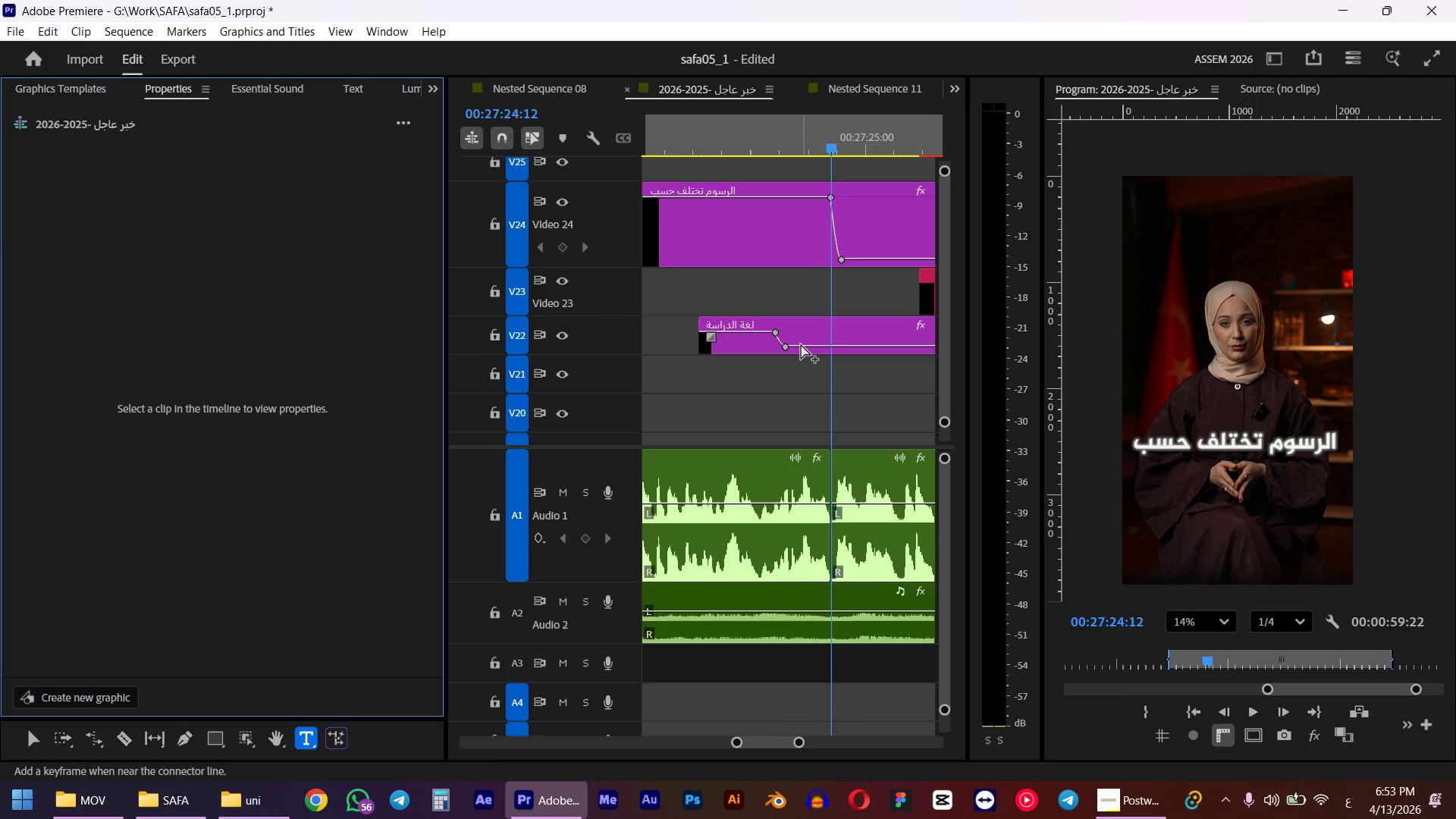 
key(Control+Shift+Z)
 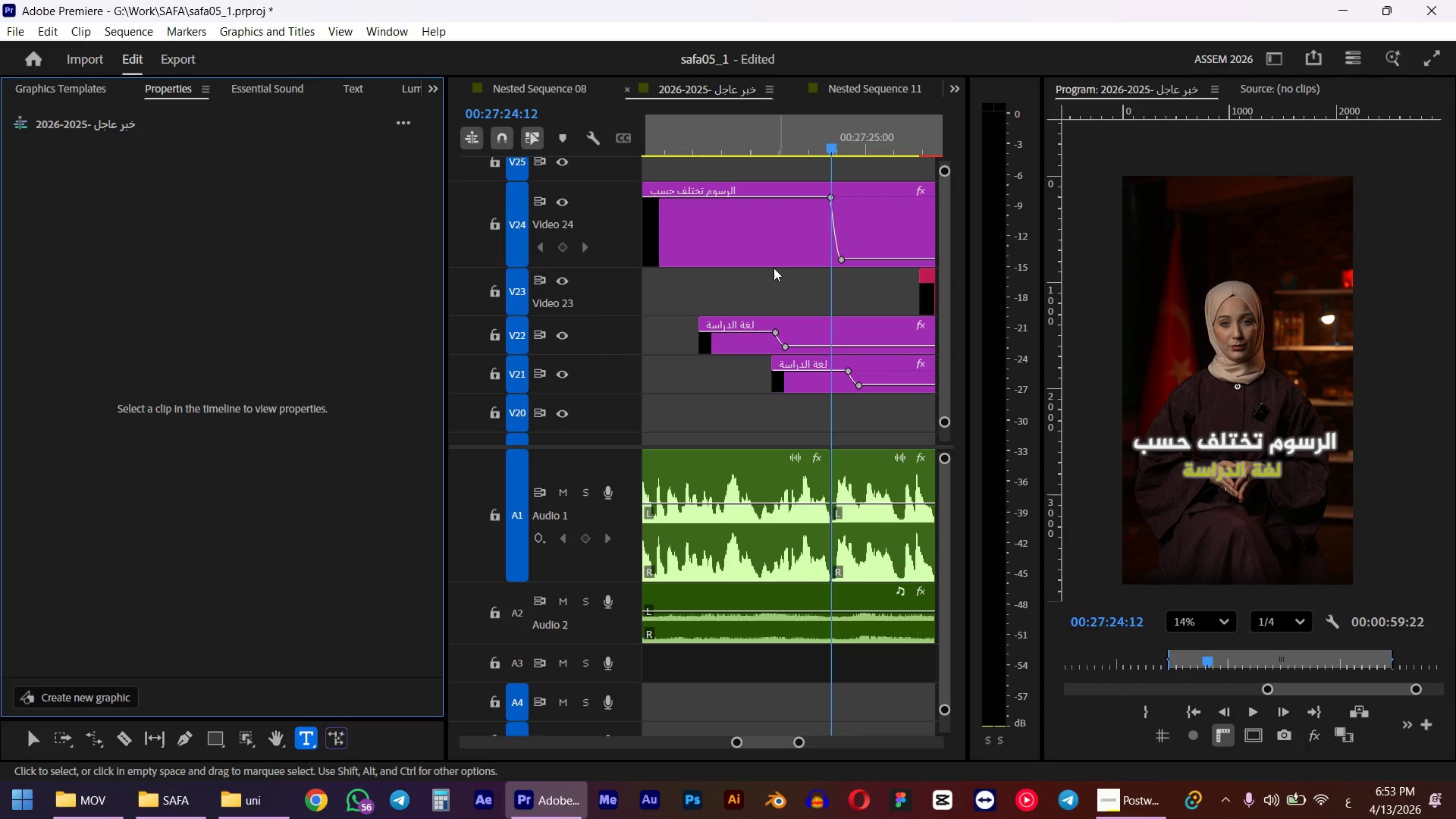 
left_click([728, 148])
 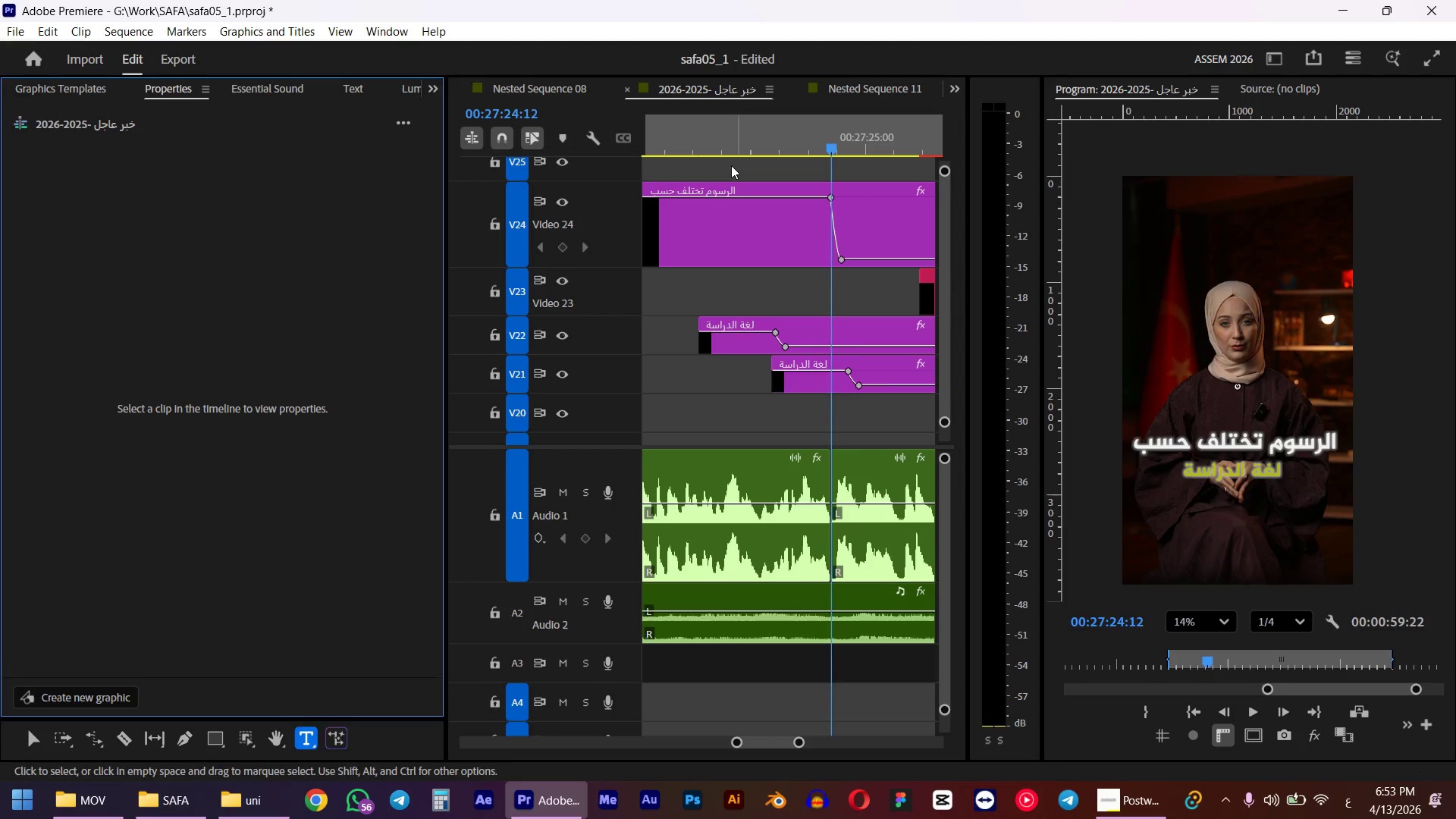 
key(Space)
 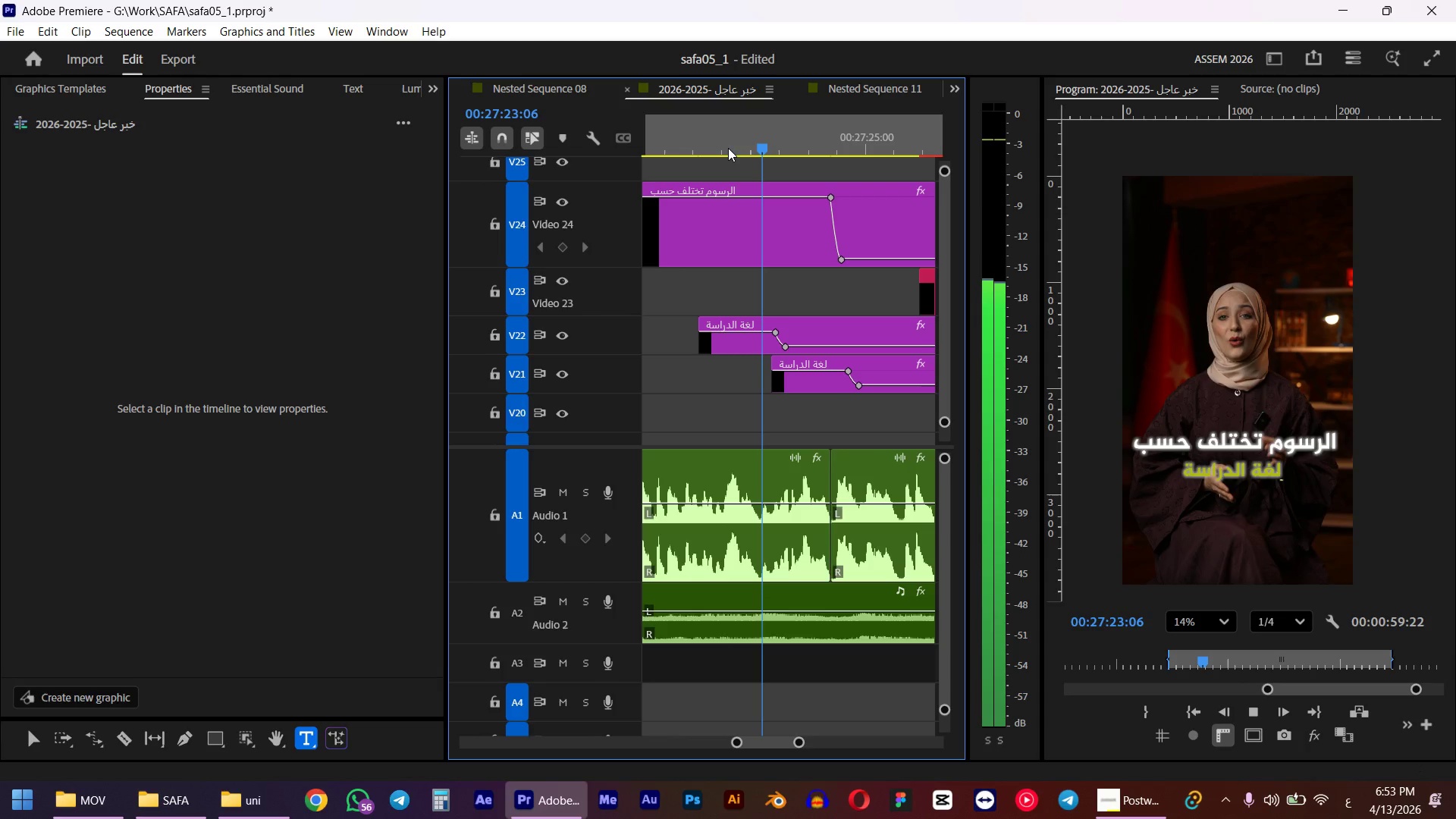 
key(Space)
 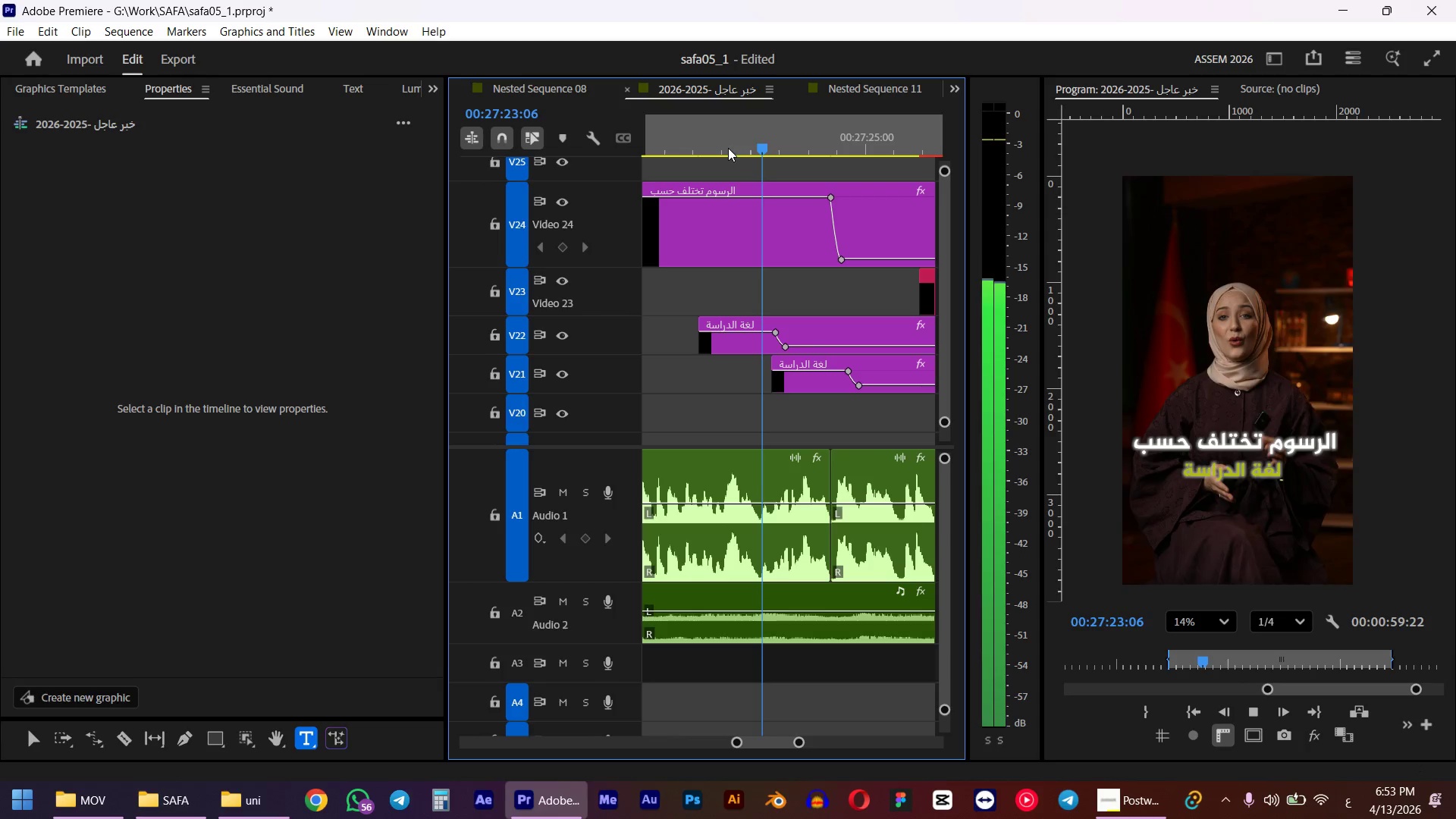 
left_click([807, 378])
 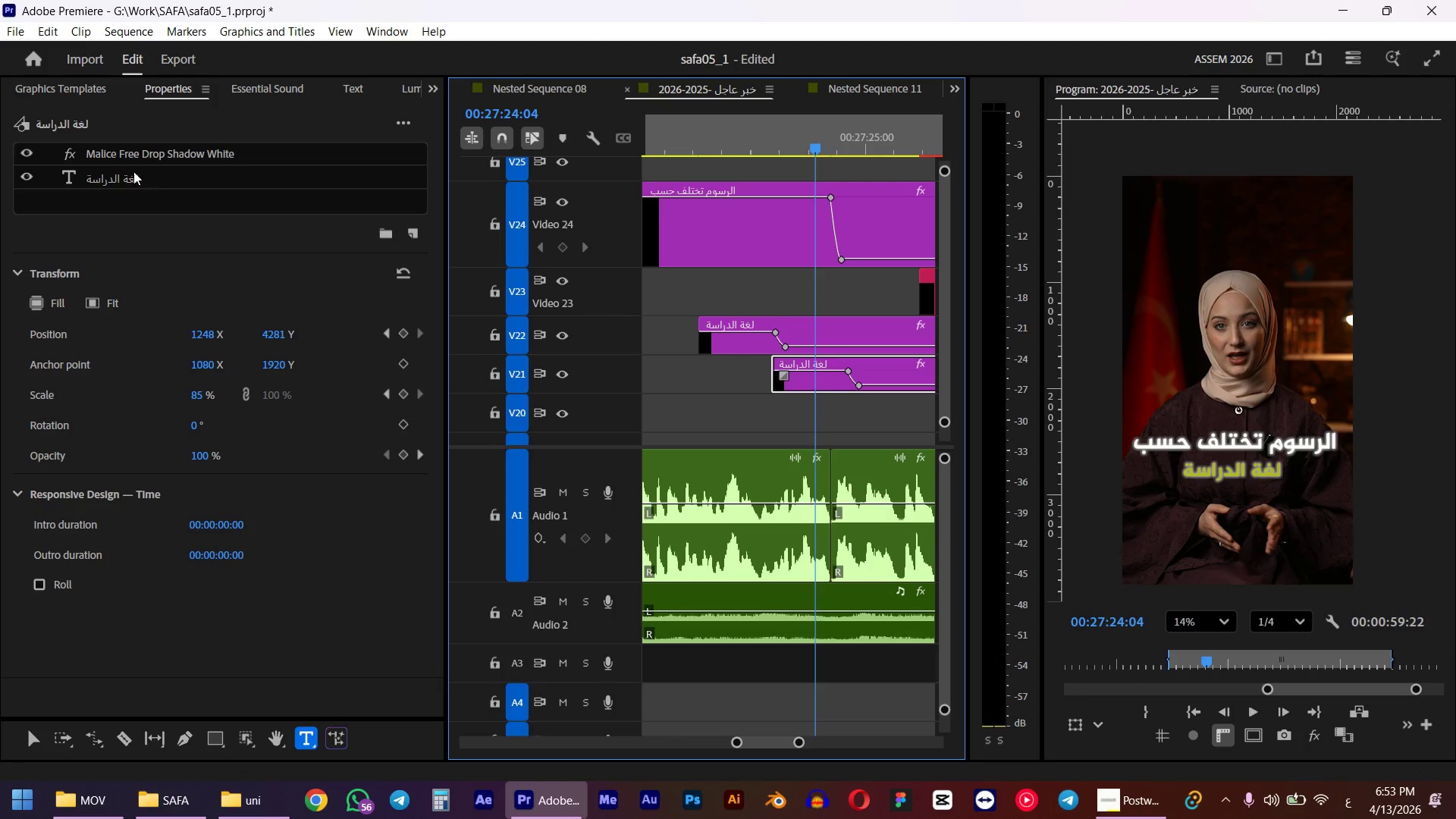 
double_click([121, 178])
 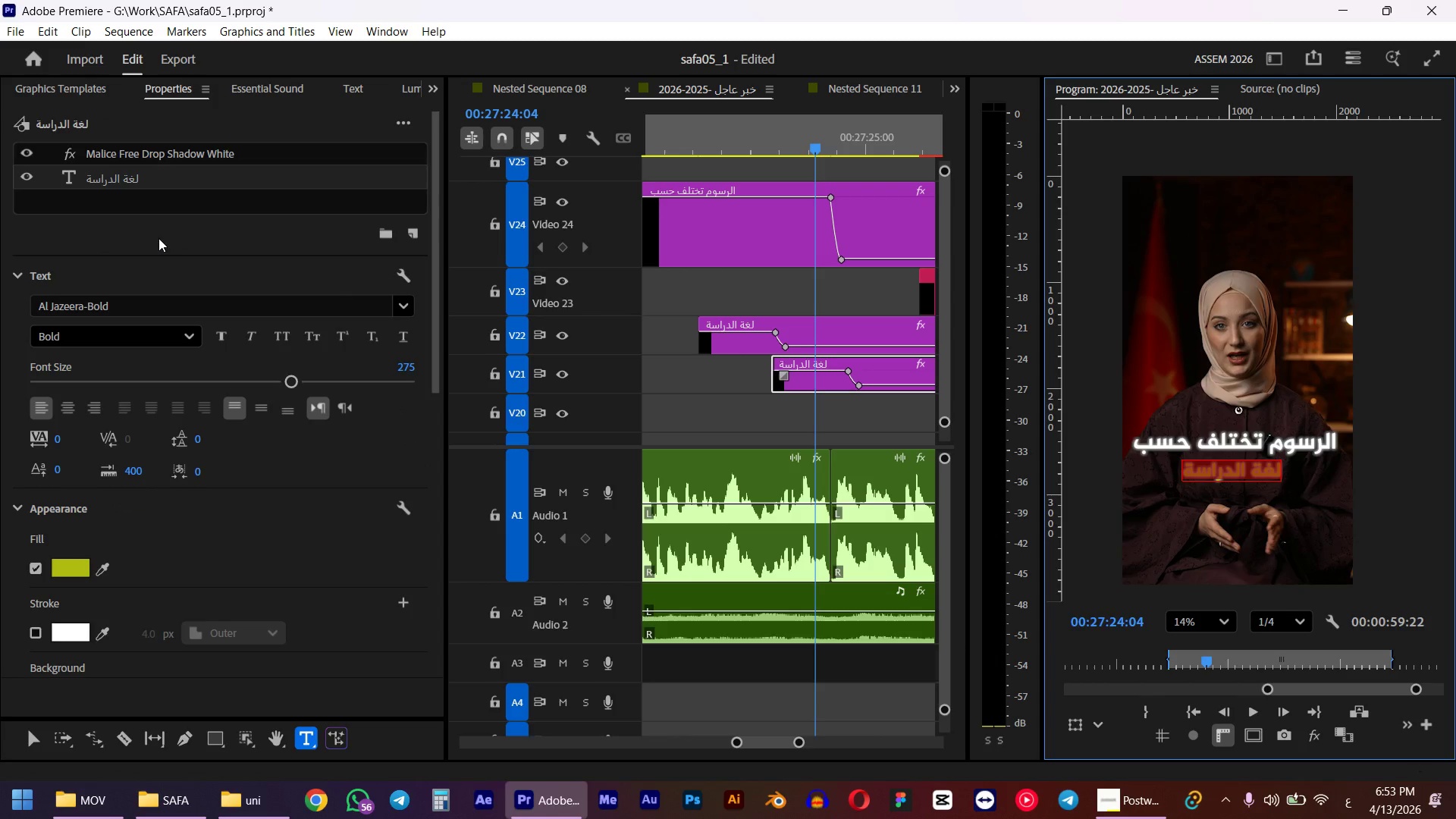 
type(,psf g)
key(Backspace)
type(h[hlum)
 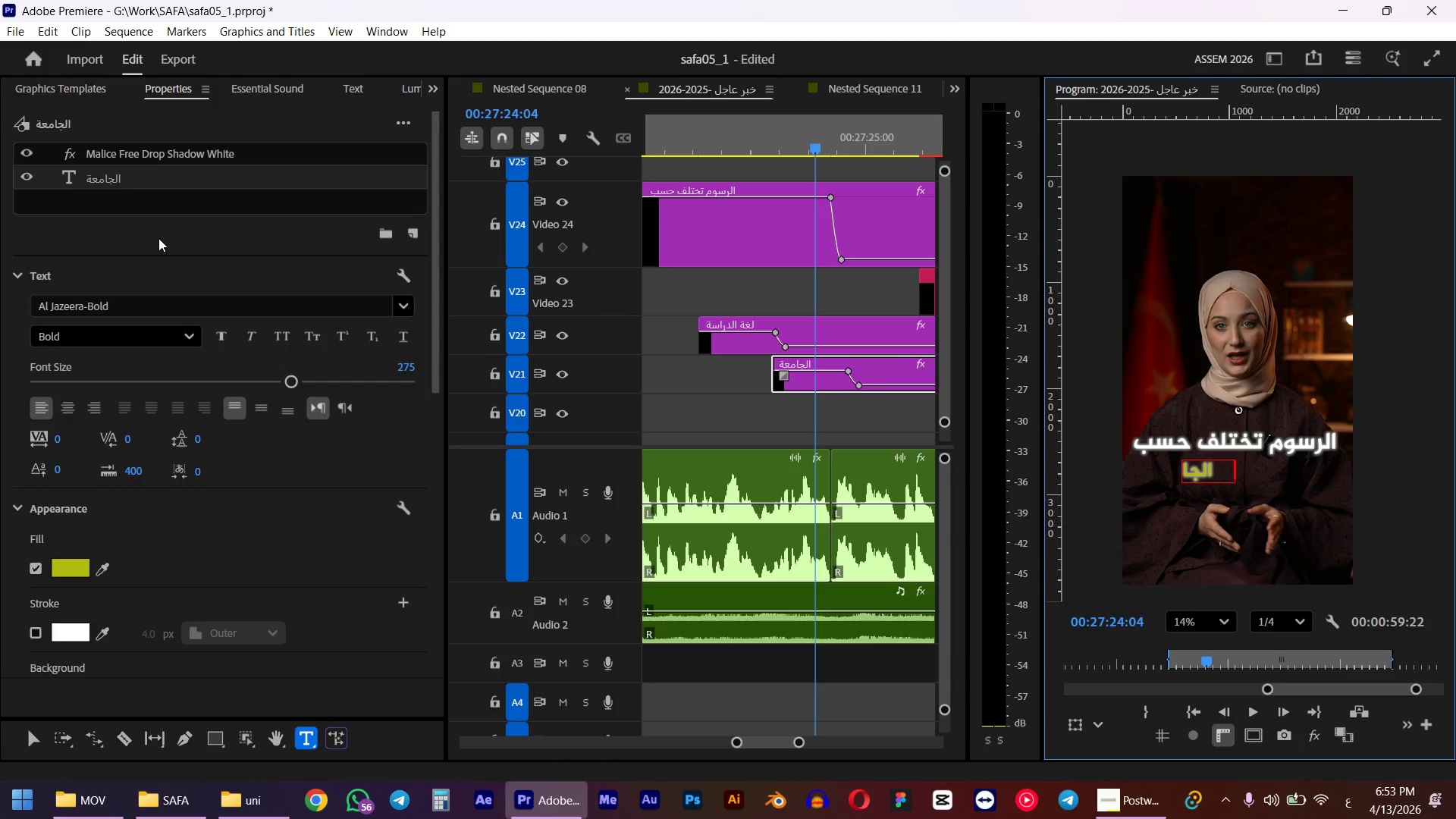 
key(Control+ControlLeft)
 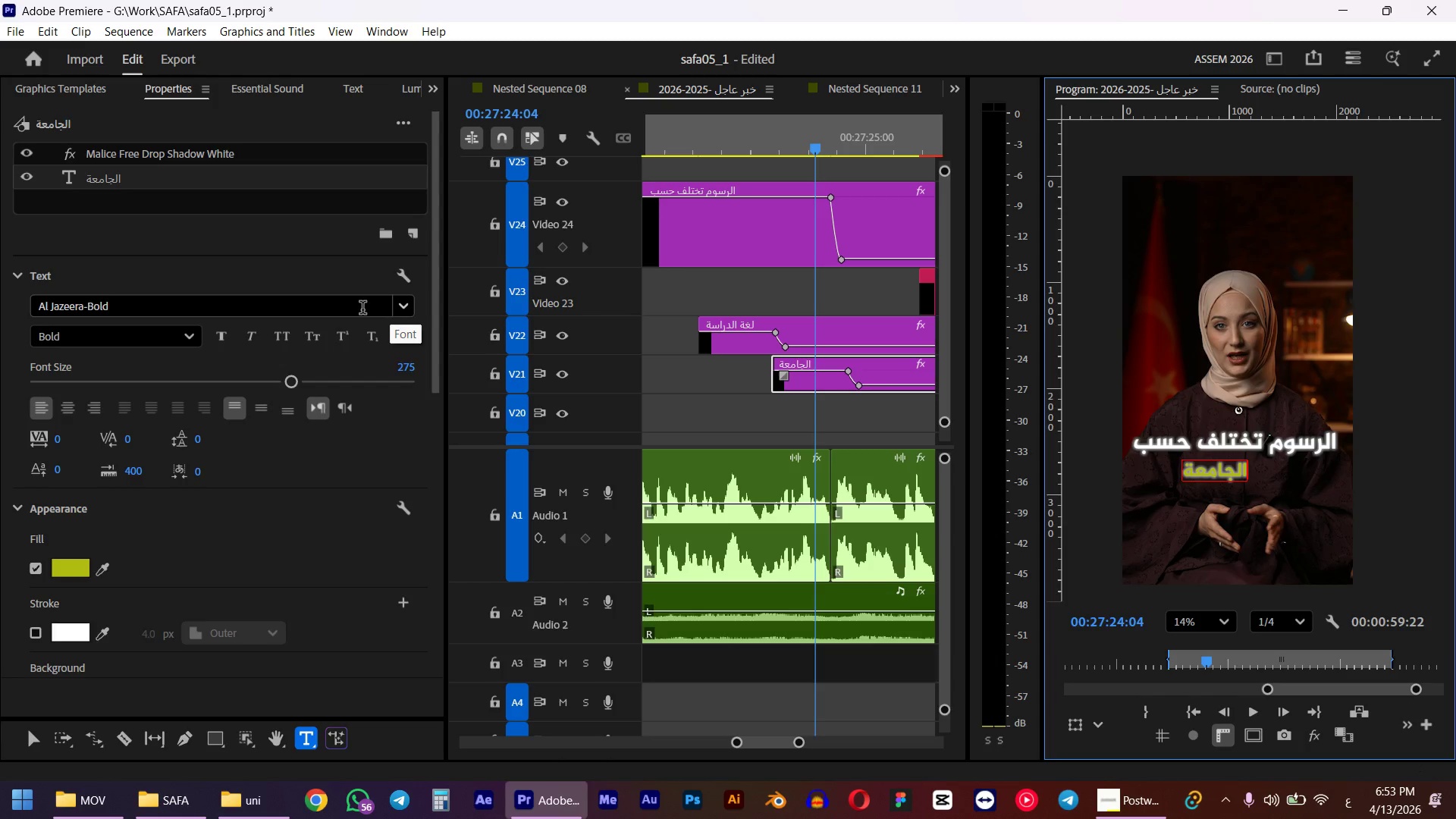 
key(Control+A)
 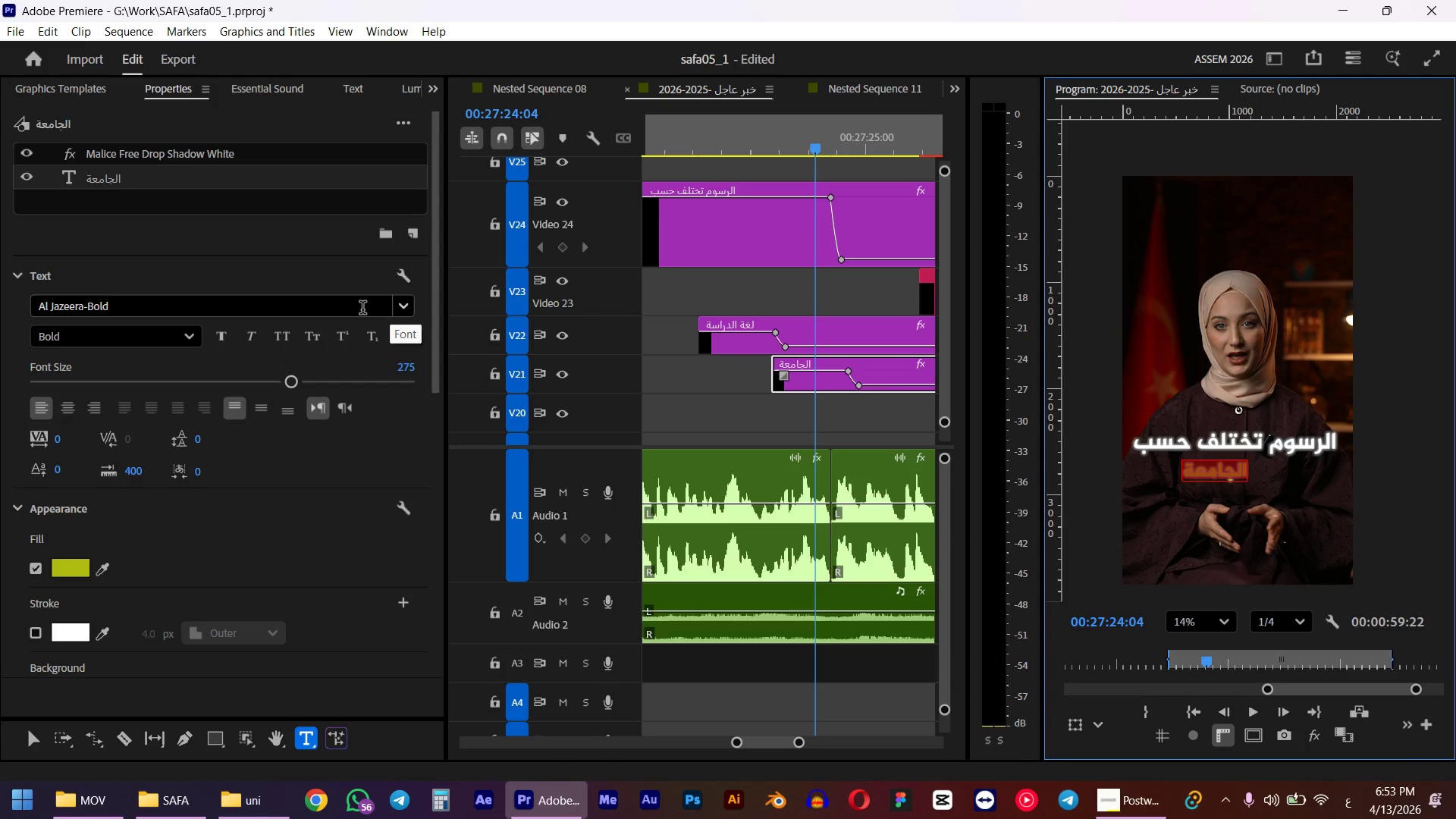 
key(Comma)
 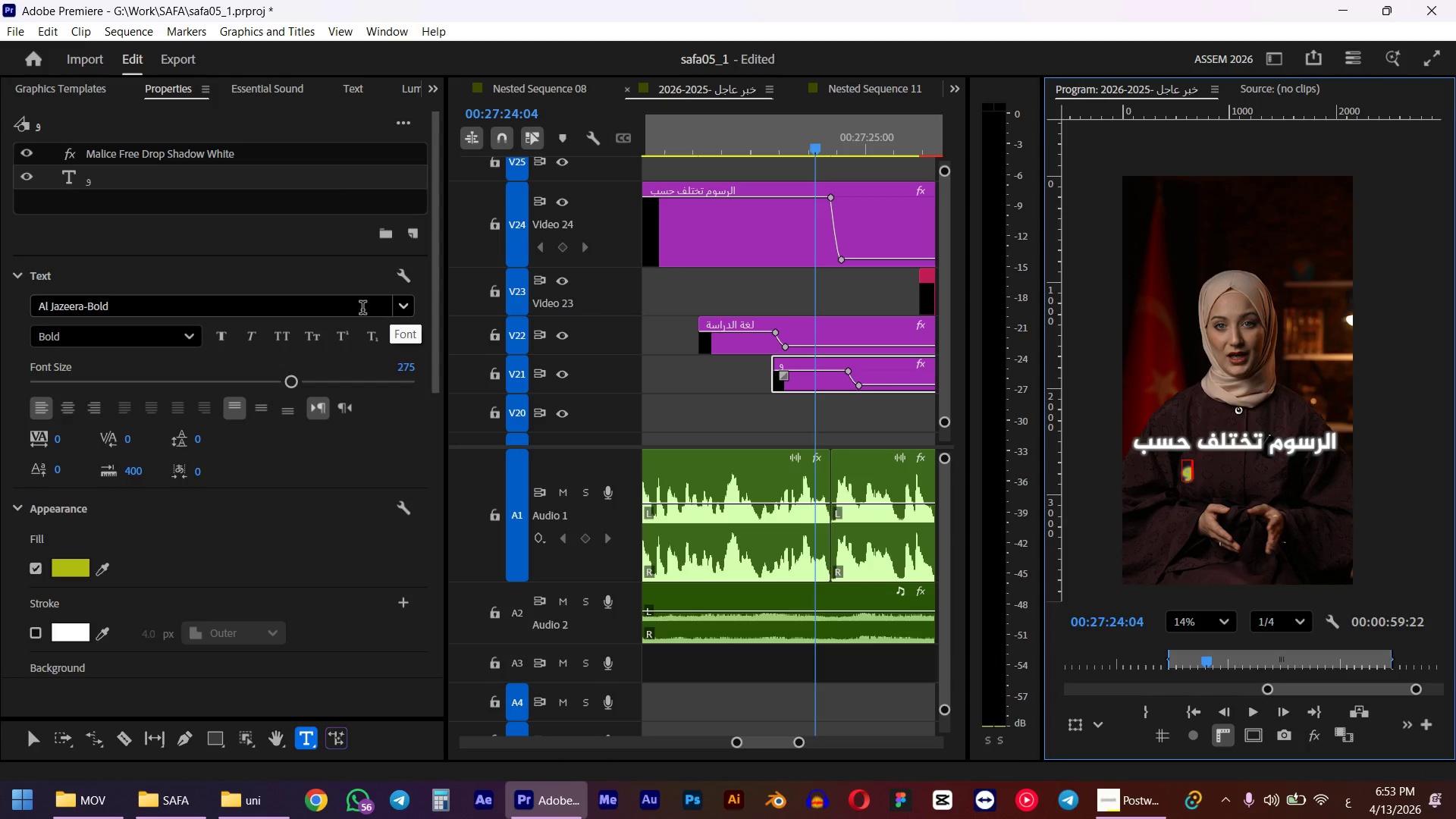 
key(Control+ControlLeft)
 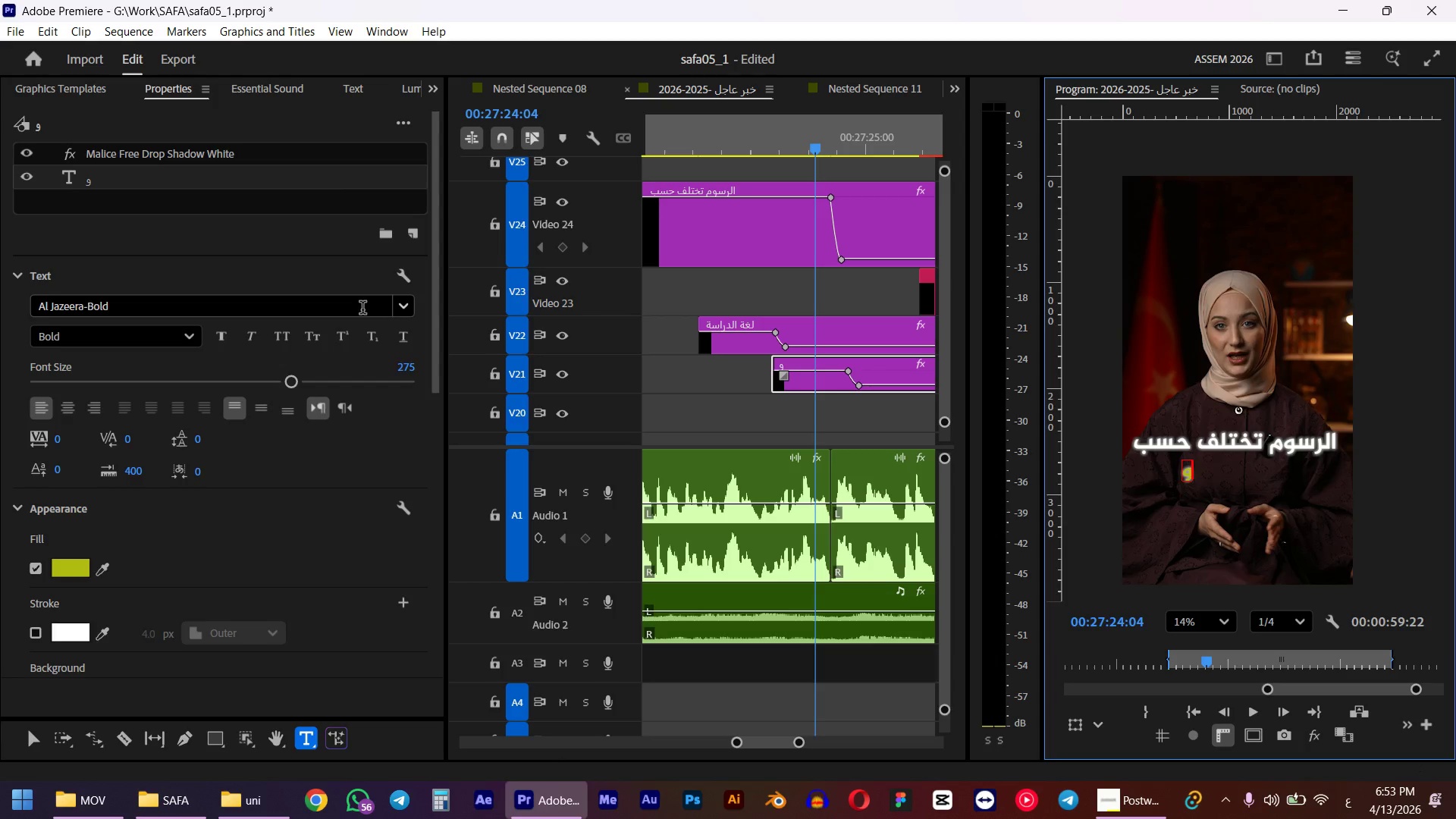 
key(Control+Z)
 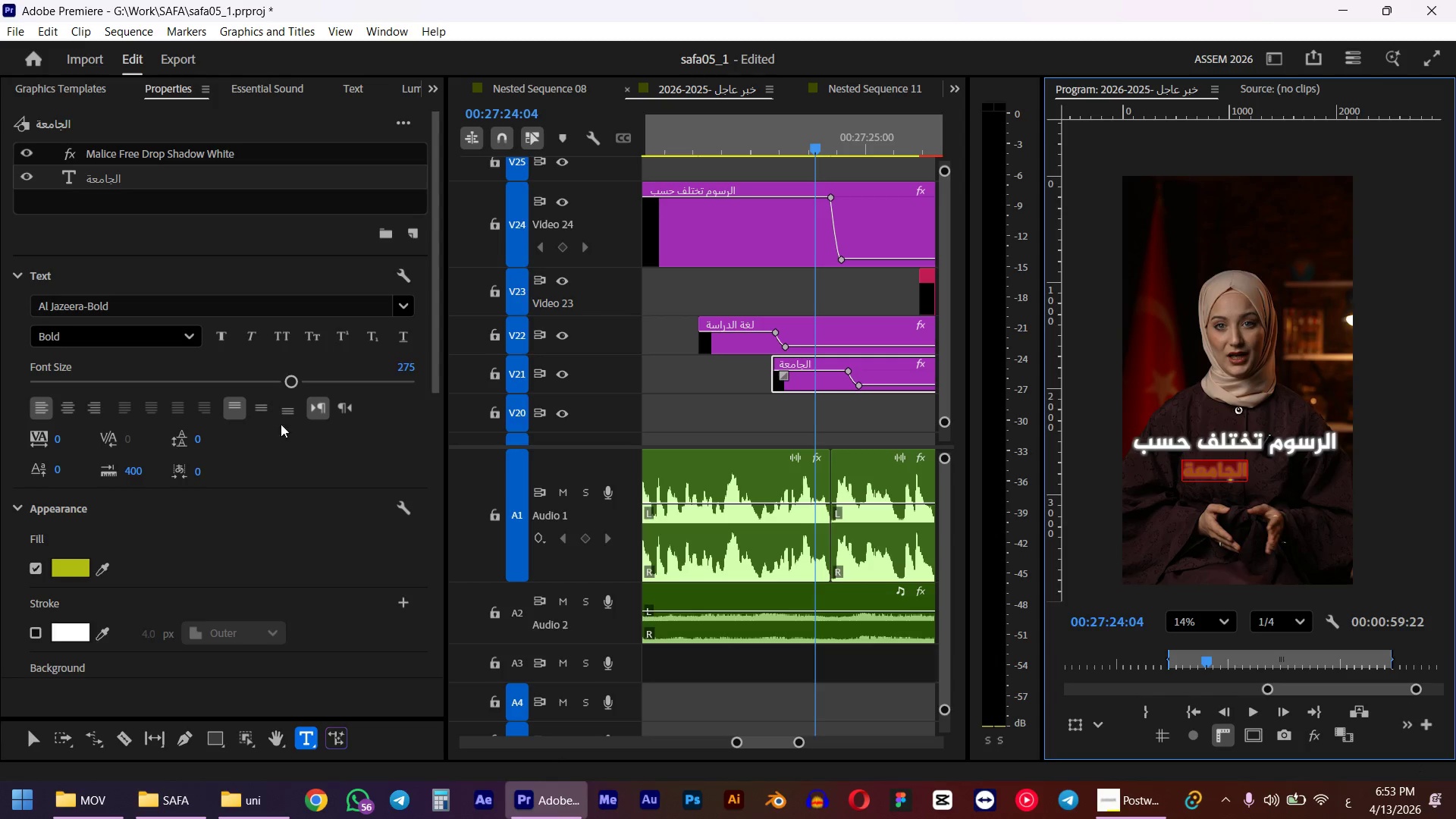 
left_click([413, 372])
 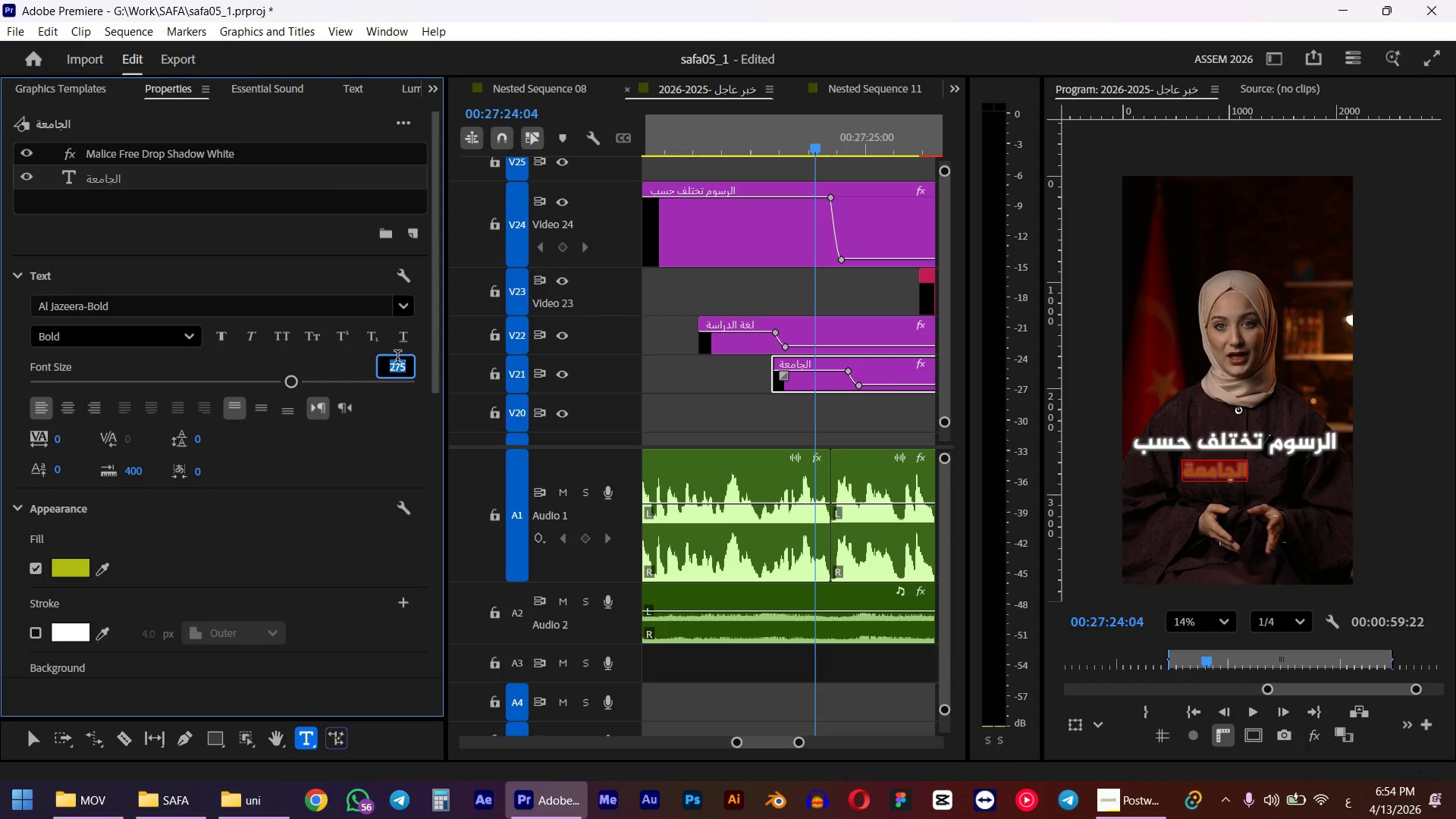 
key(Numpad3)
 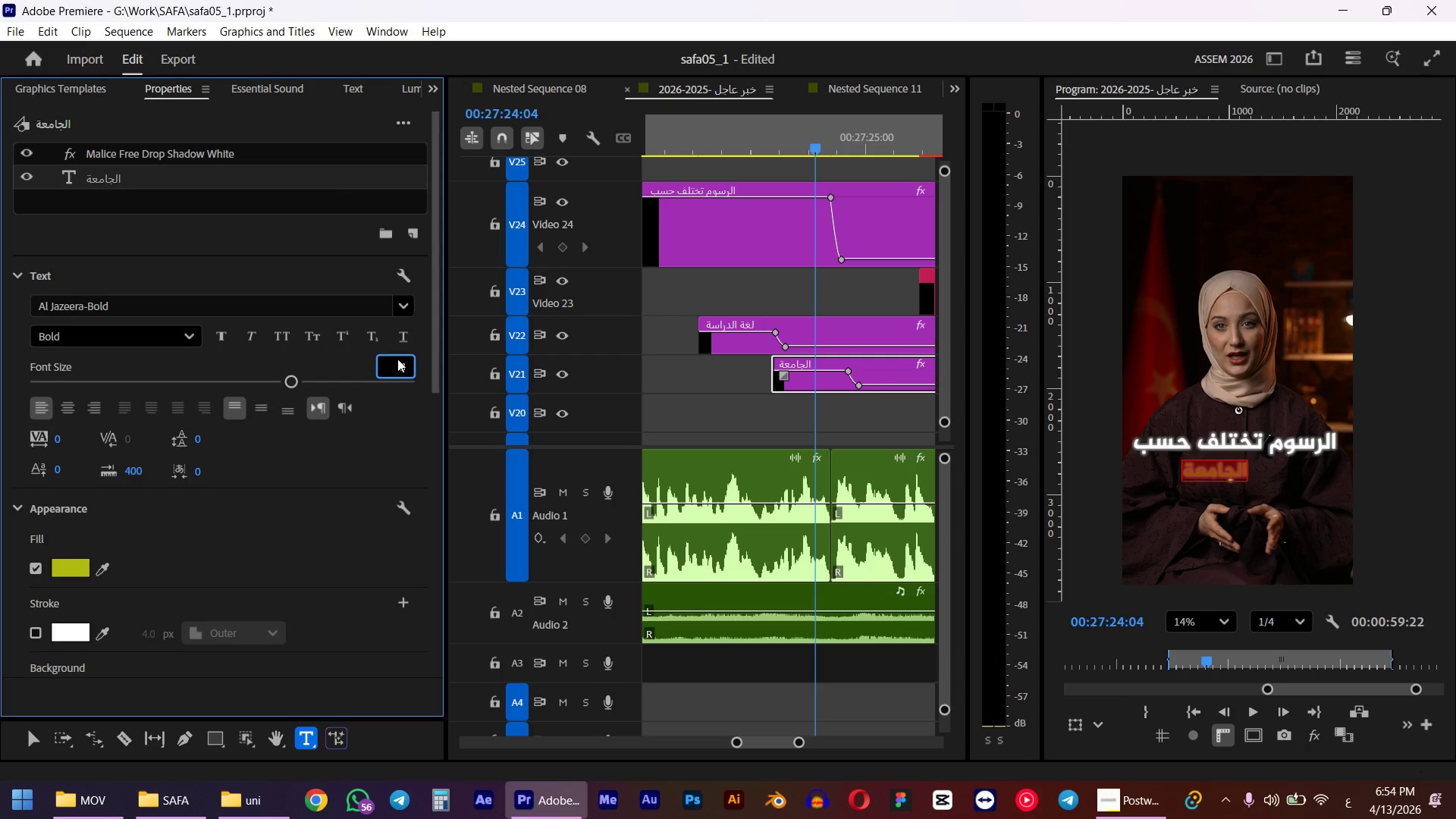 
key(Numpad0)
 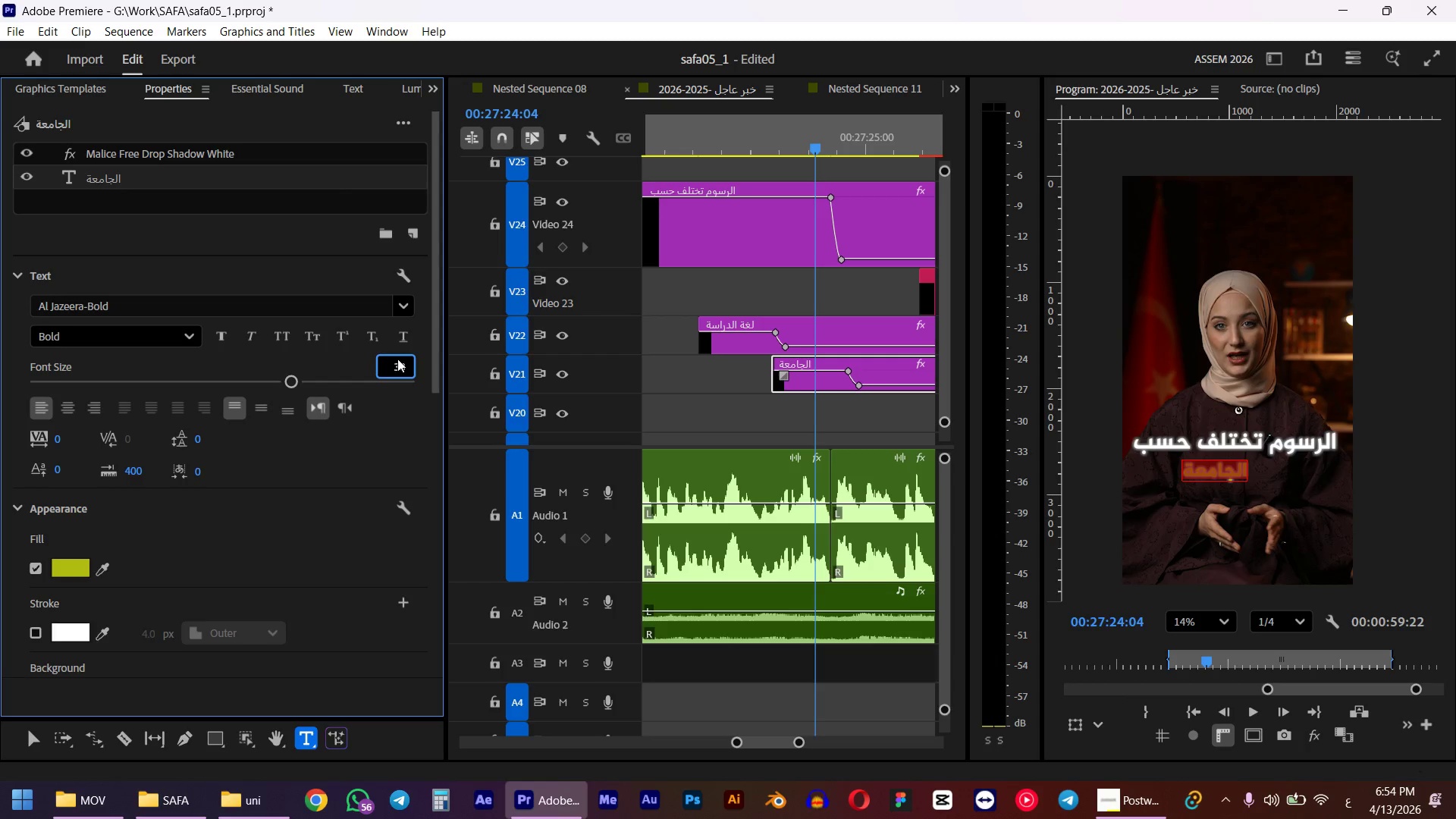 
key(Numpad0)
 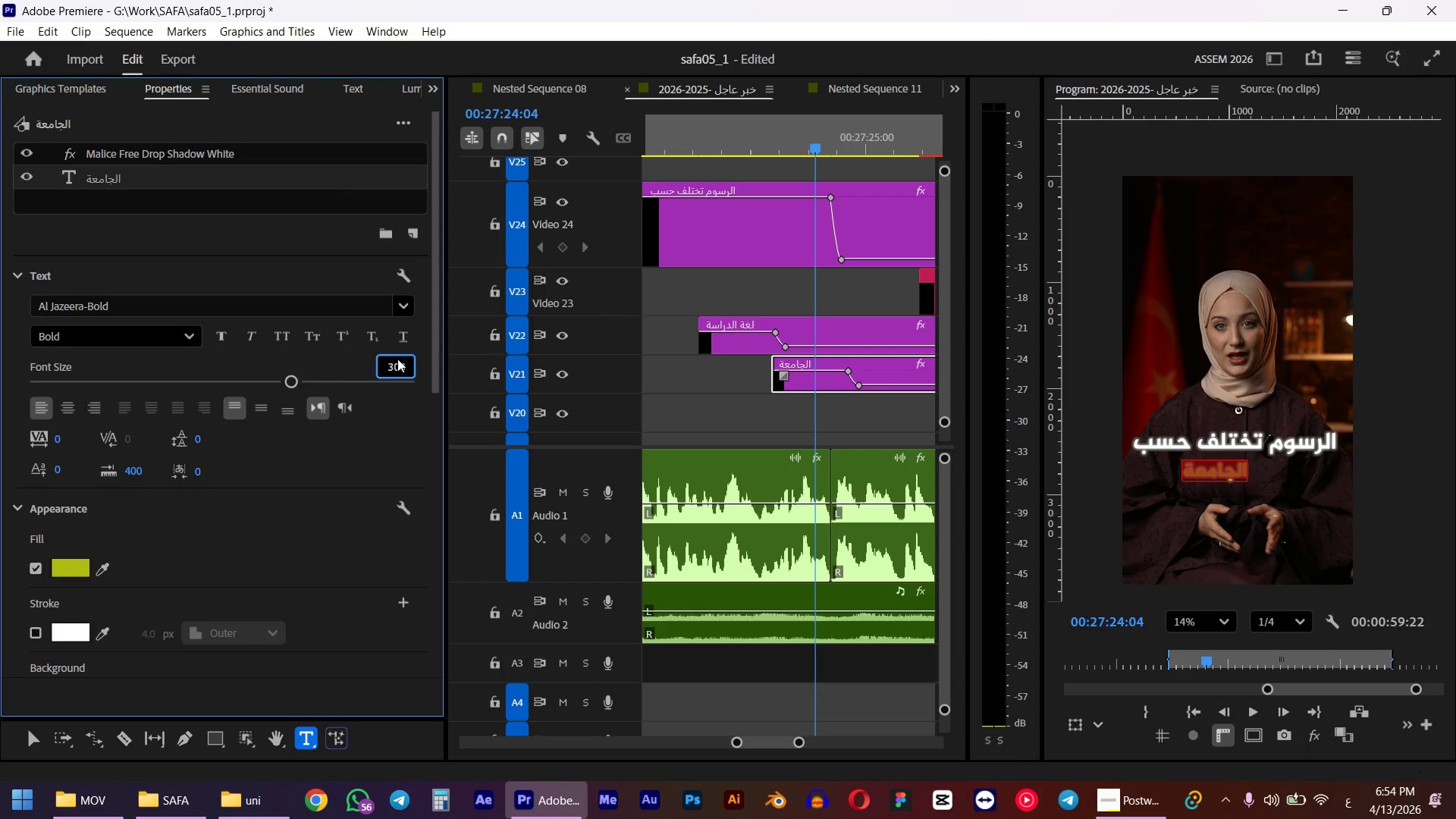 
key(NumpadEnter)
 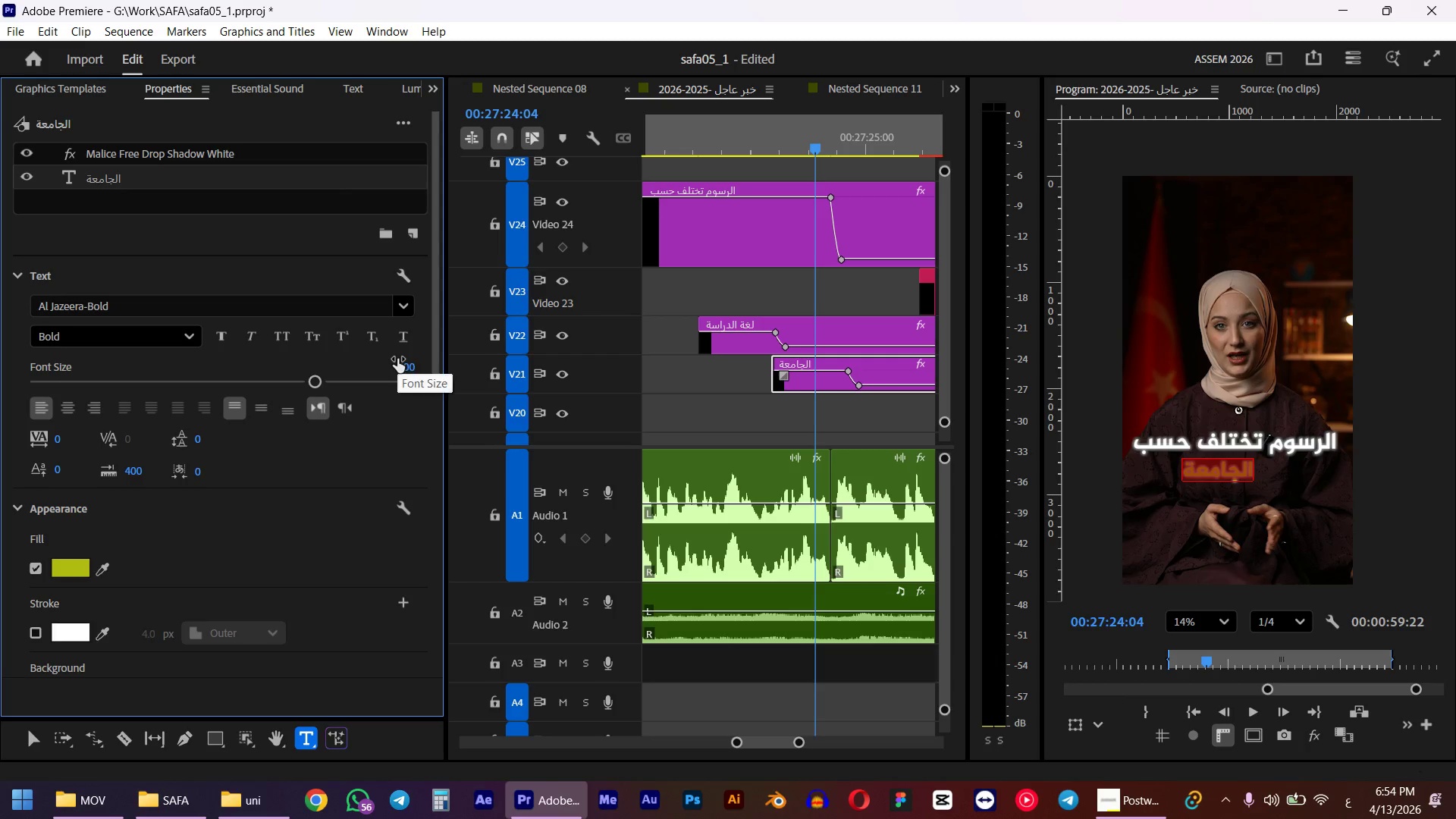 
scroll: coordinate [232, 575], scroll_direction: down, amount: 16.0
 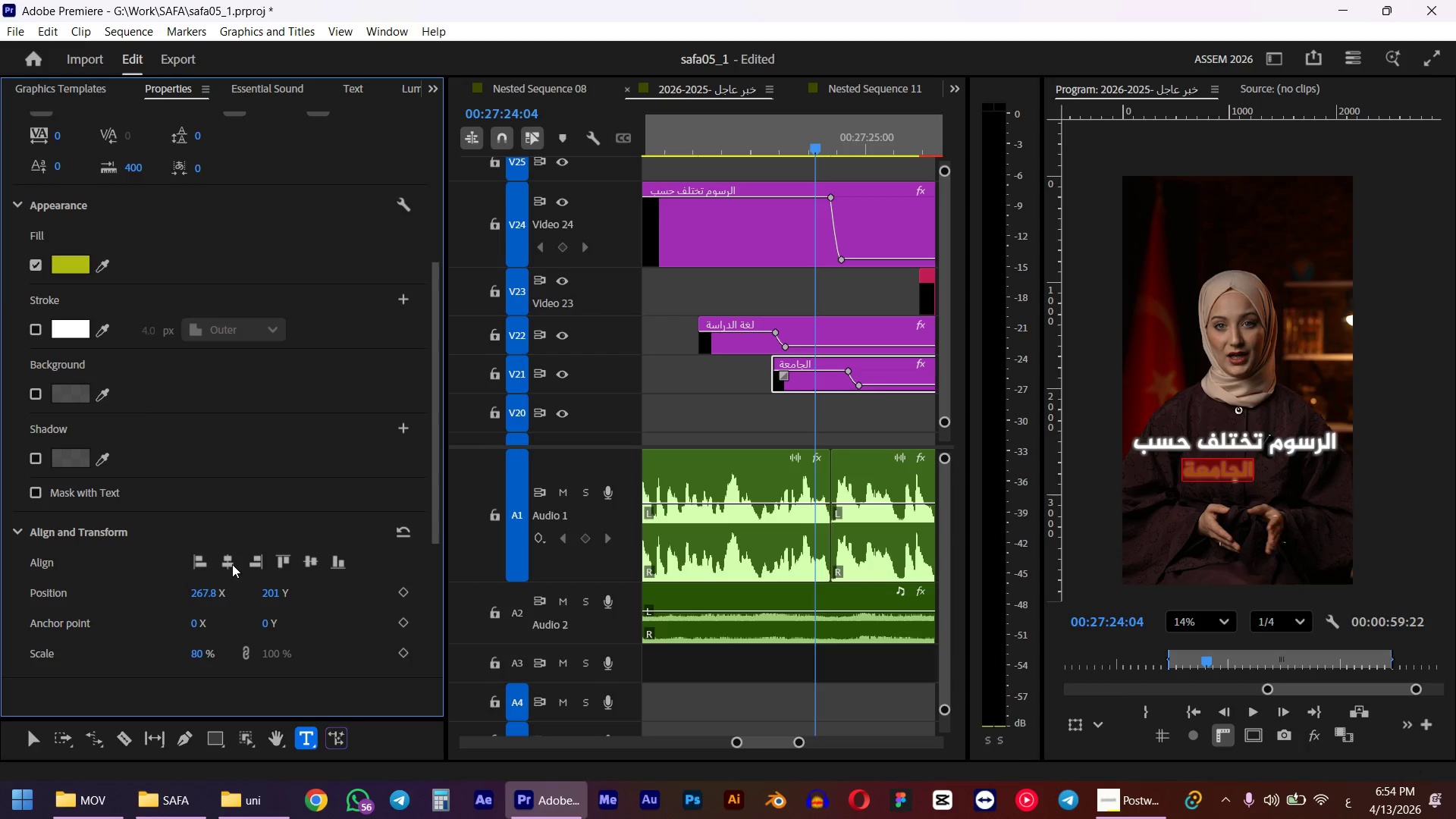 
left_click([232, 564])
 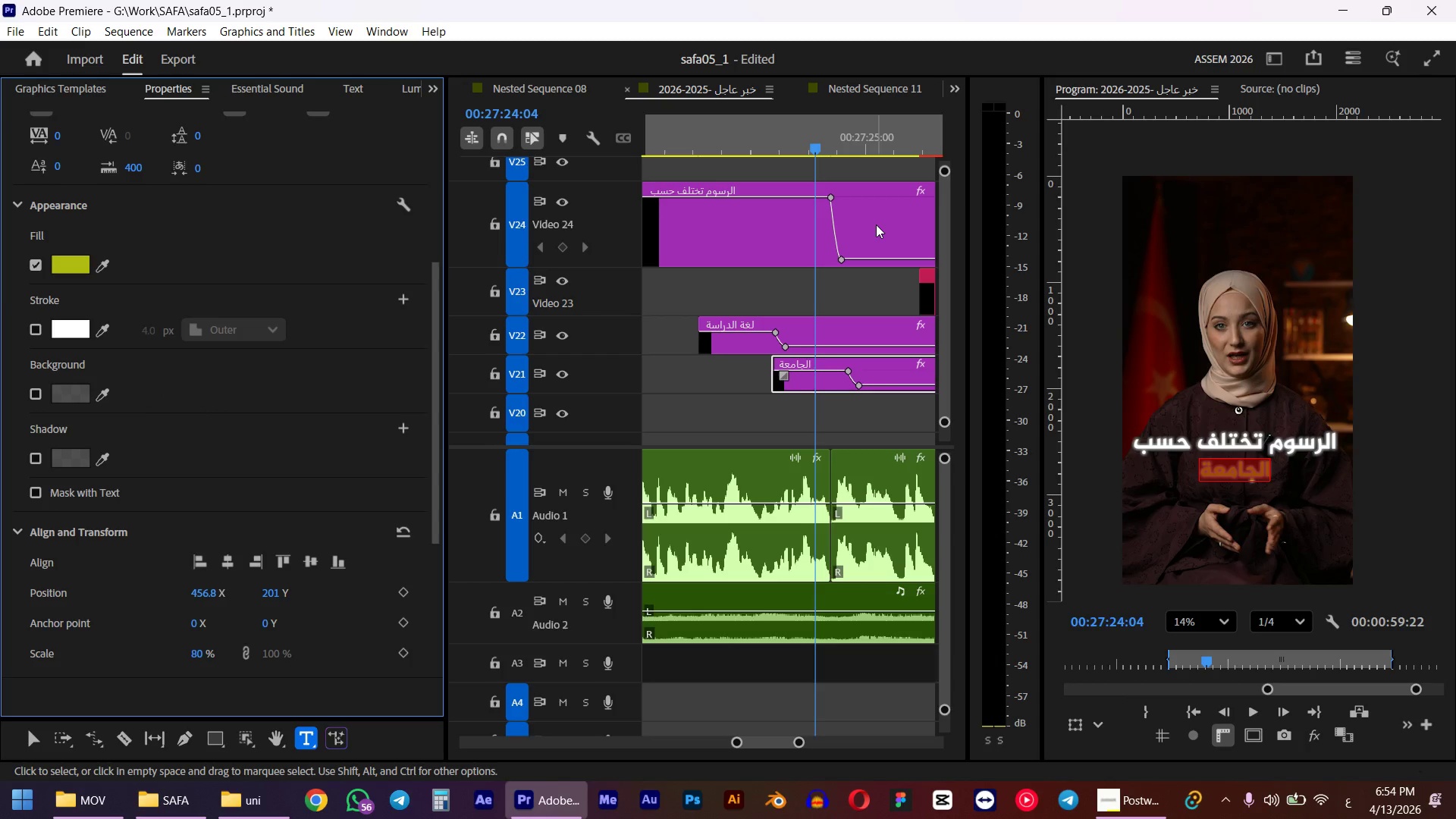 
left_click([688, 146])
 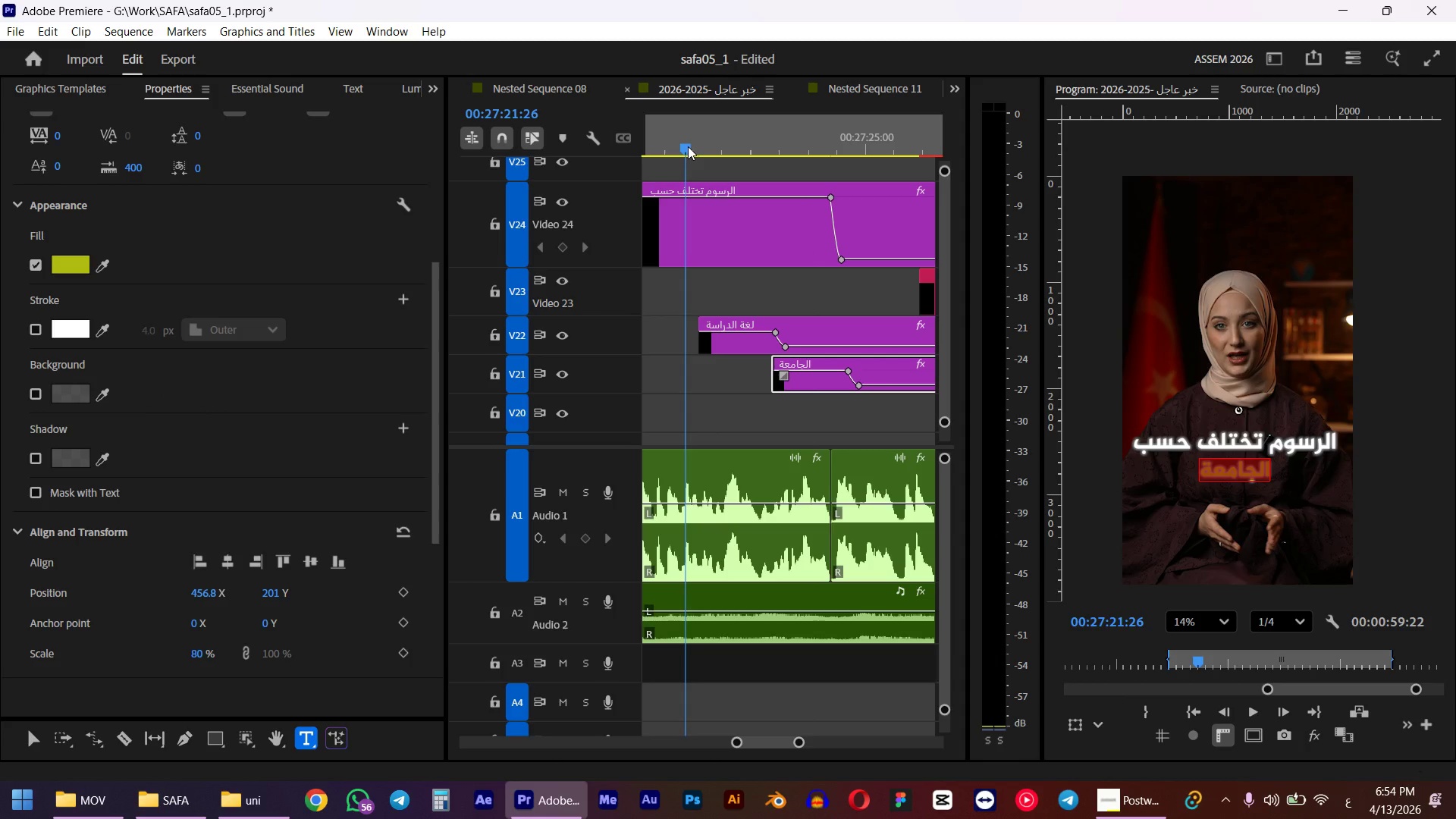 
left_click([702, 426])
 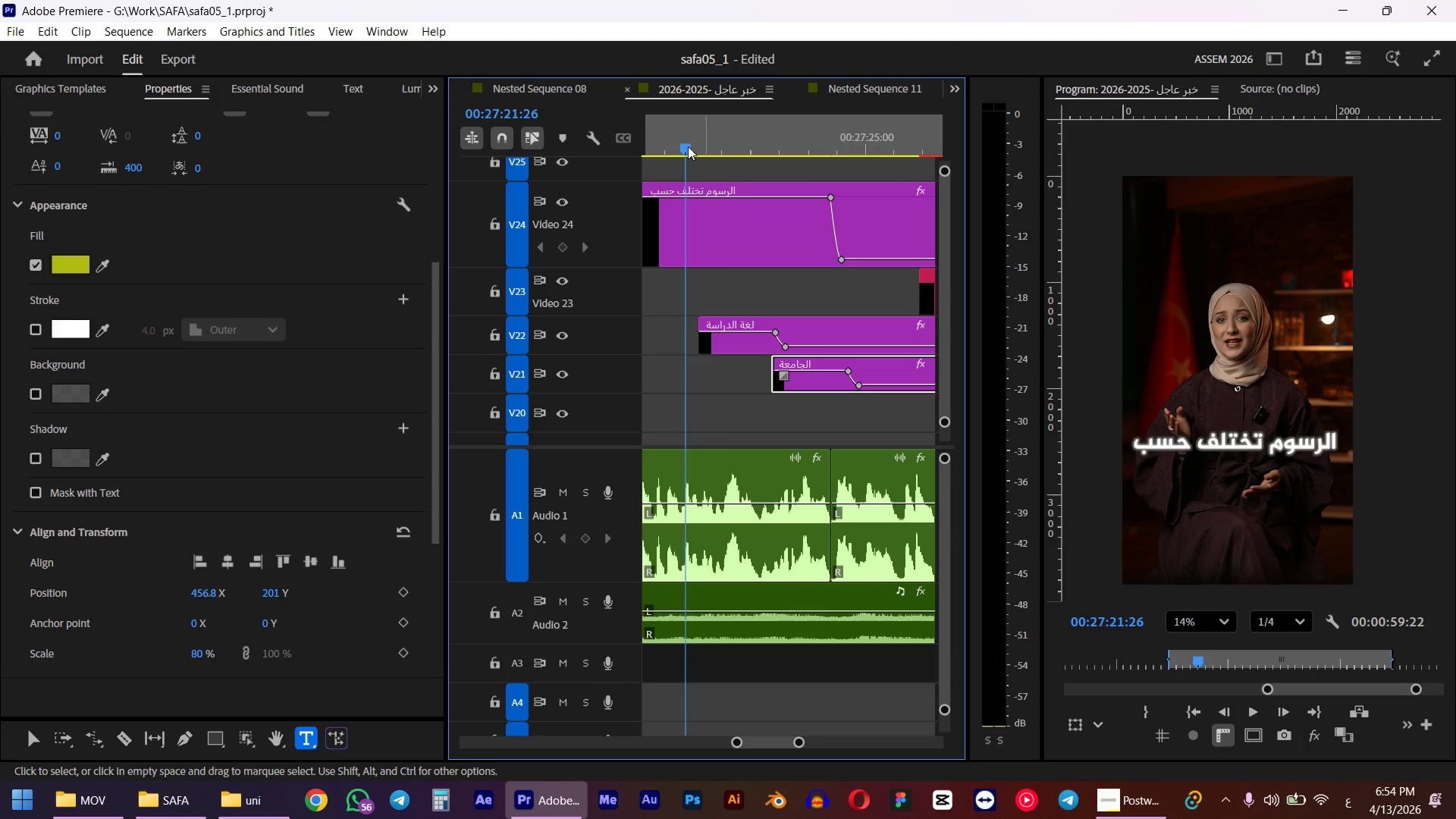 
key(Space)
 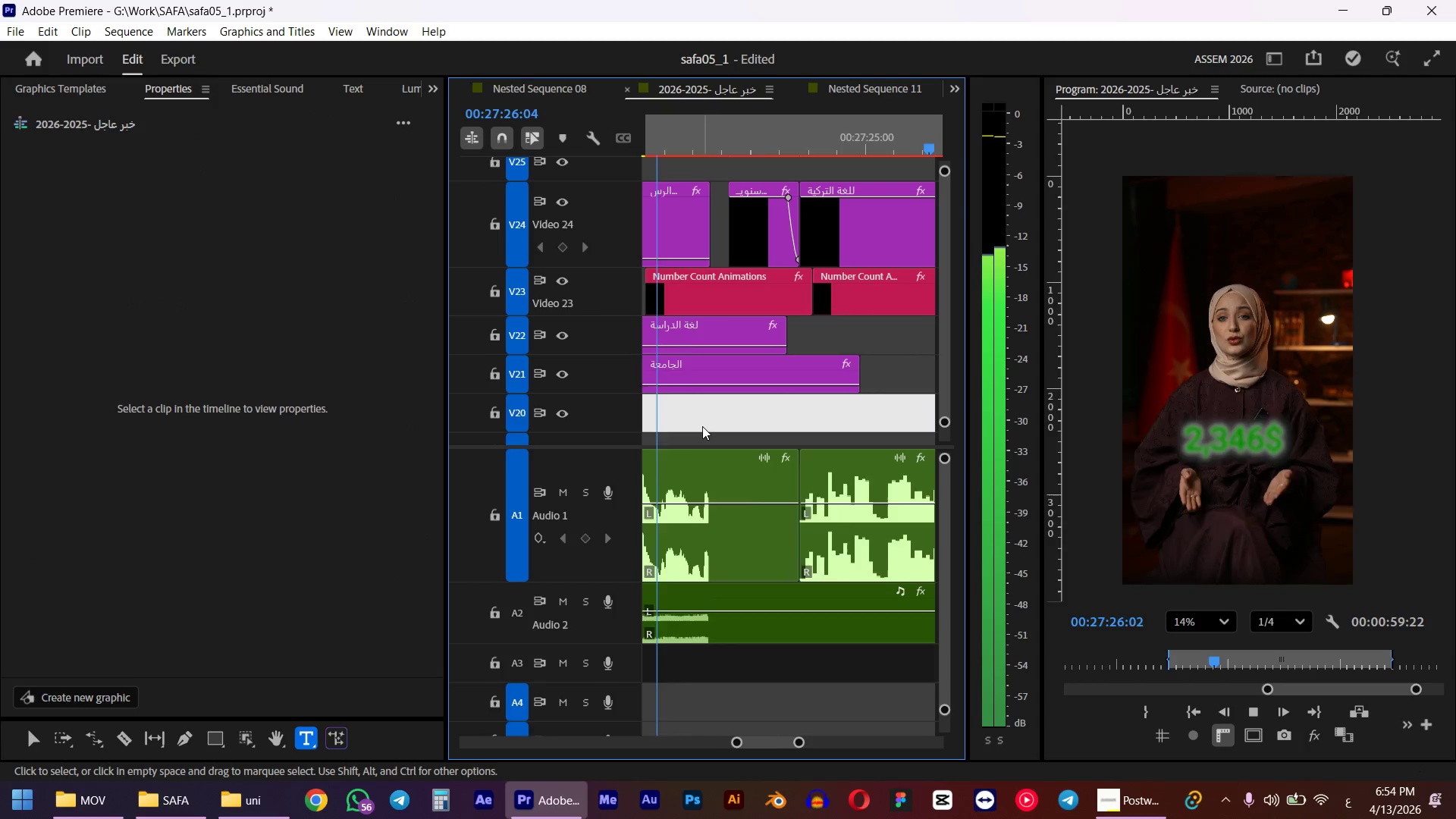 
wait(6.36)
 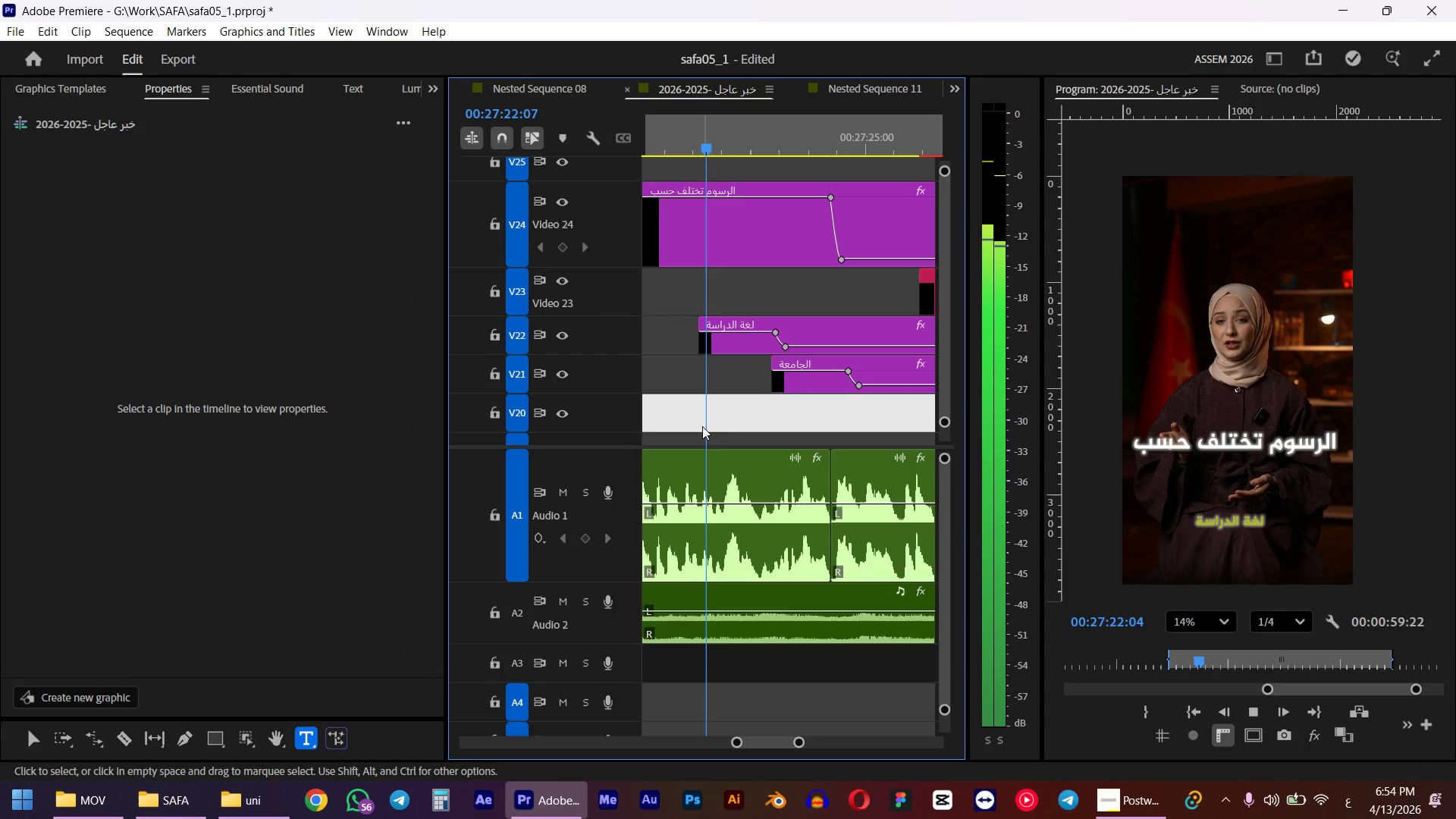 
key(Space)
 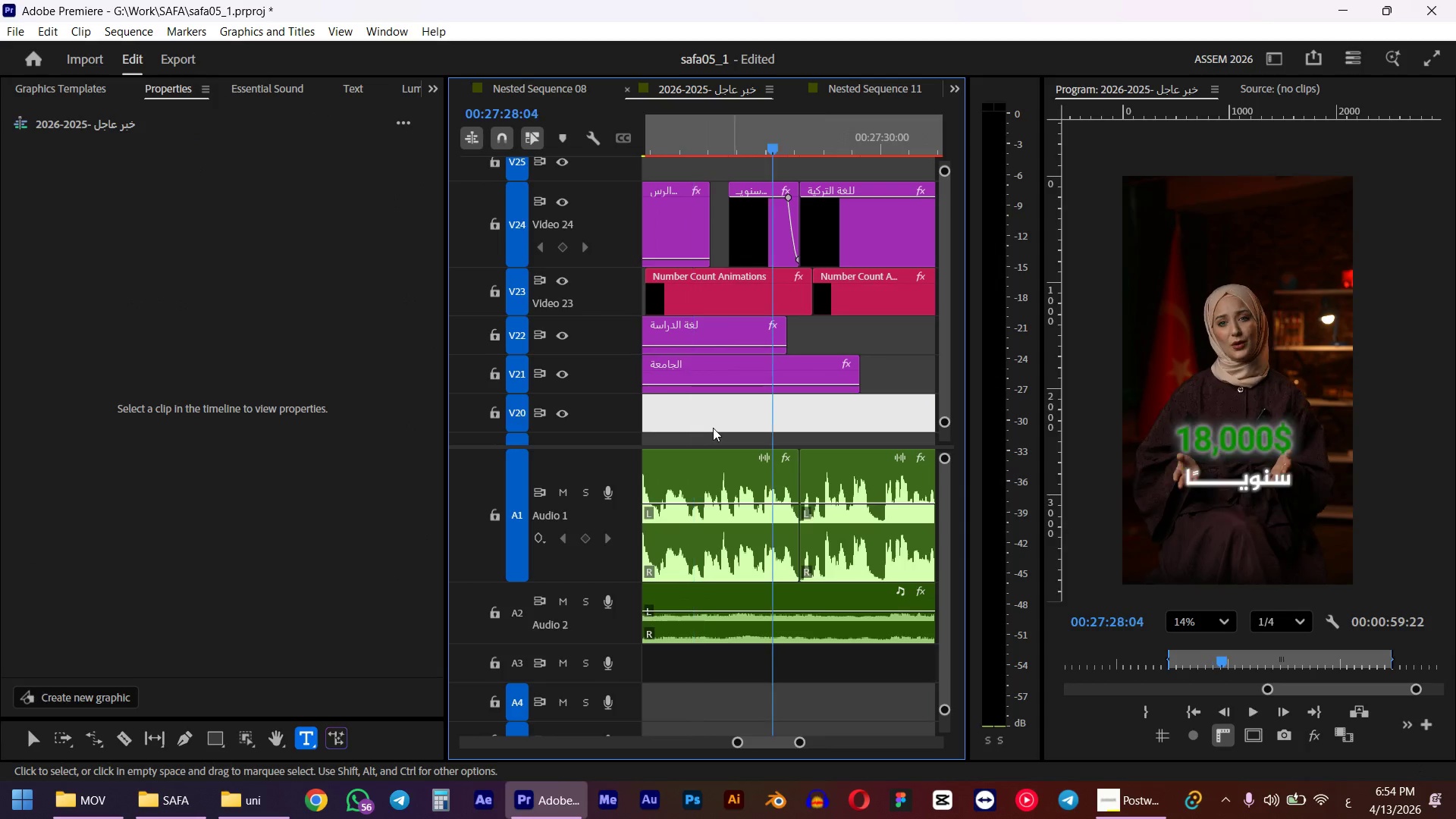 
hold_key(key=AltLeft, duration=0.69)
 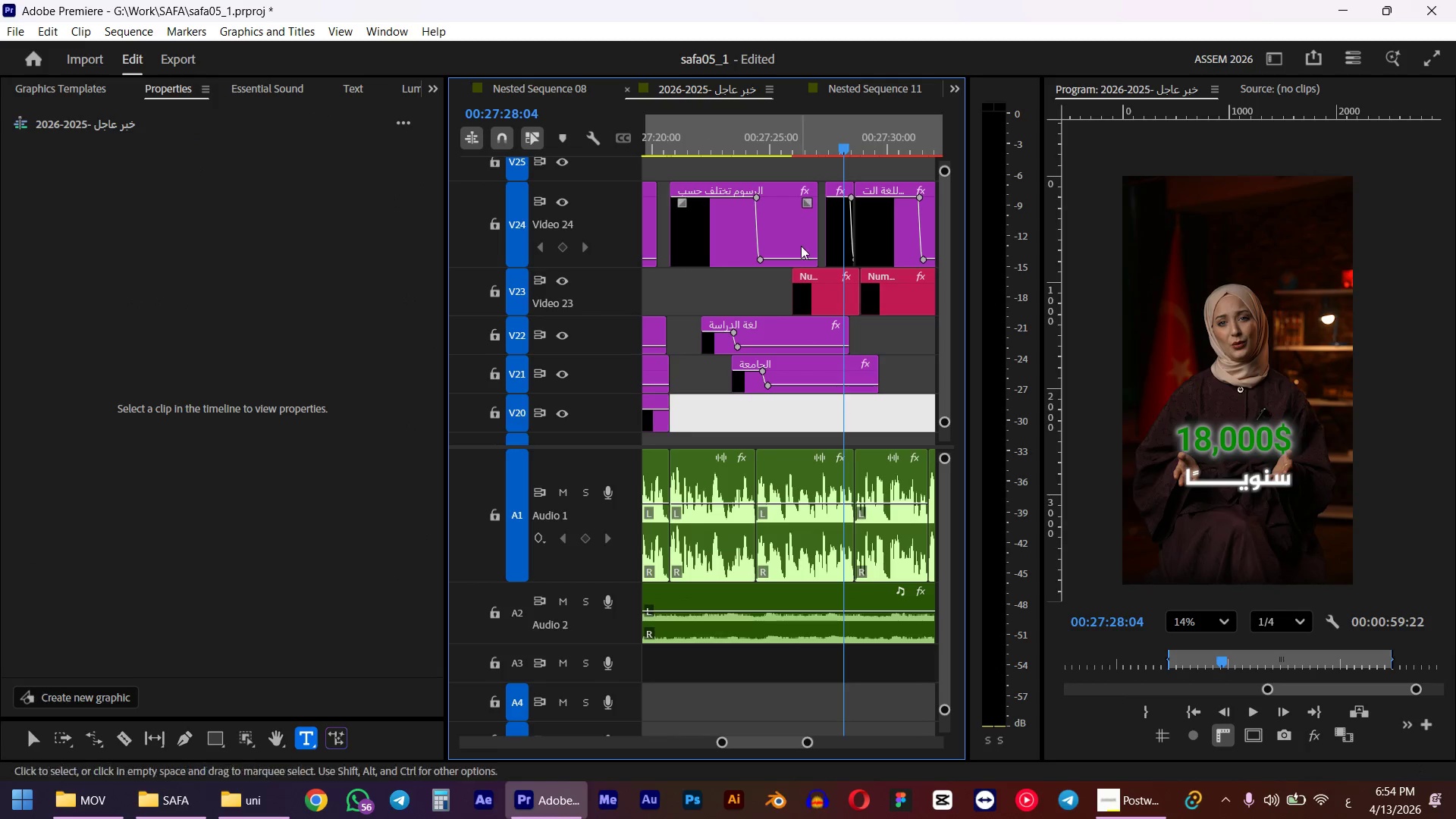 
scroll: coordinate [739, 426], scroll_direction: up, amount: 8.0
 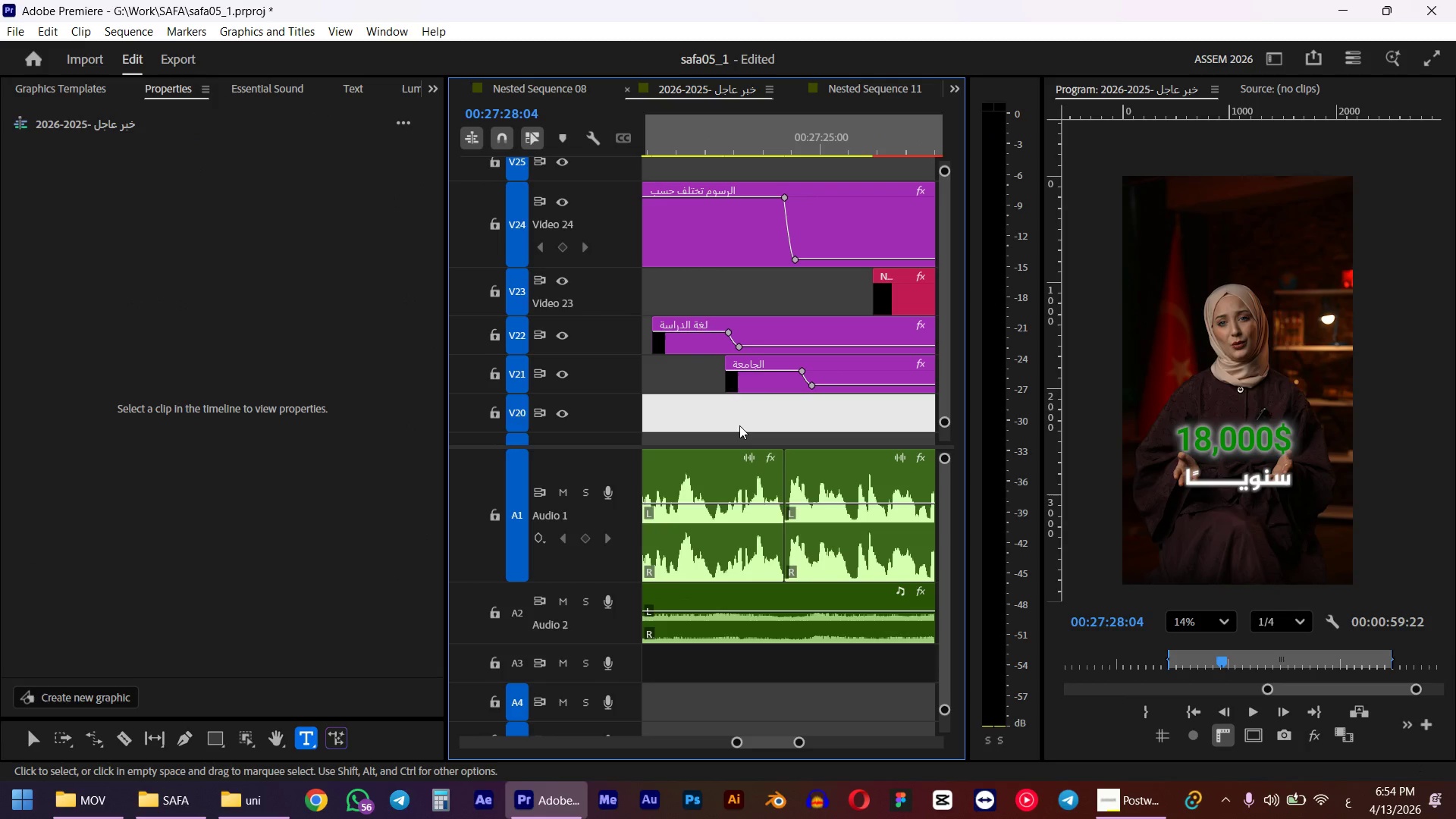 
scroll: coordinate [735, 408], scroll_direction: down, amount: 8.0
 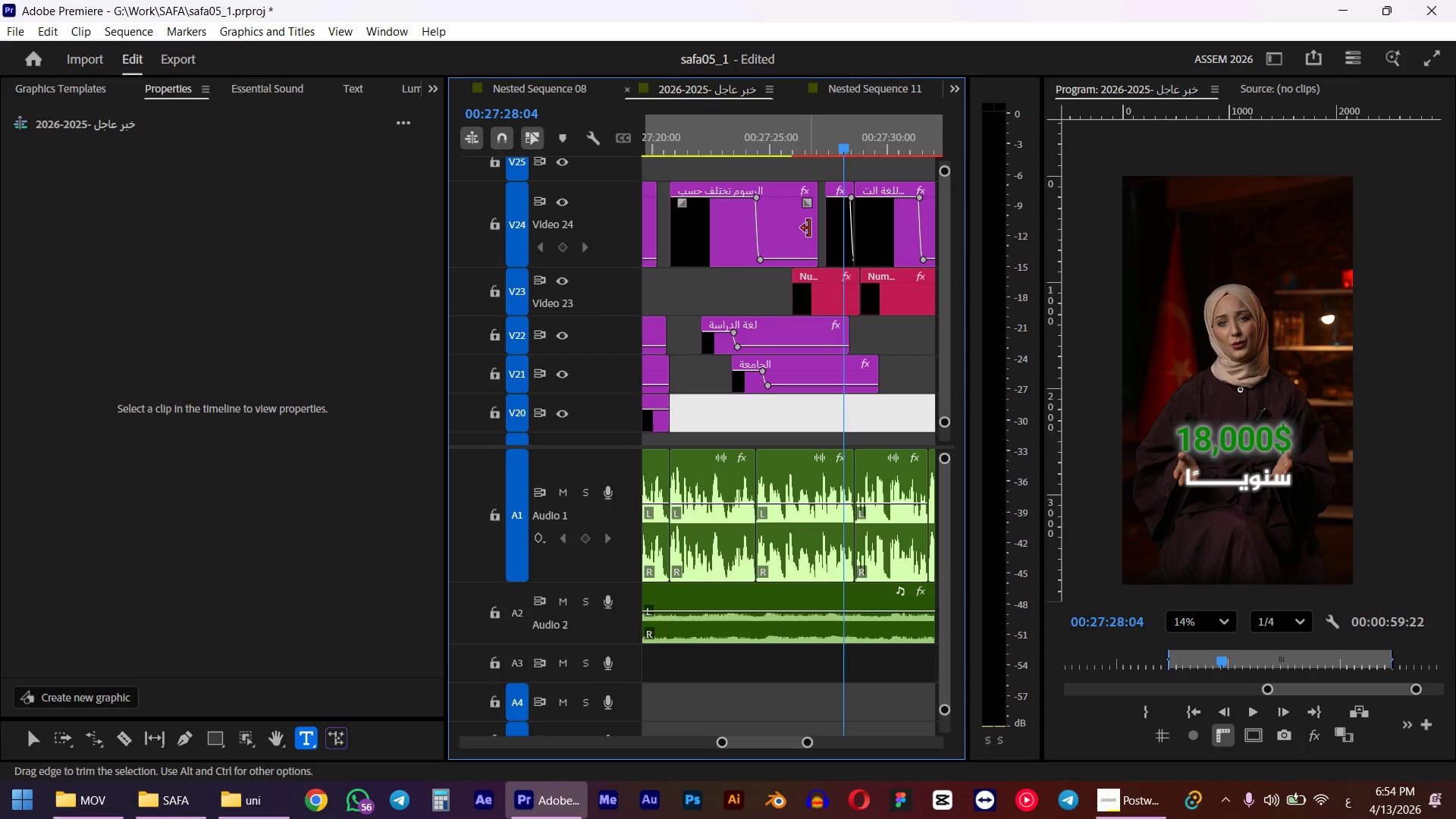 
left_click_drag(start_coordinate=[811, 227], to_coordinate=[761, 224])
 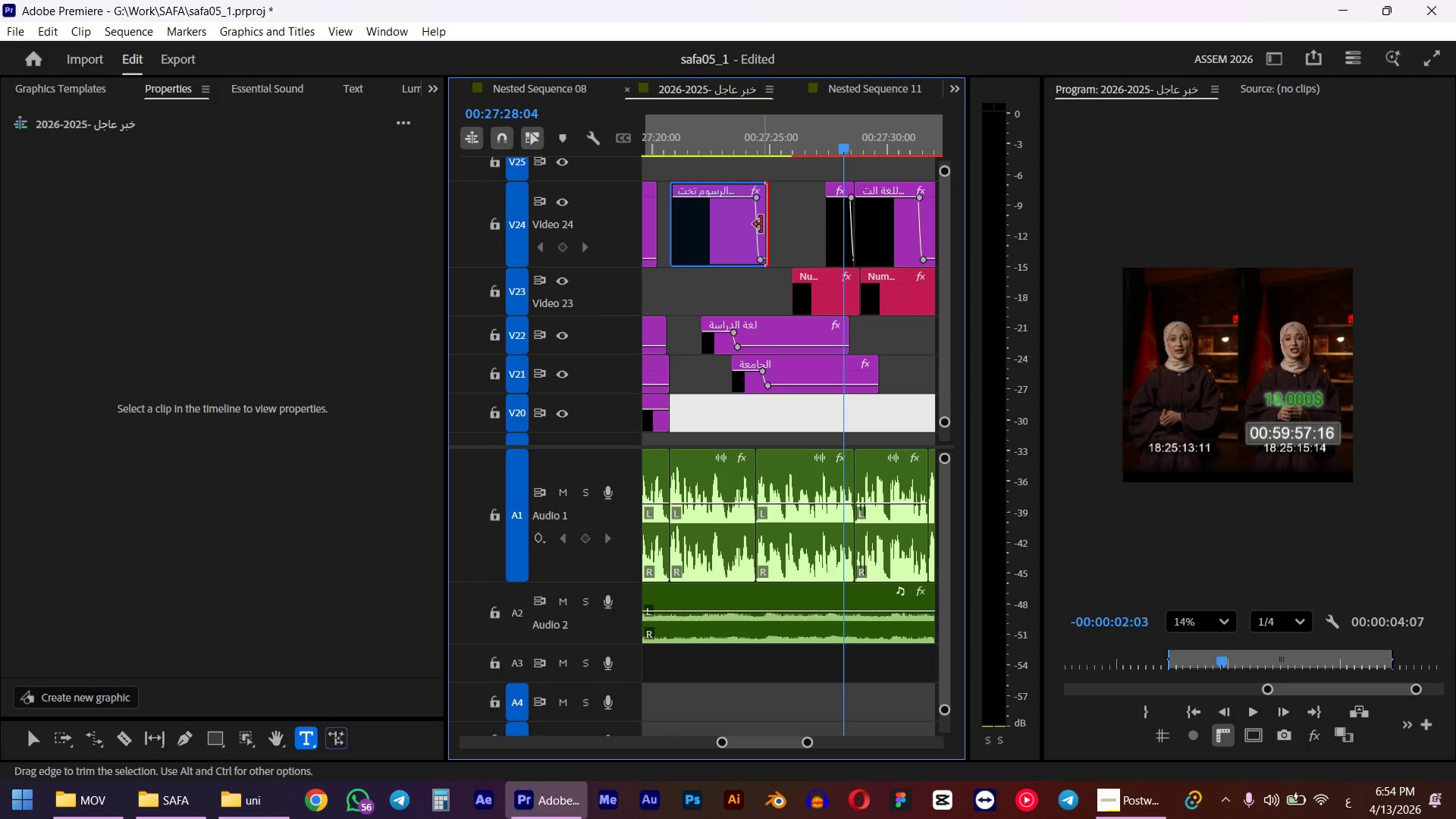 
hold_key(key=AltLeft, duration=0.58)
scroll: coordinate [784, 269], scroll_direction: up, amount: 5.0
 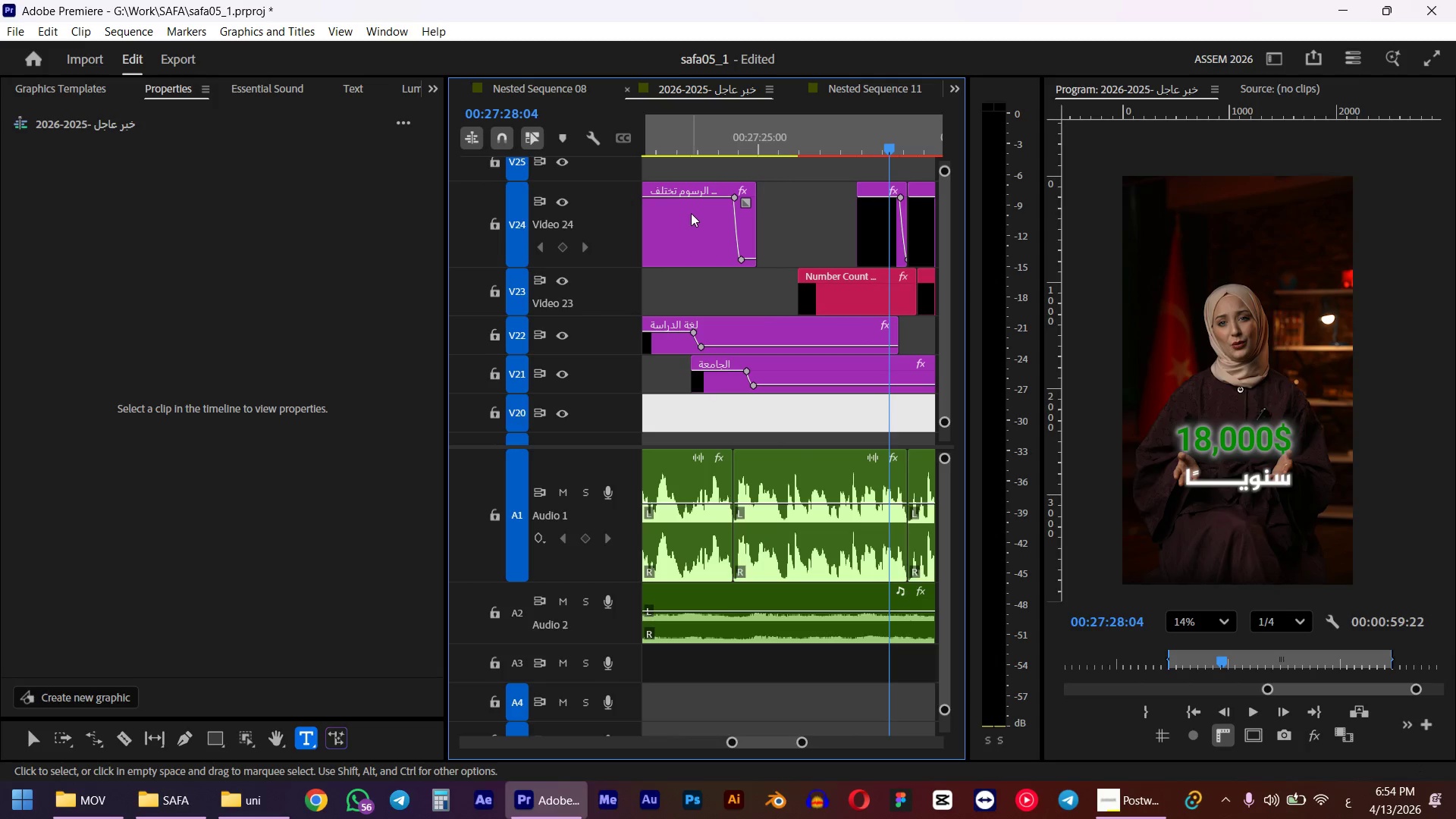 
hold_key(key=AltLeft, duration=0.39)
scroll: coordinate [706, 257], scroll_direction: down, amount: 4.0
 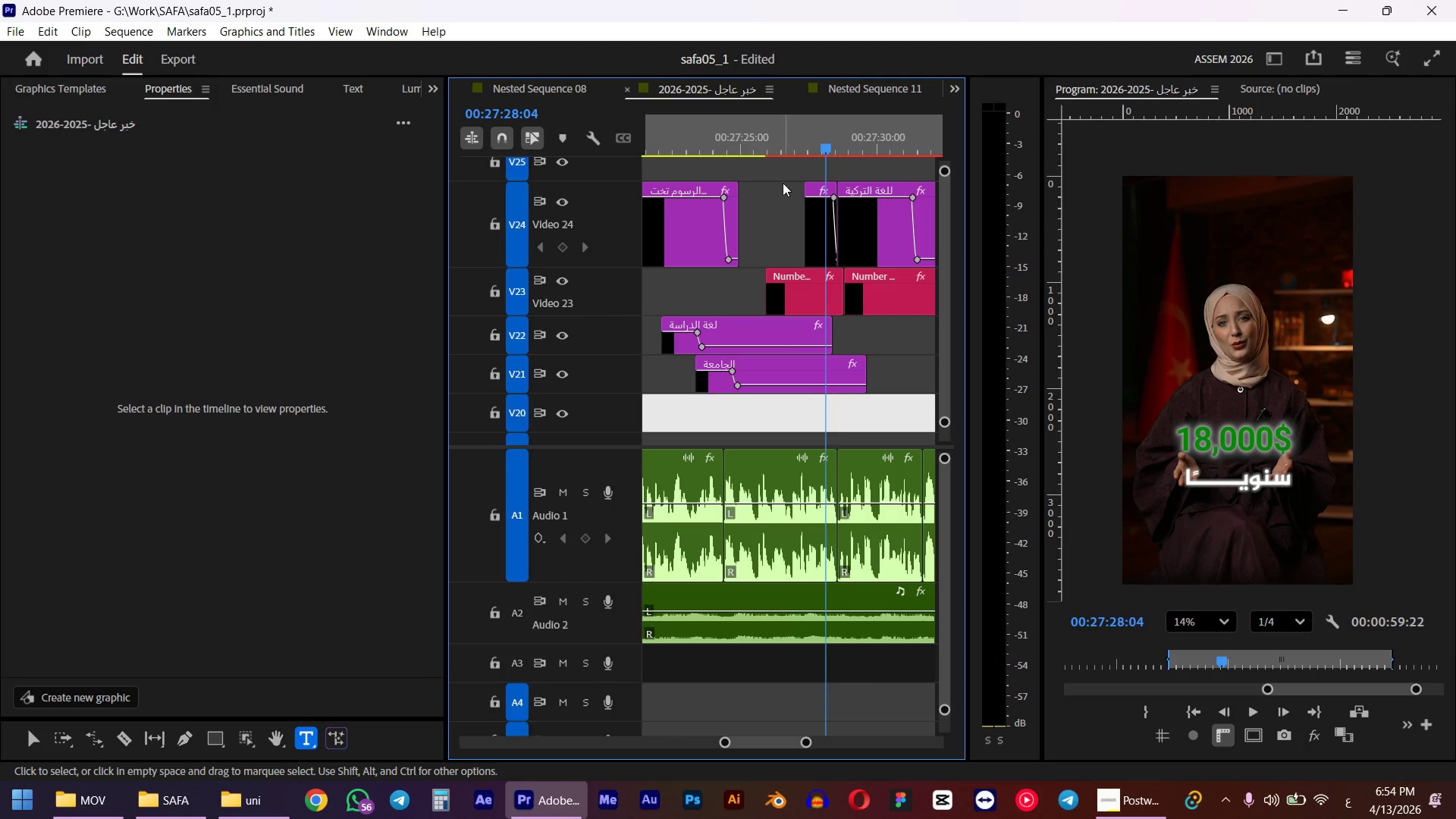 
left_click_drag(start_coordinate=[814, 144], to_coordinate=[739, 159])
 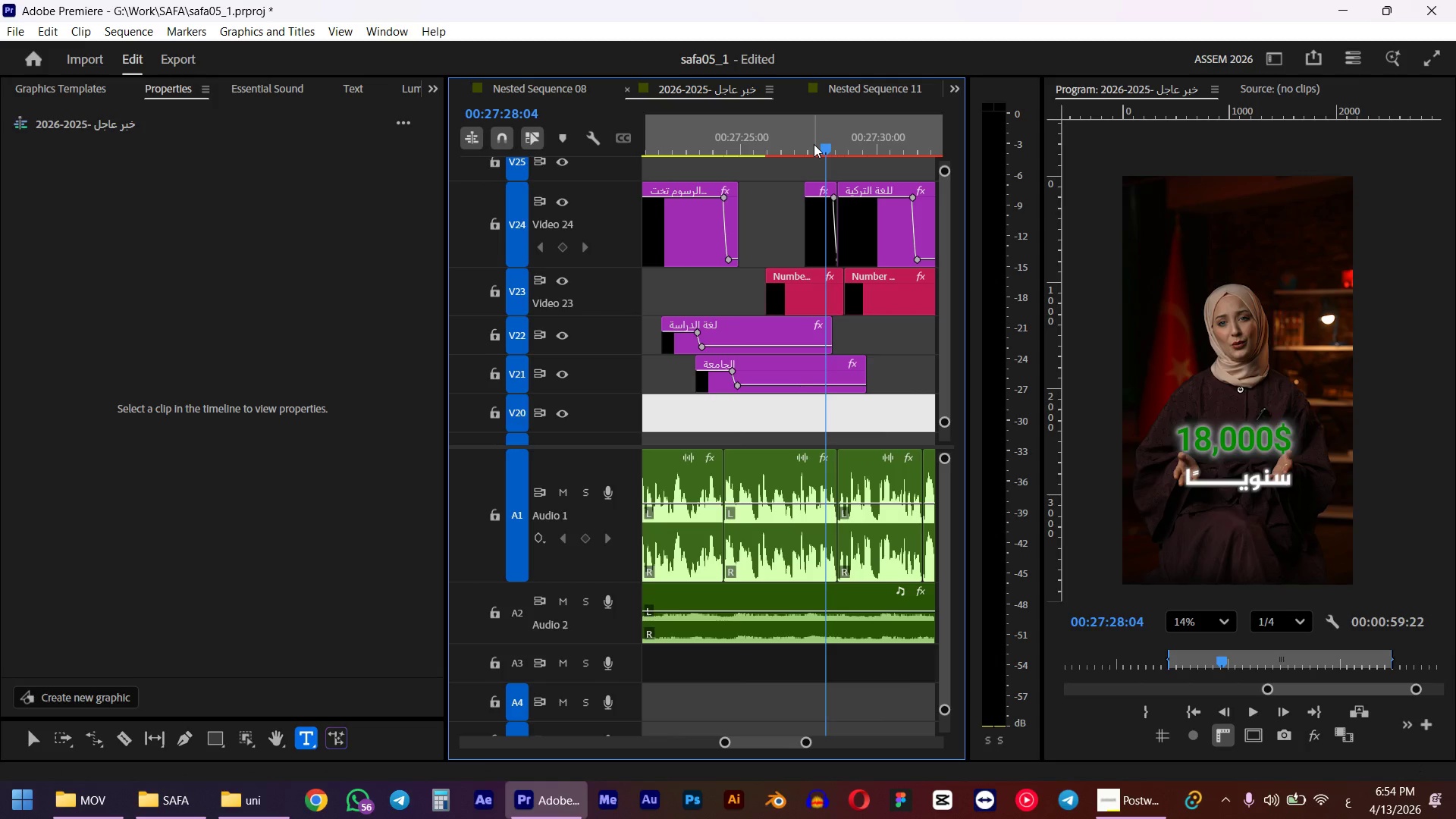 
hold_key(key=ShiftLeft, duration=0.81)
 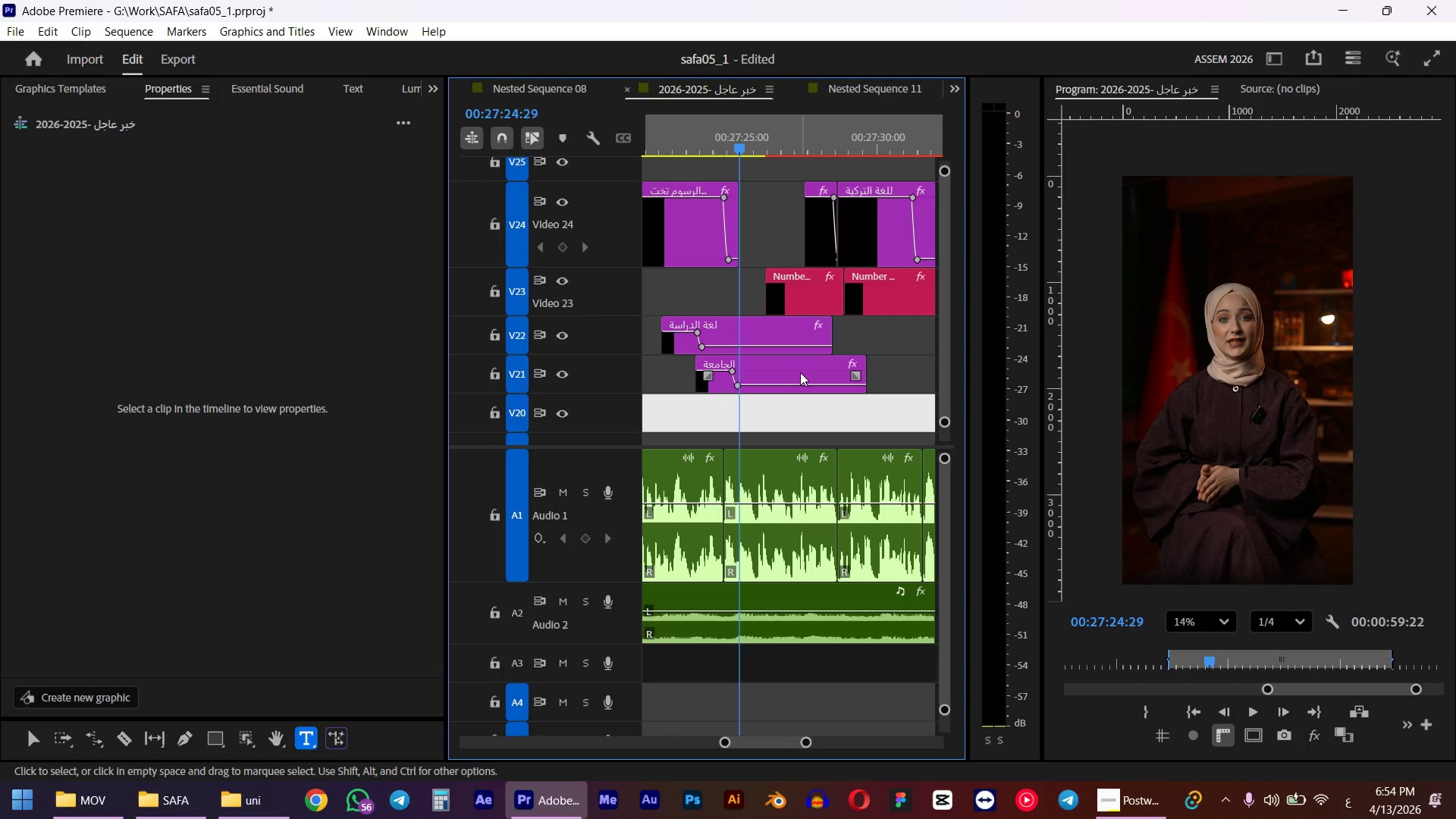 
left_click([800, 372])
 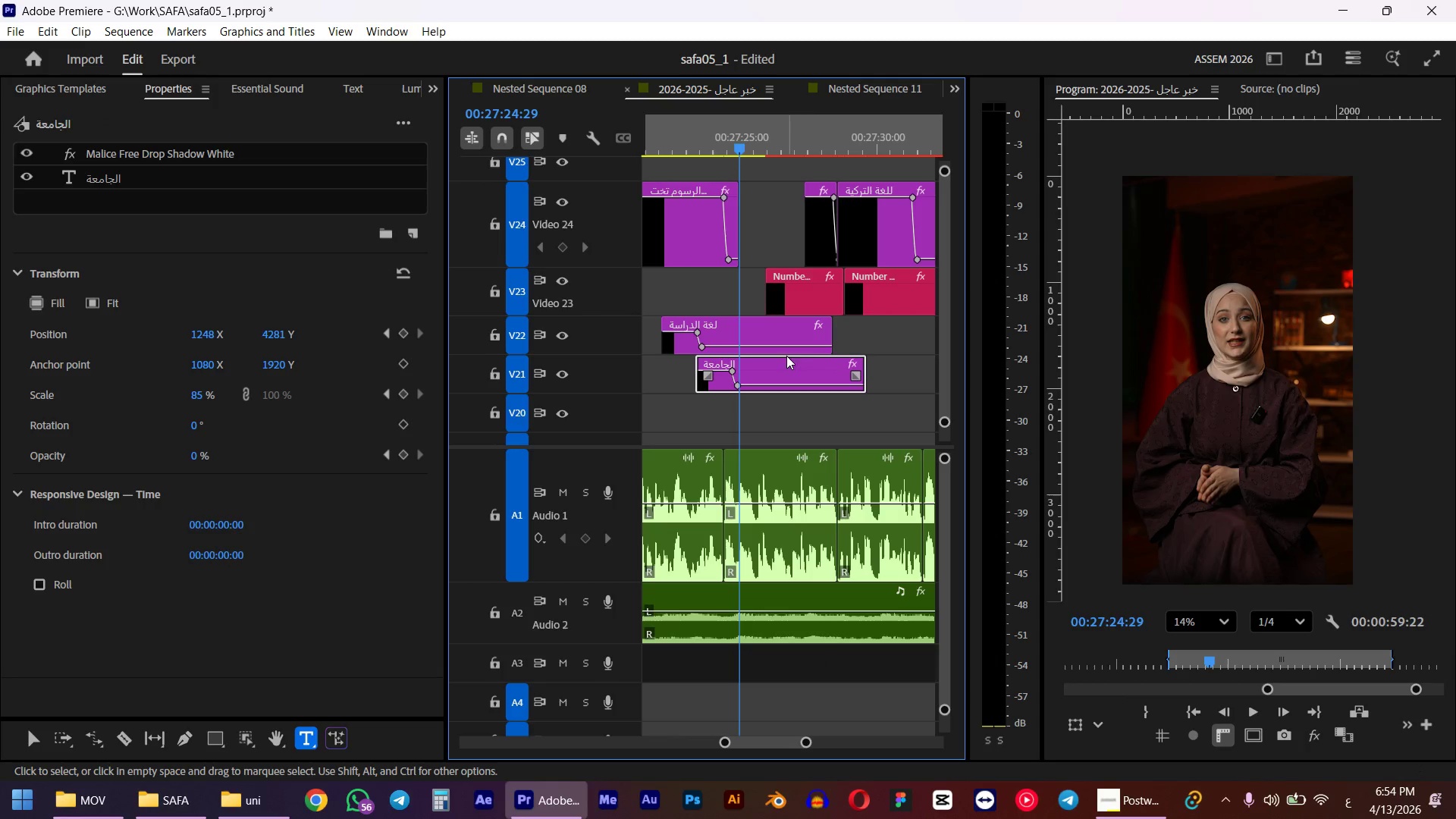 
key(W)
 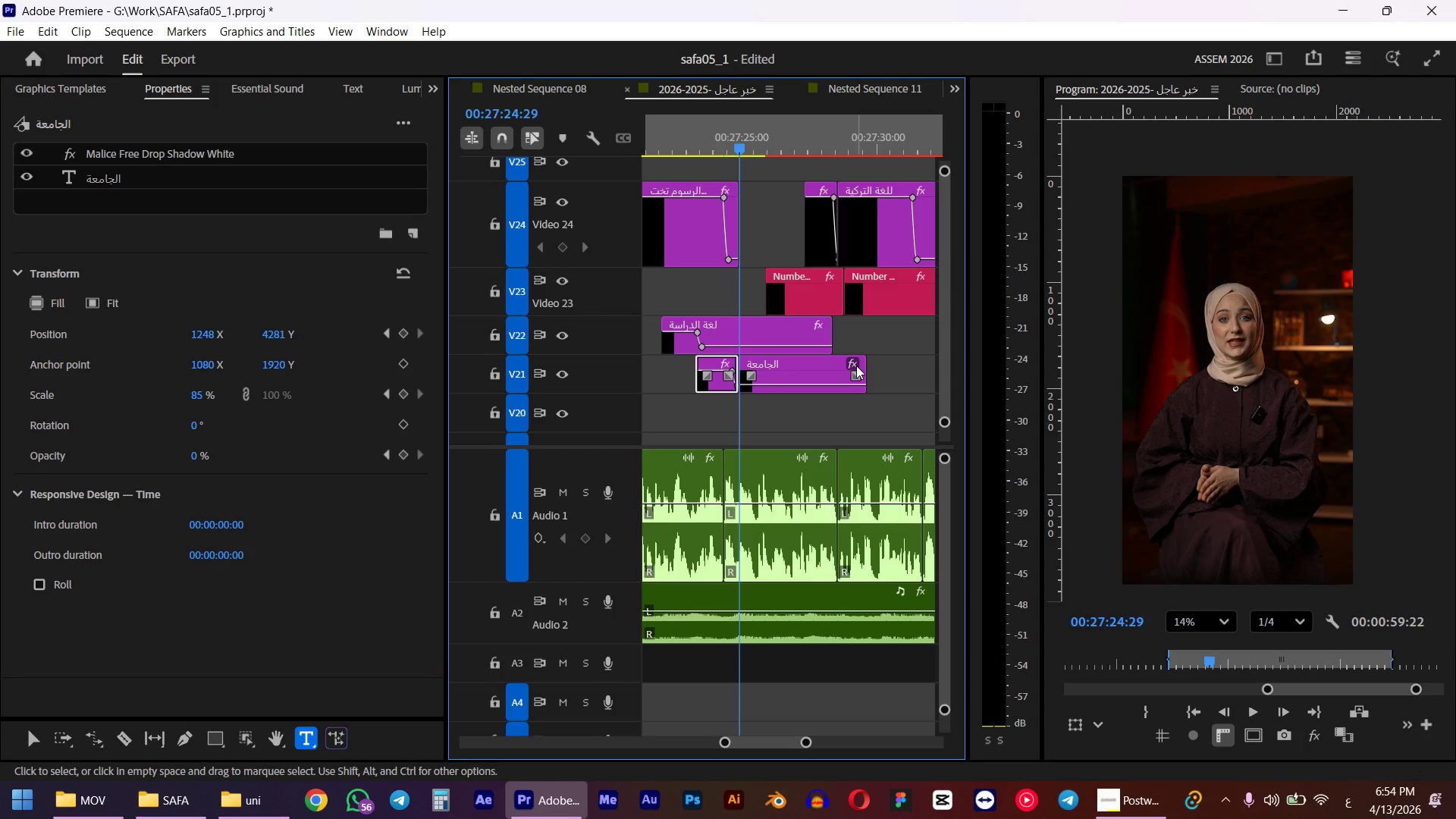 
left_click([789, 366])
 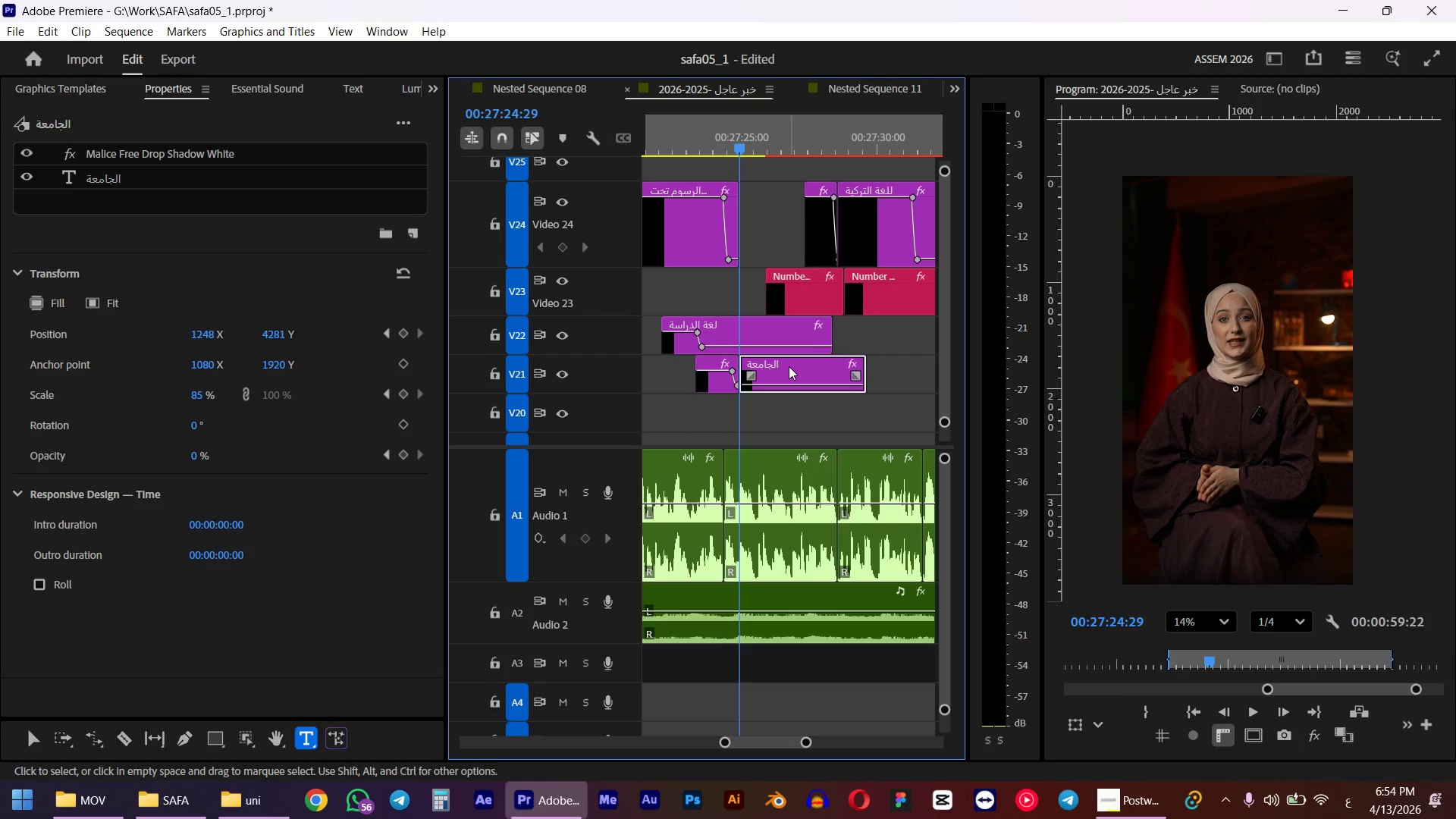 
key(Delete)
 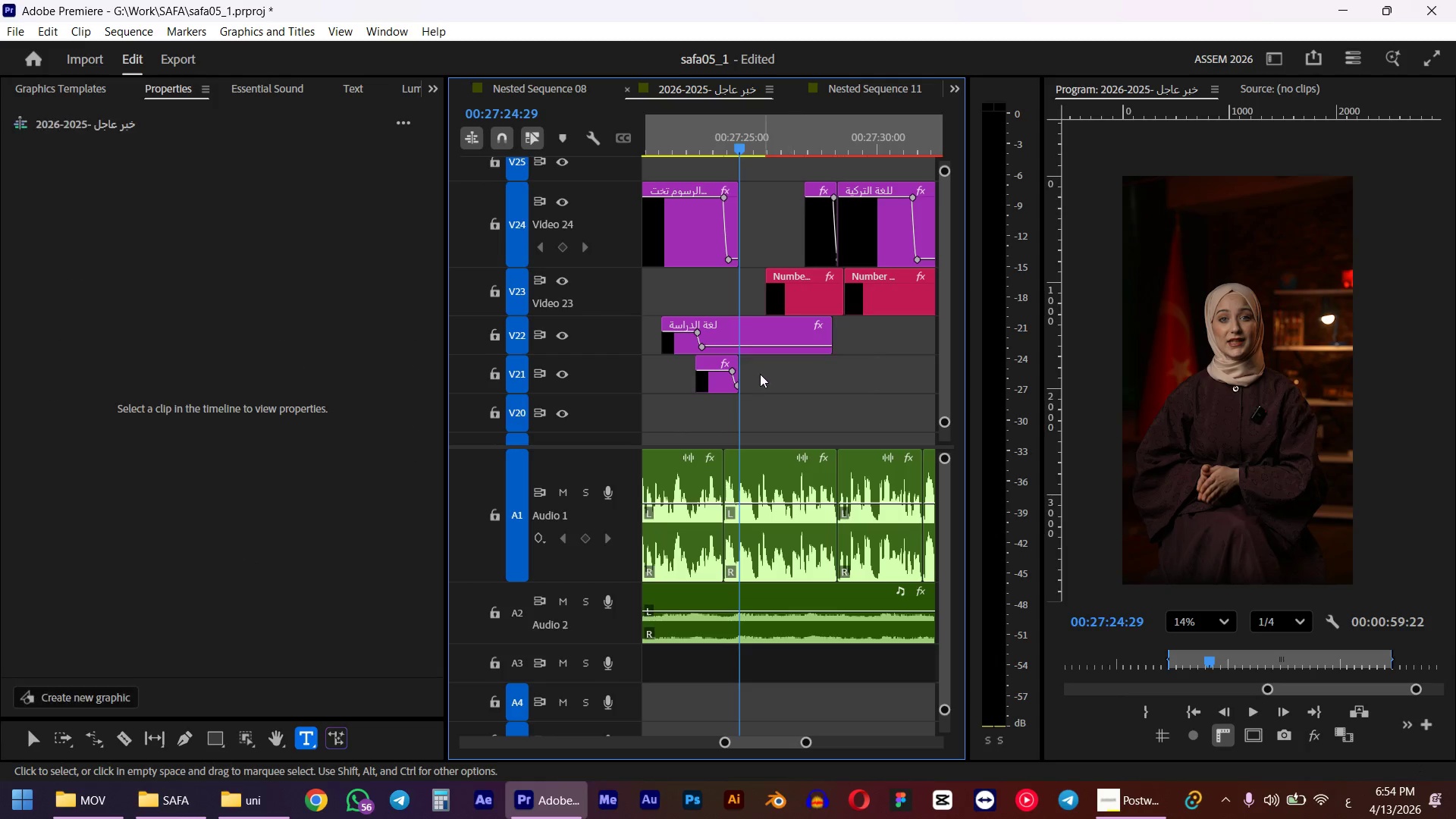 
hold_key(key=AltLeft, duration=0.52)
scroll: coordinate [741, 378], scroll_direction: up, amount: 5.0
 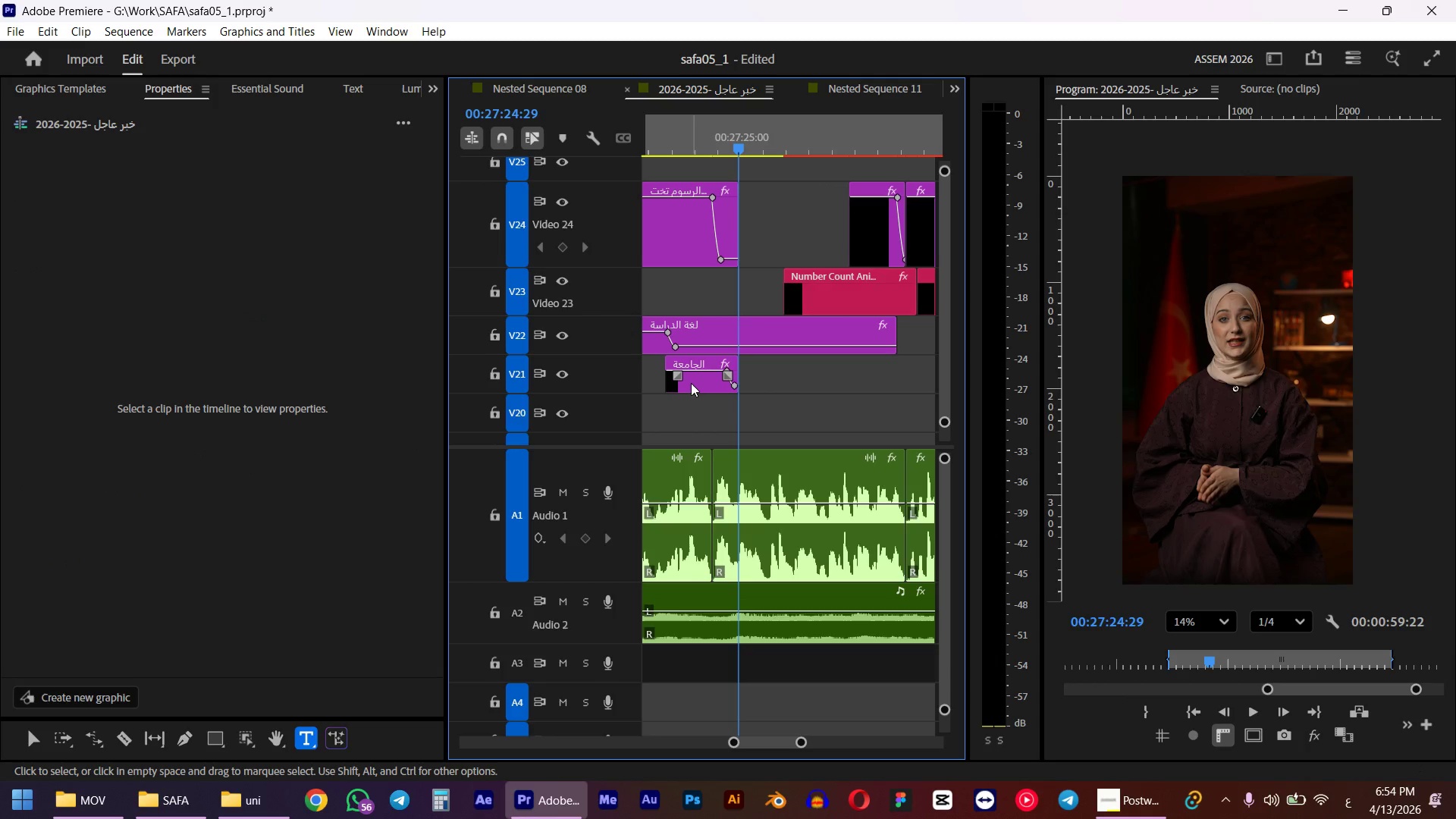 
hold_key(key=AltLeft, duration=1.31)
left_click_drag(start_coordinate=[691, 383], to_coordinate=[772, 398])
 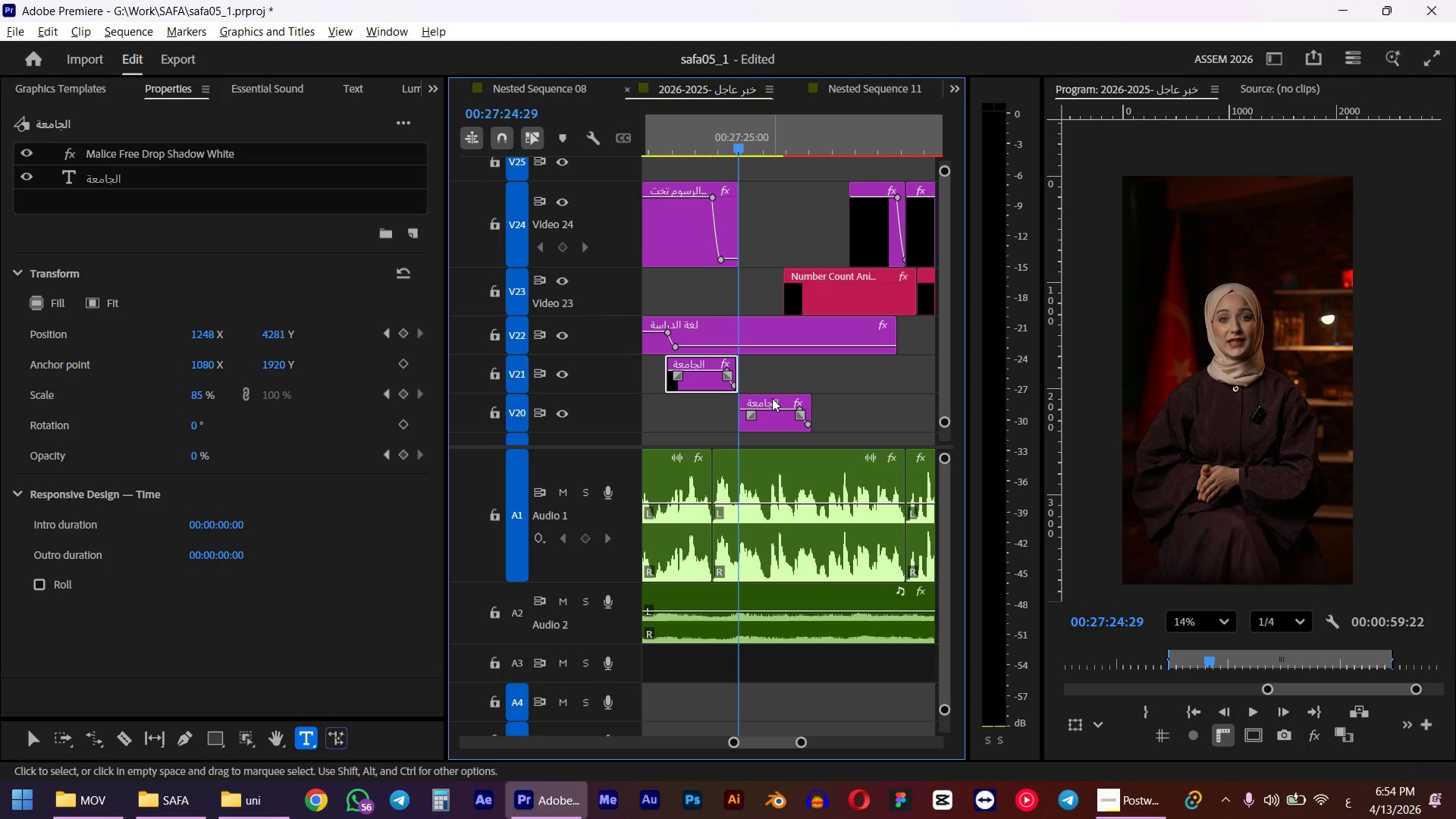 
left_click([726, 131])
 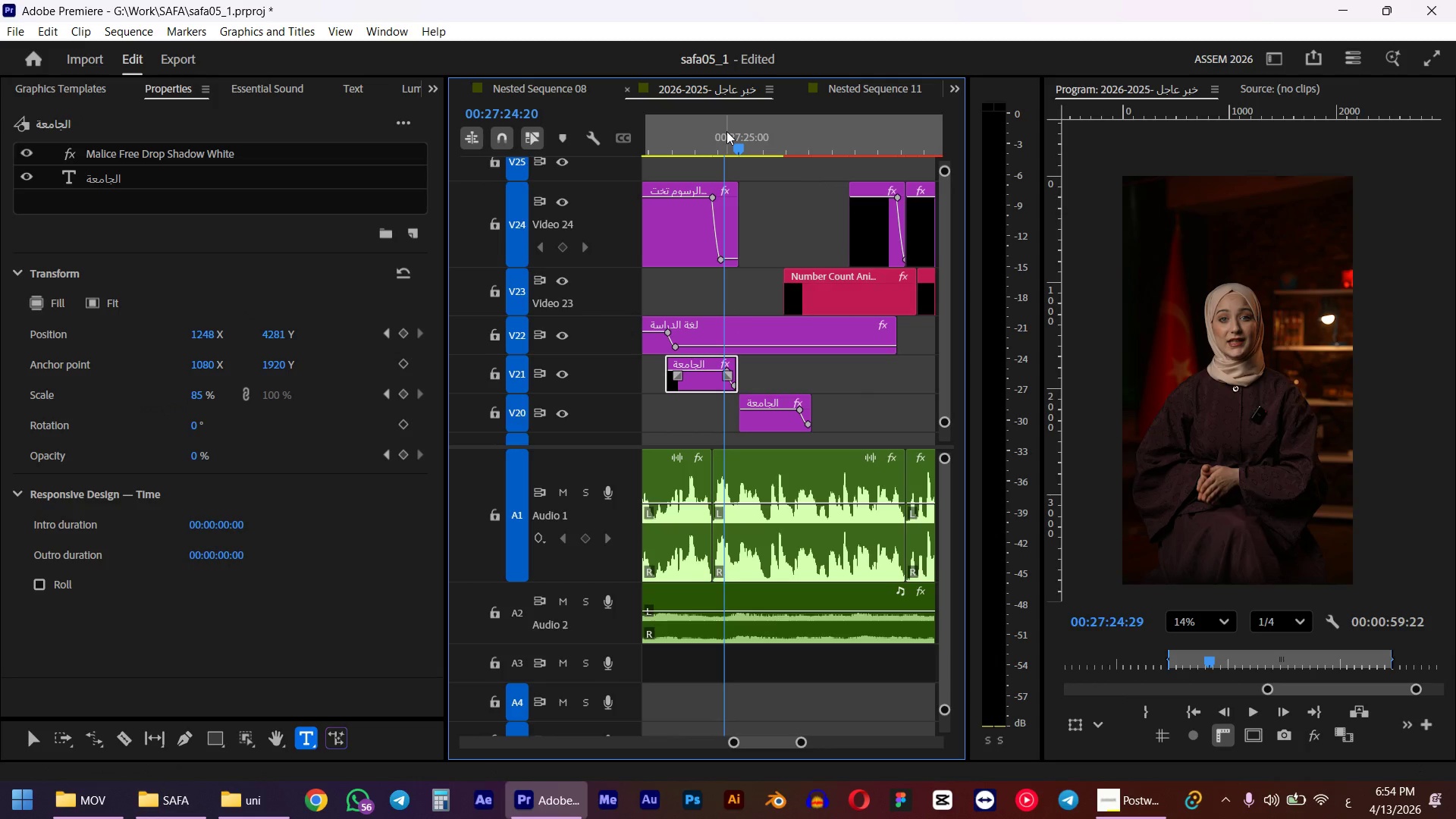 
key(Space)
 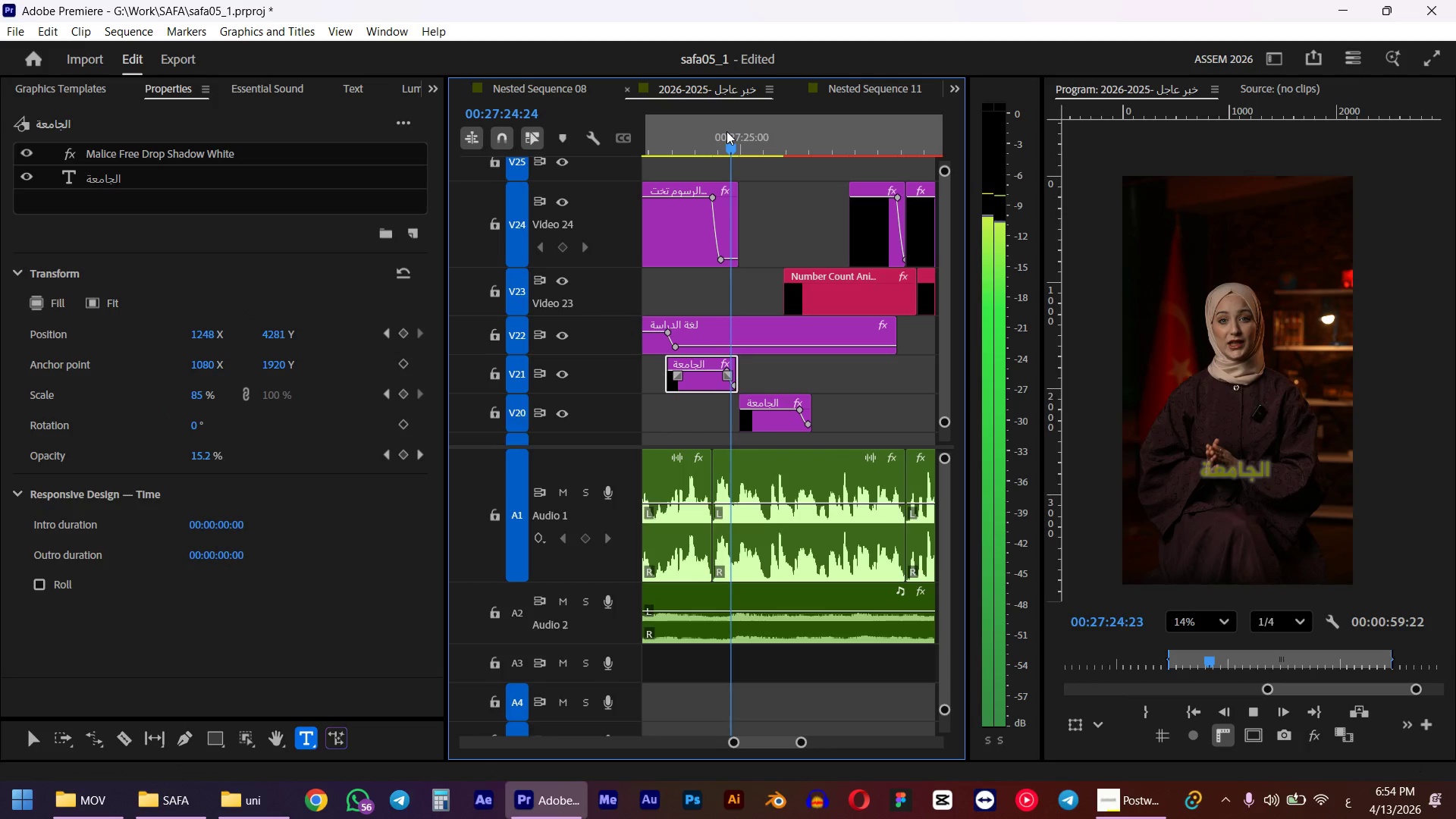 
key(Space)
 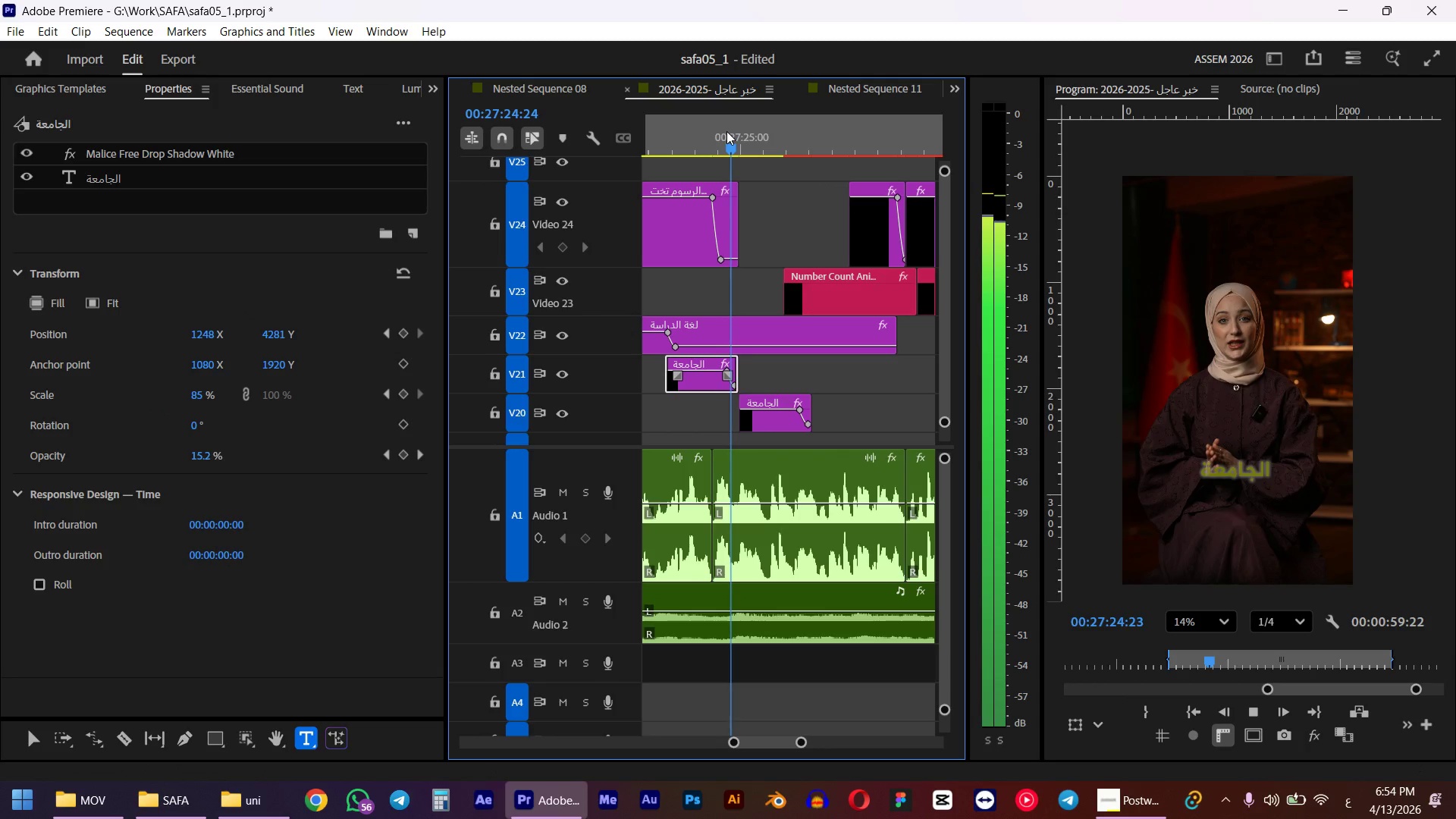 
left_click([701, 135])
 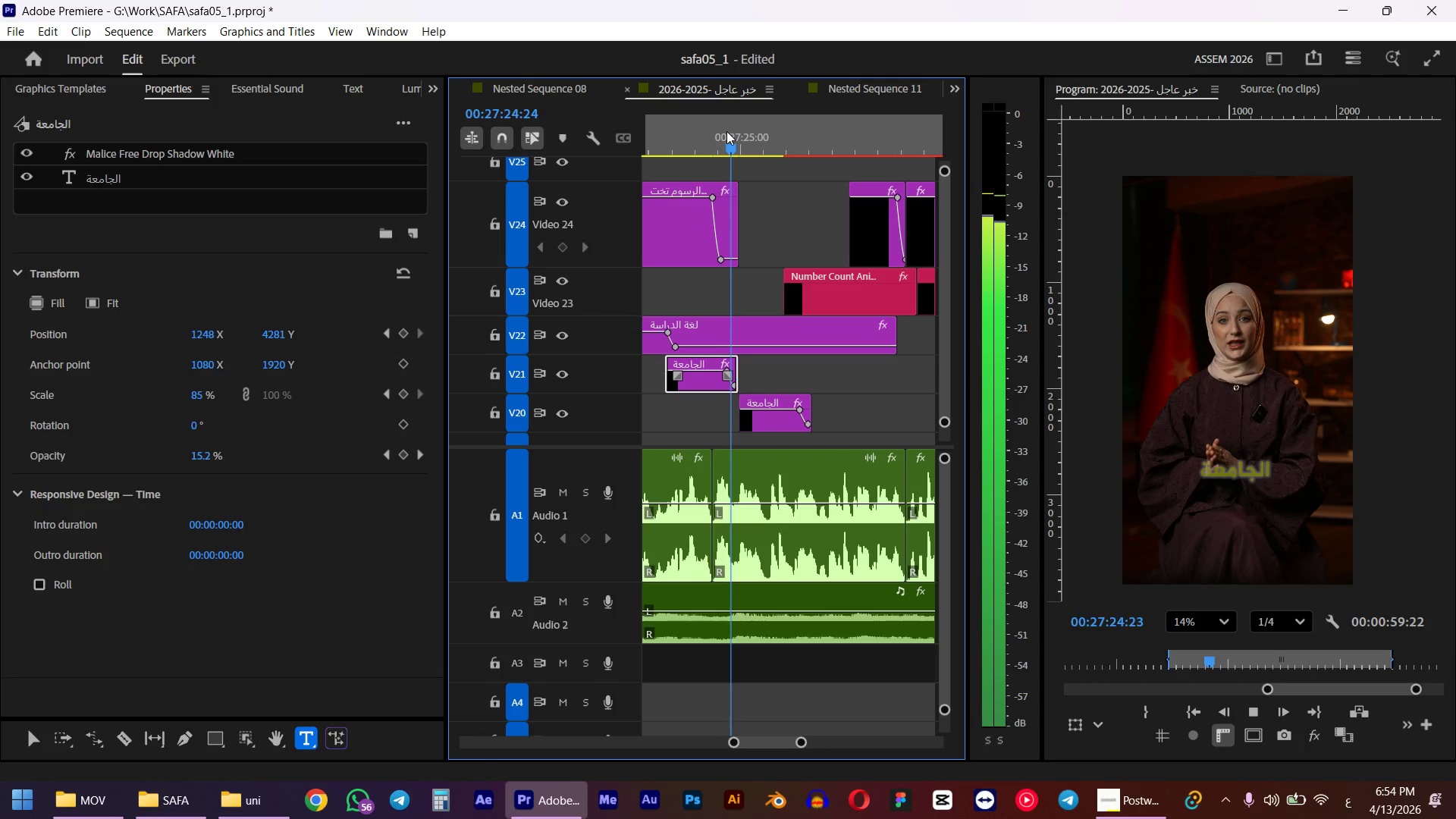 
key(Control+ControlLeft)
 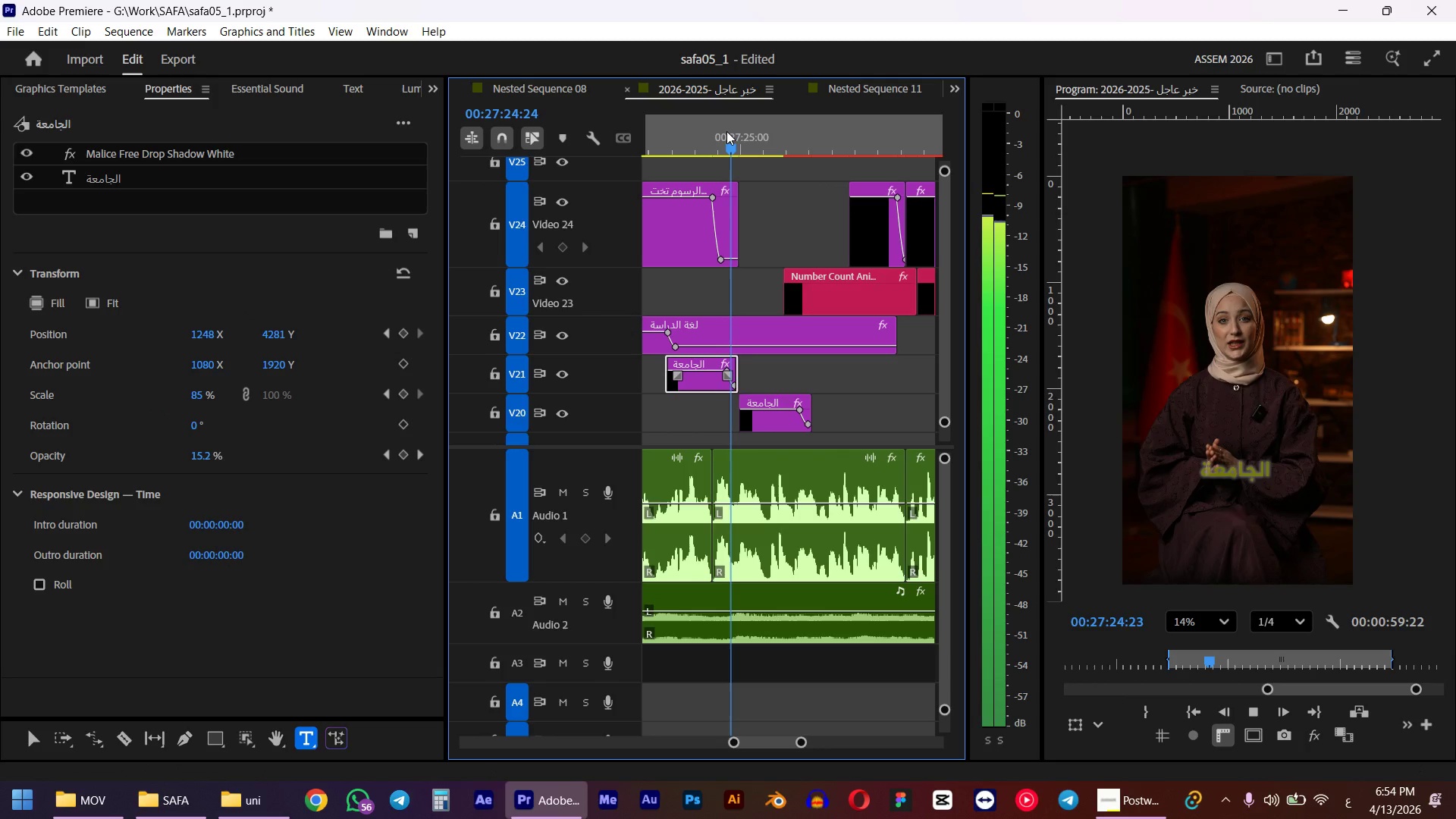 
key(Control+Z)
 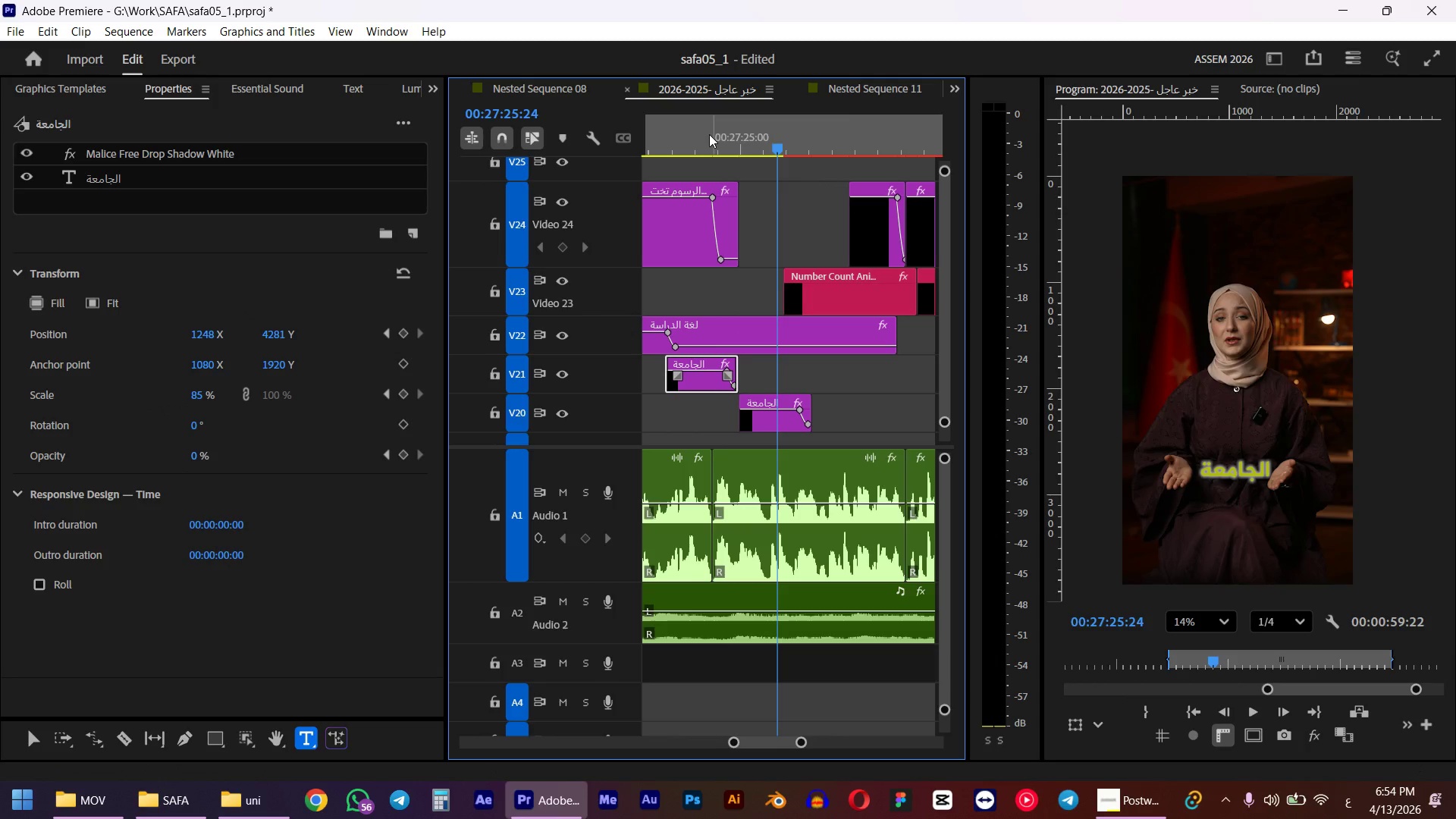 
hold_key(key=AltLeft, duration=2.45)
left_click_drag(start_coordinate=[714, 328], to_coordinate=[827, 400])
 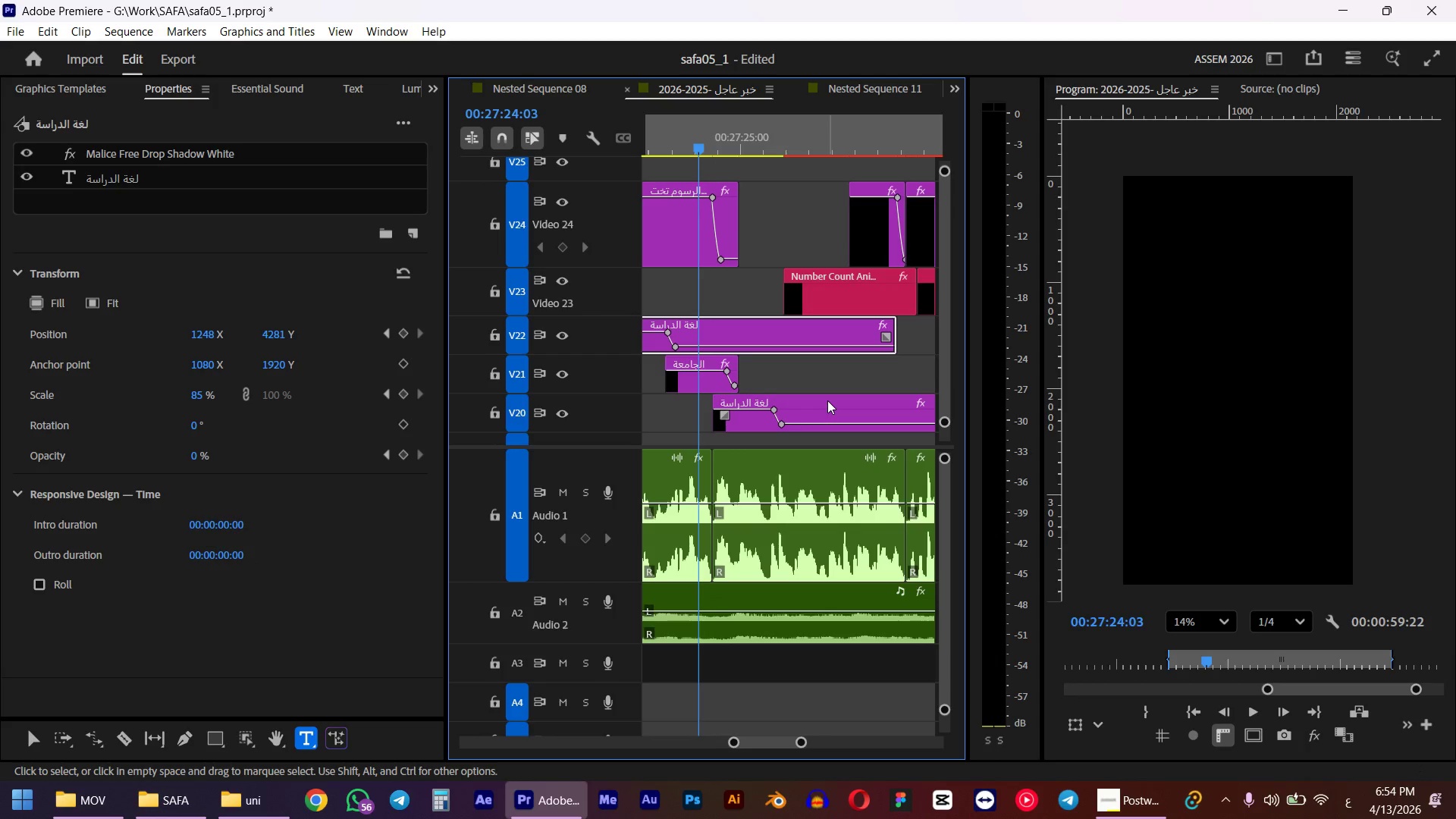 
key(Space)
 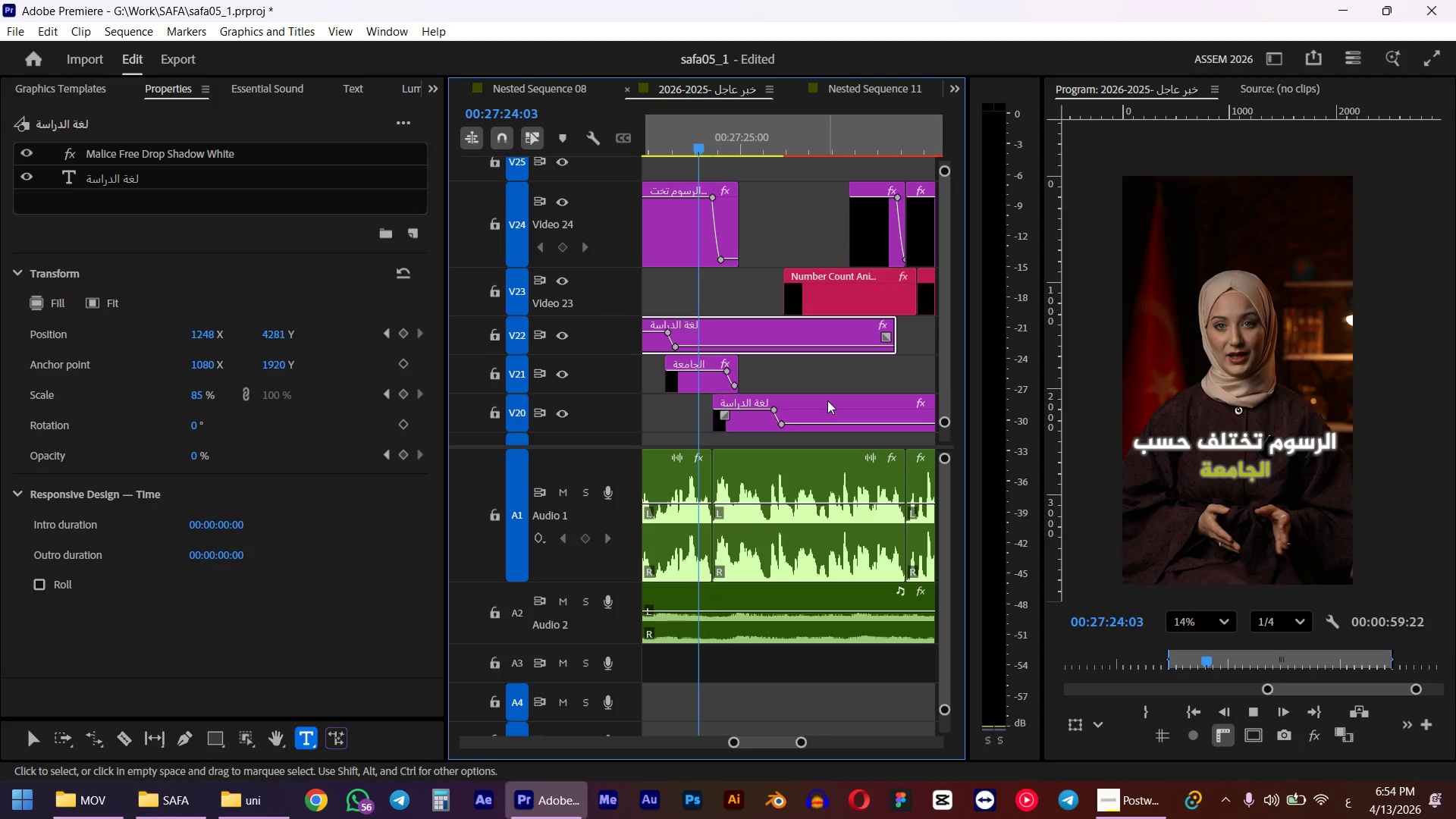 
key(Space)
 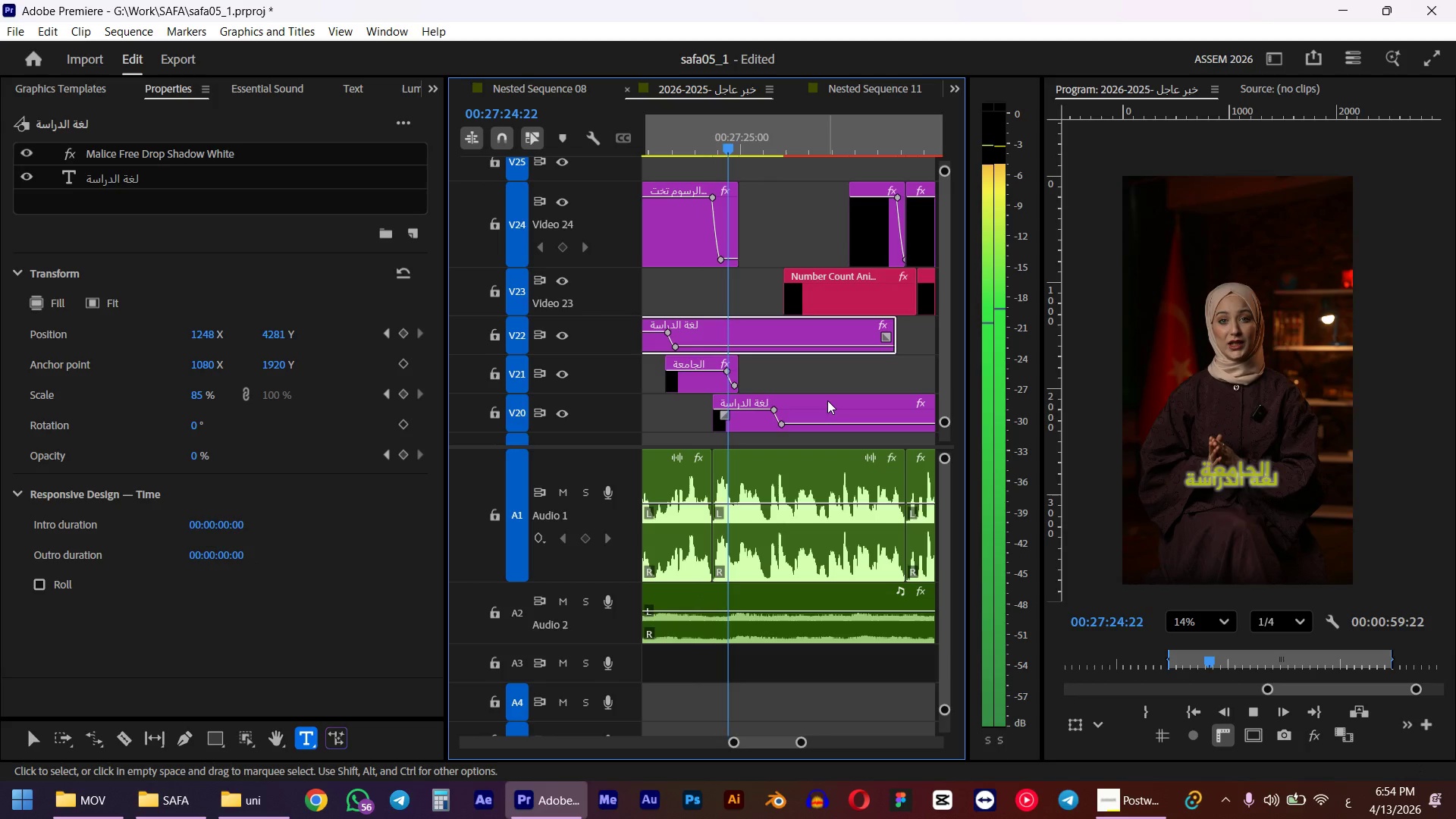 
key(Control+ControlLeft)
 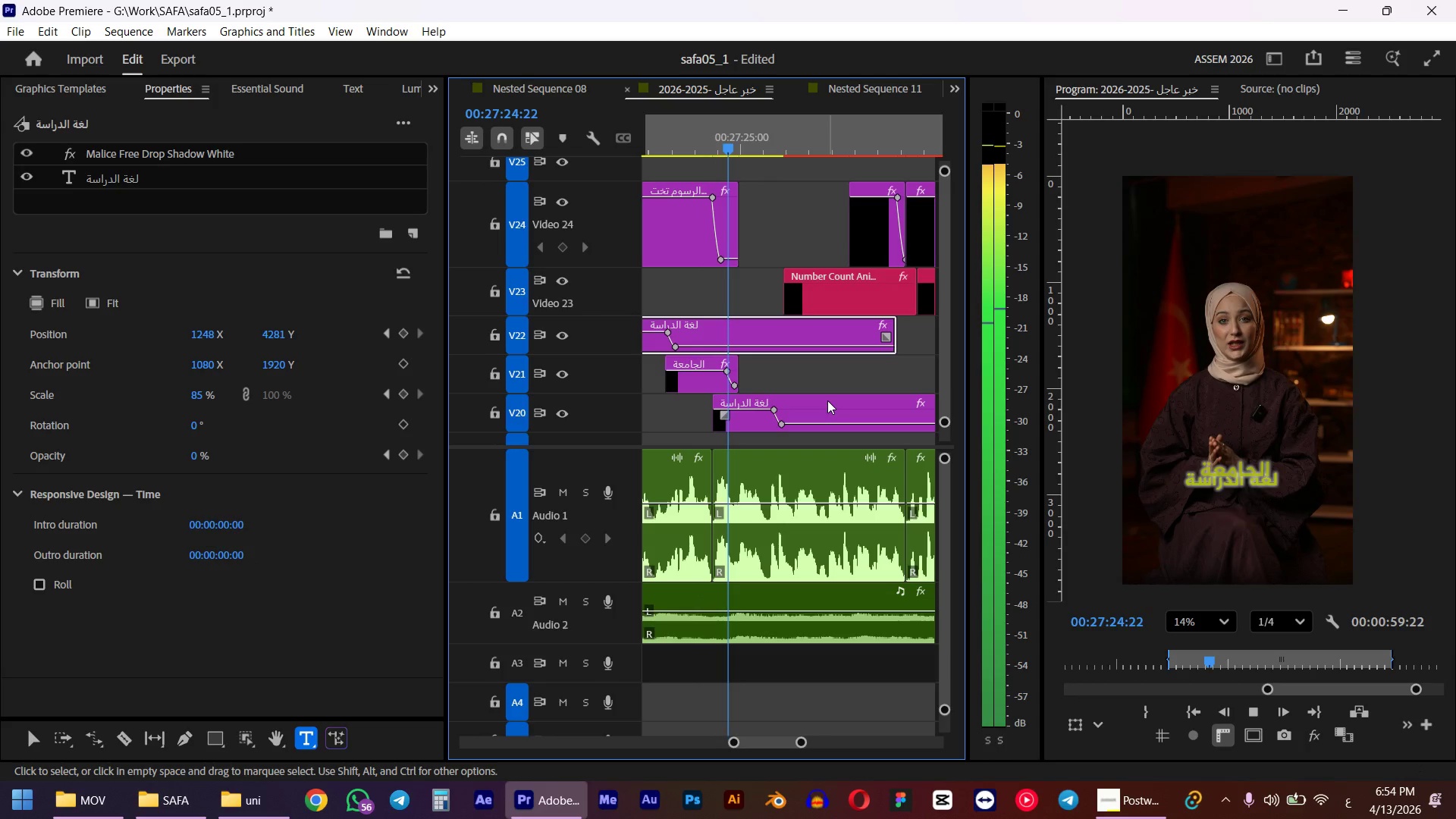 
key(Control+Z)
 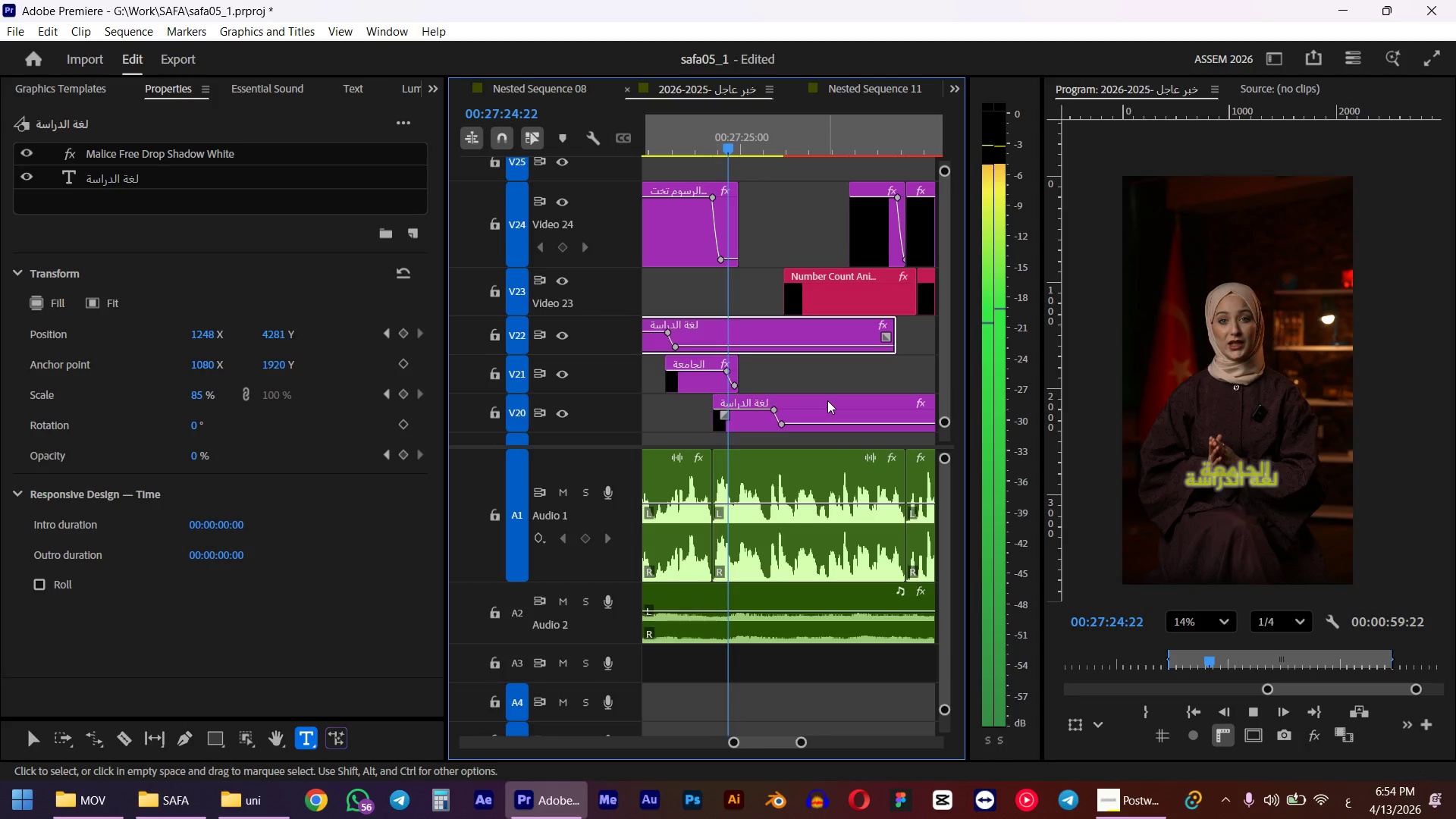 
hold_key(key=AltLeft, duration=0.39)
 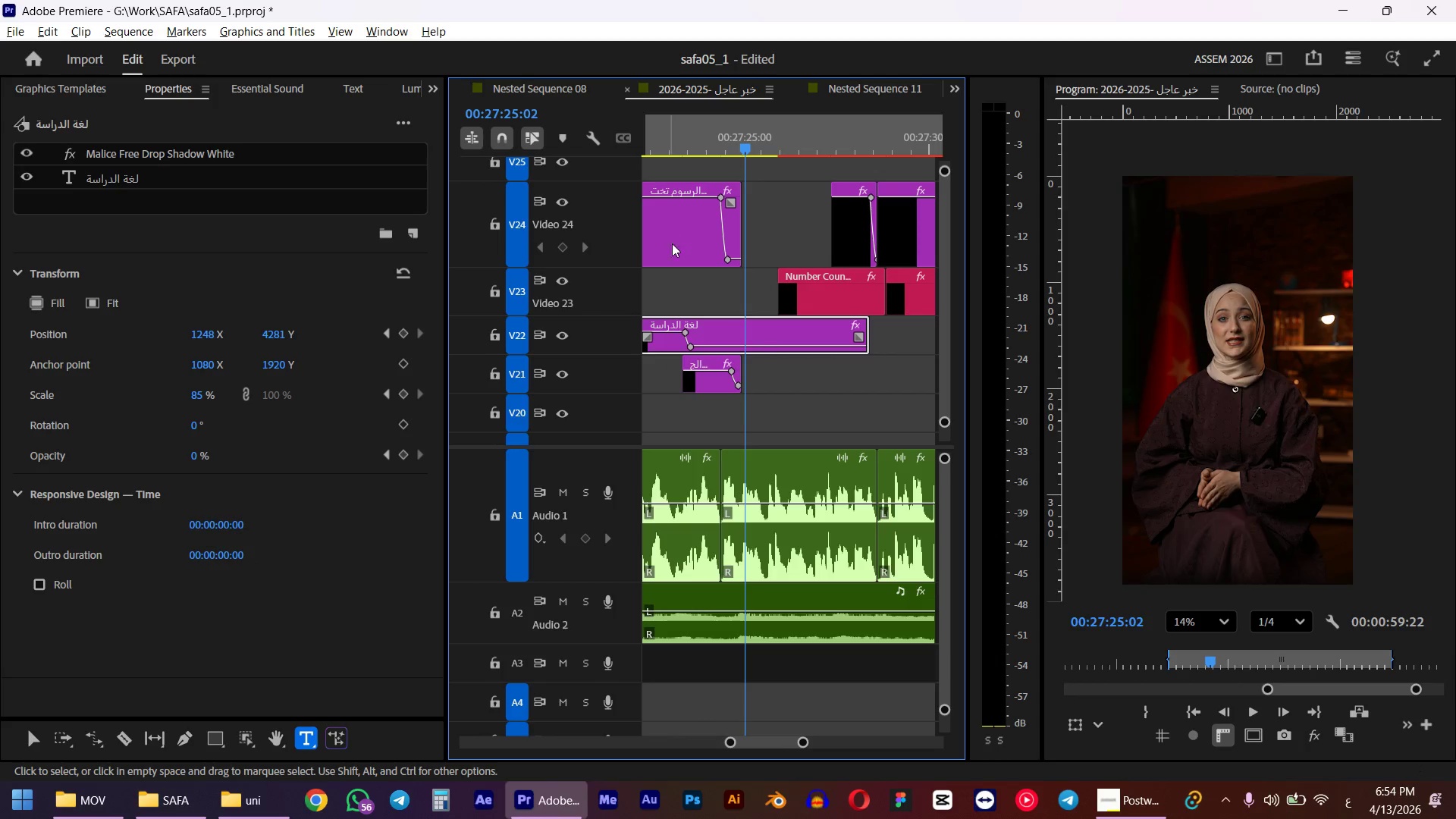 
hold_key(key=AltLeft, duration=2.62)
 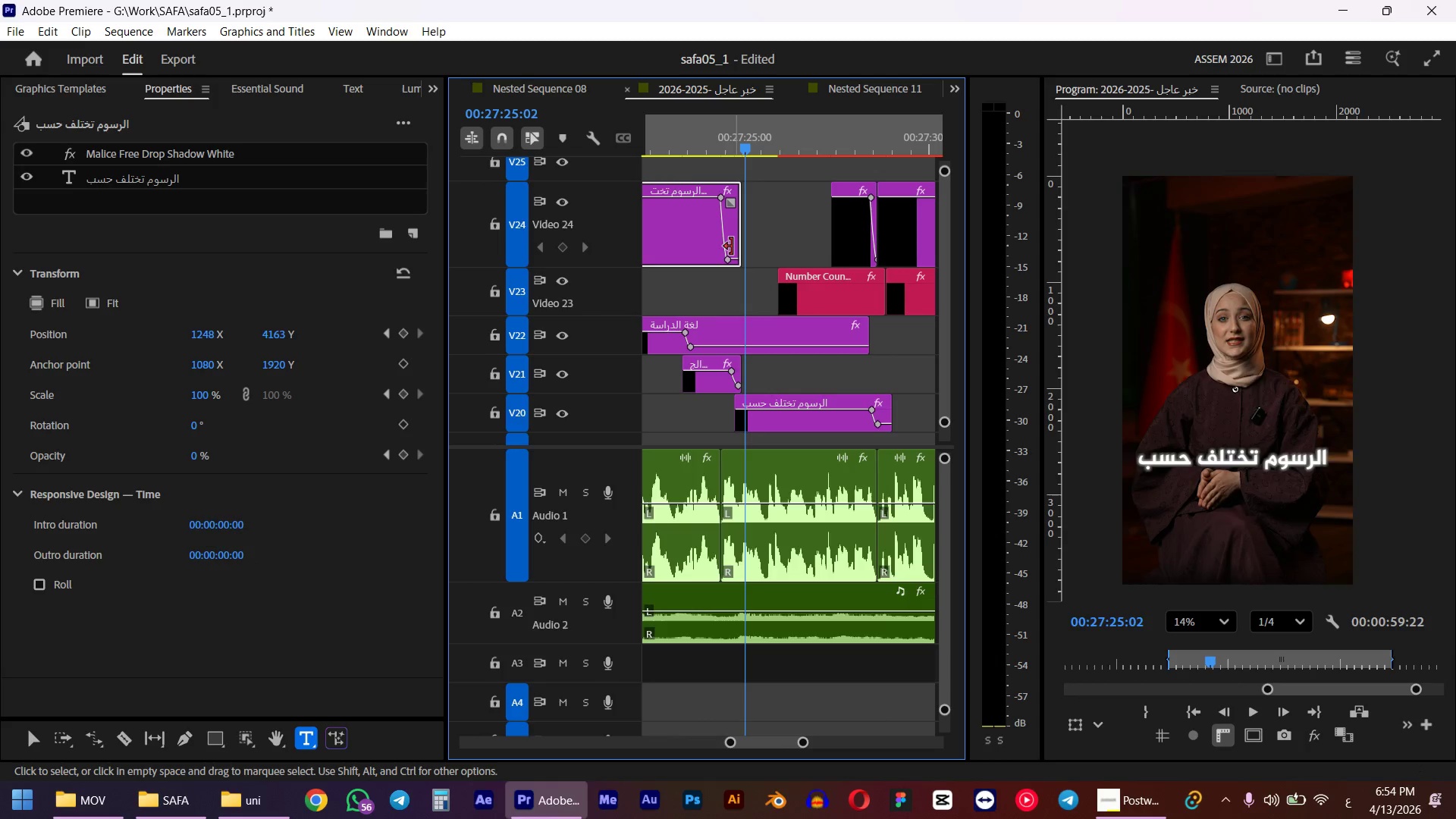 
scroll: coordinate [754, 358], scroll_direction: down, amount: 2.0
 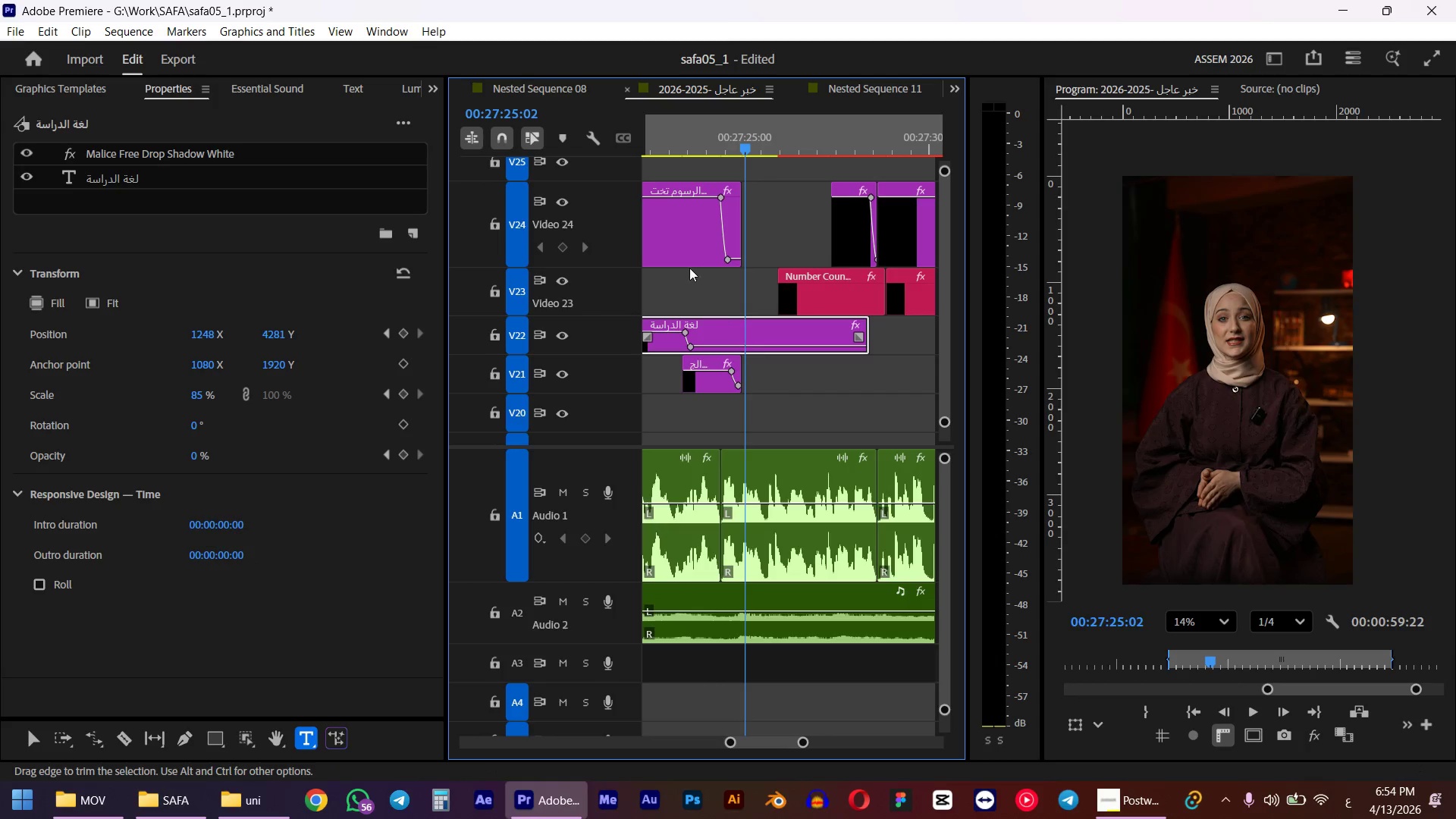 
left_click_drag(start_coordinate=[668, 231], to_coordinate=[818, 413])
 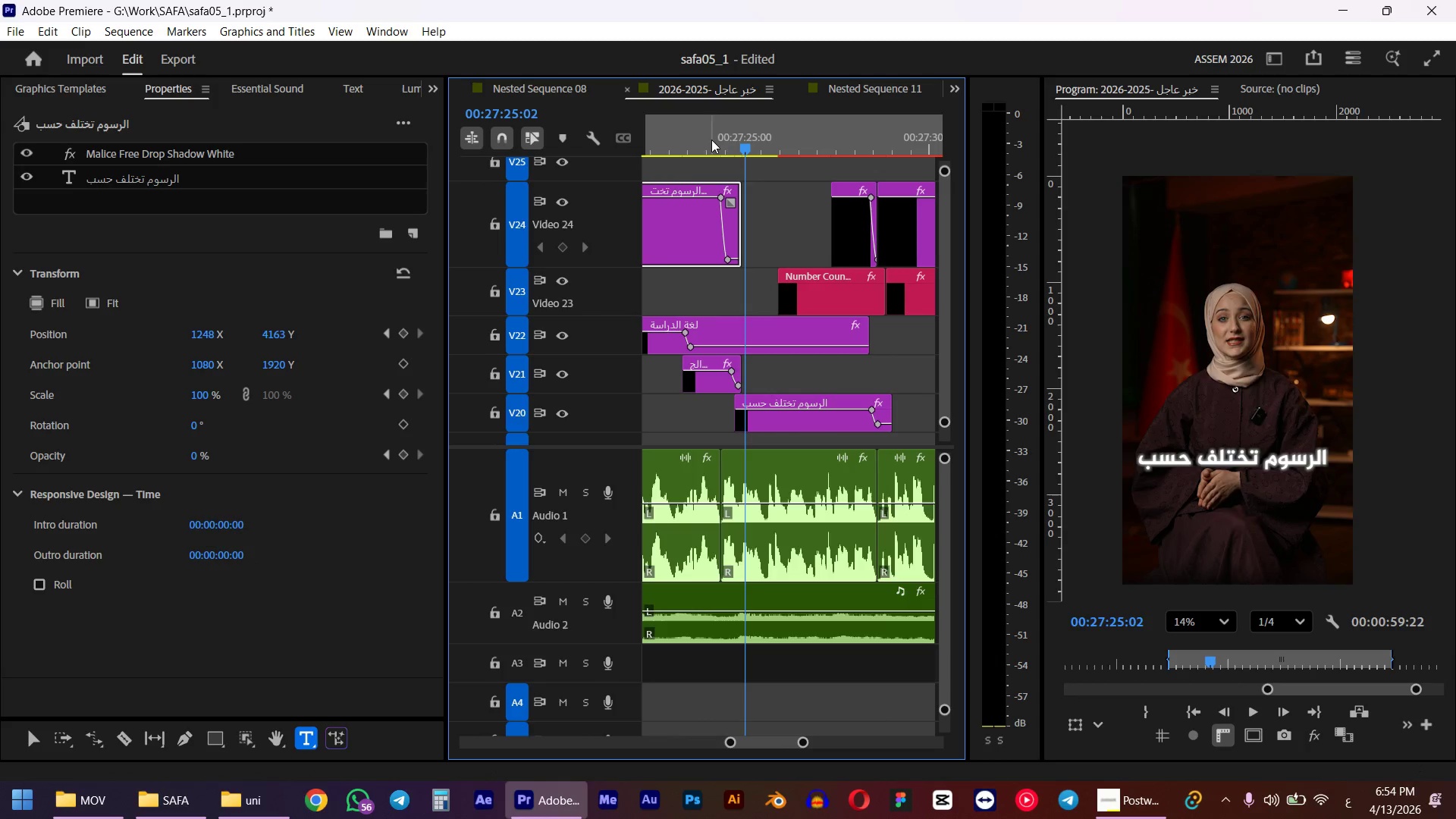 
left_click([717, 139])
 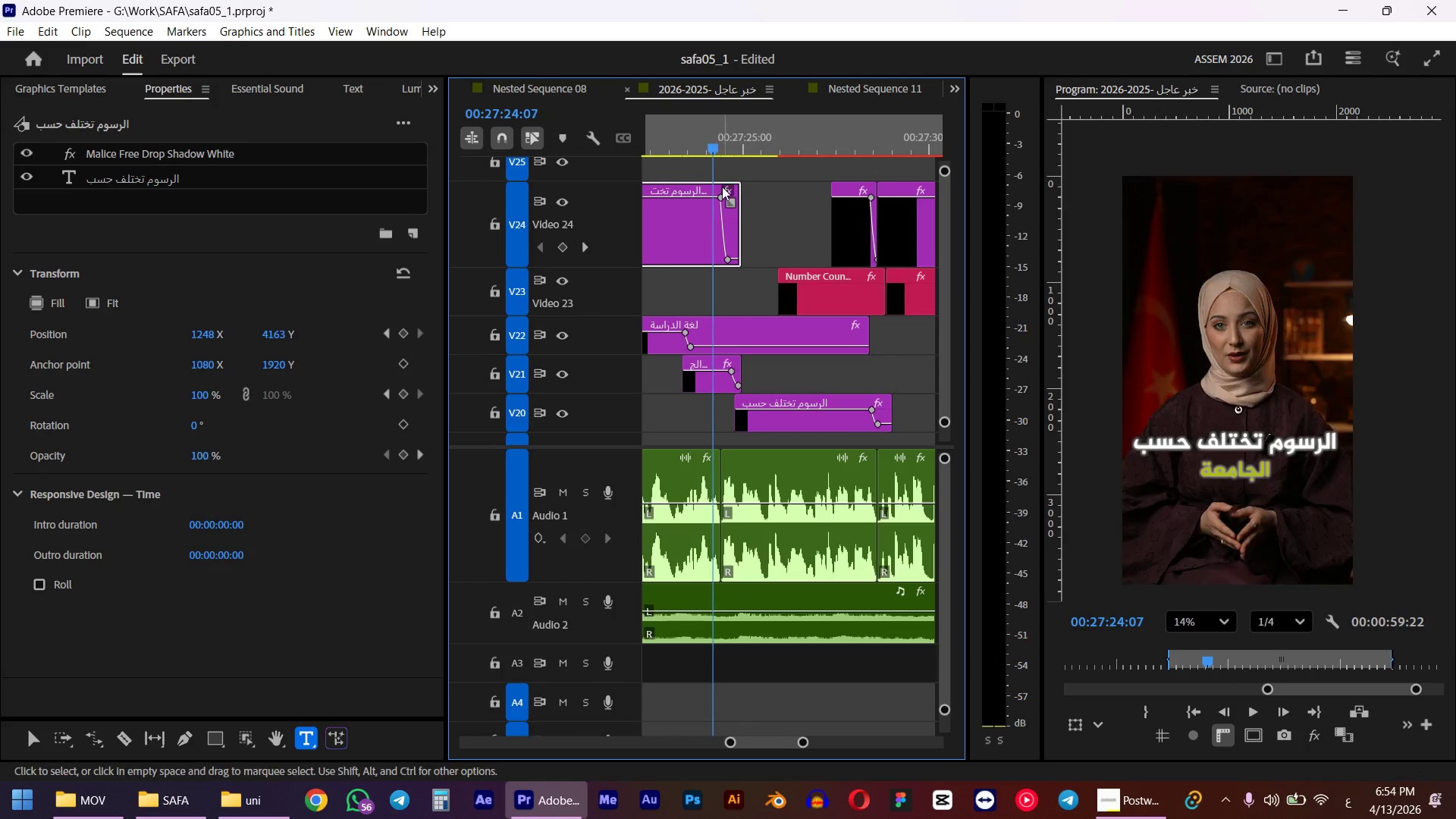 
key(Space)
 